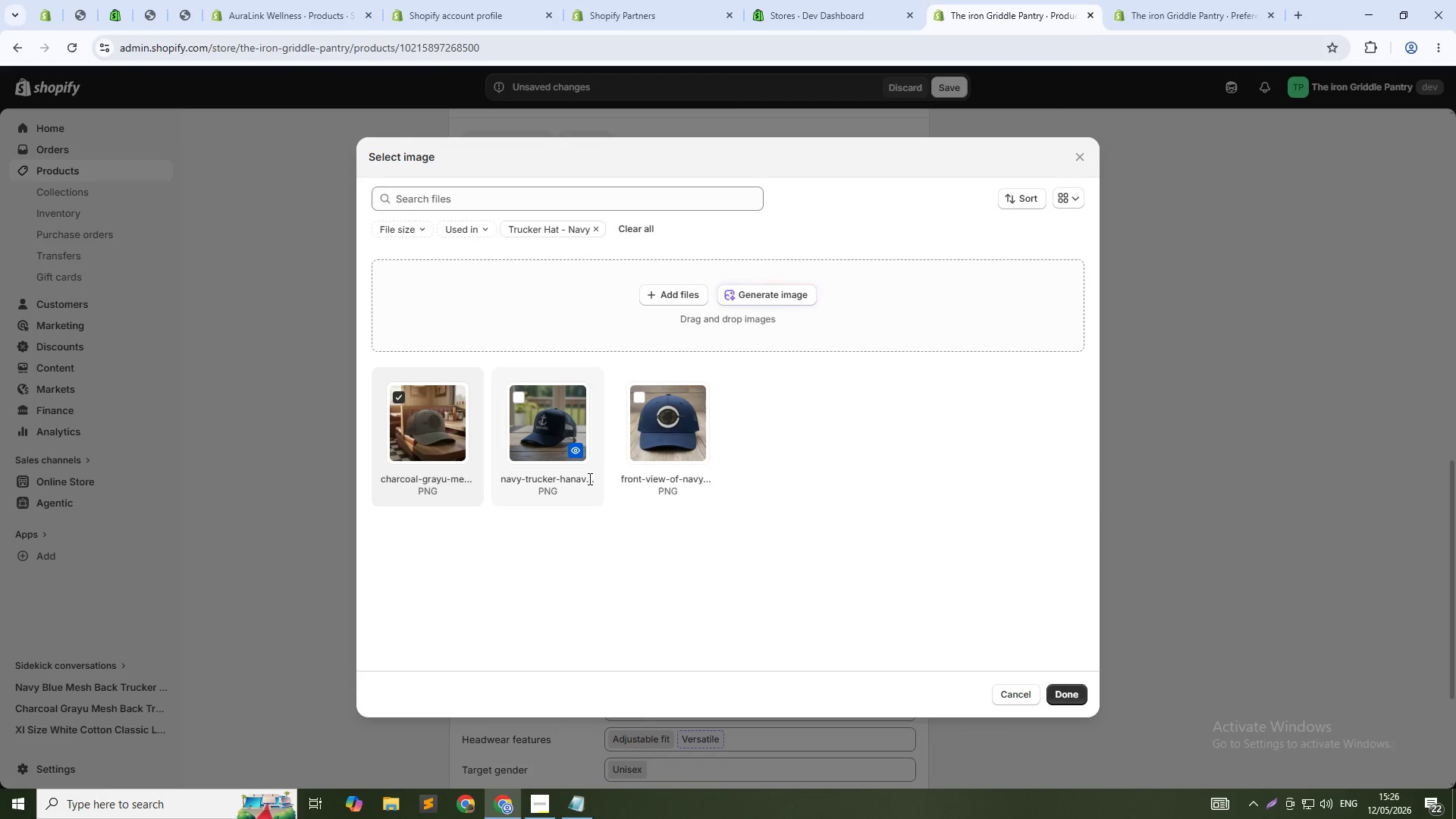 
left_click([560, 441])
 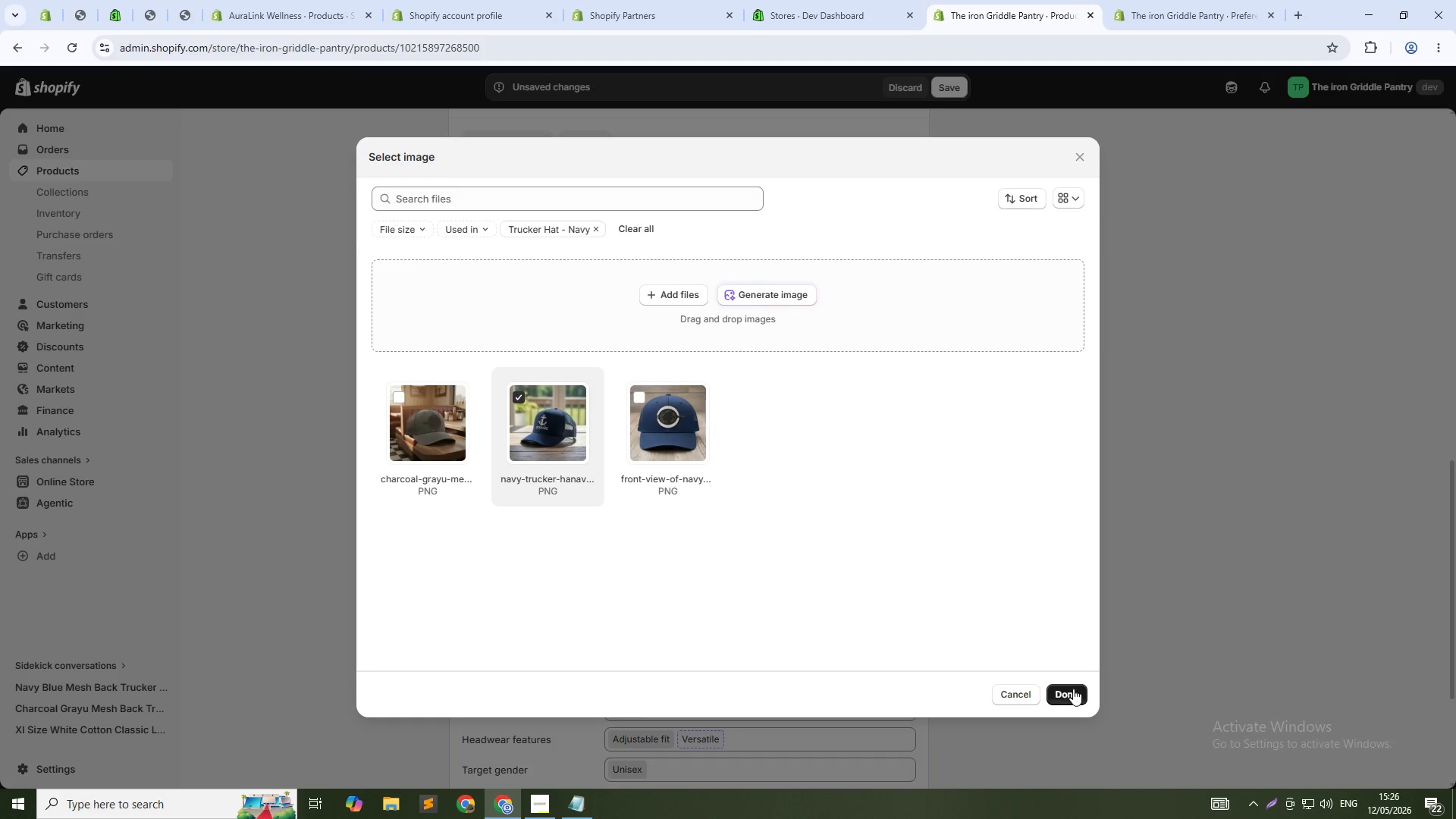 
left_click([1066, 692])
 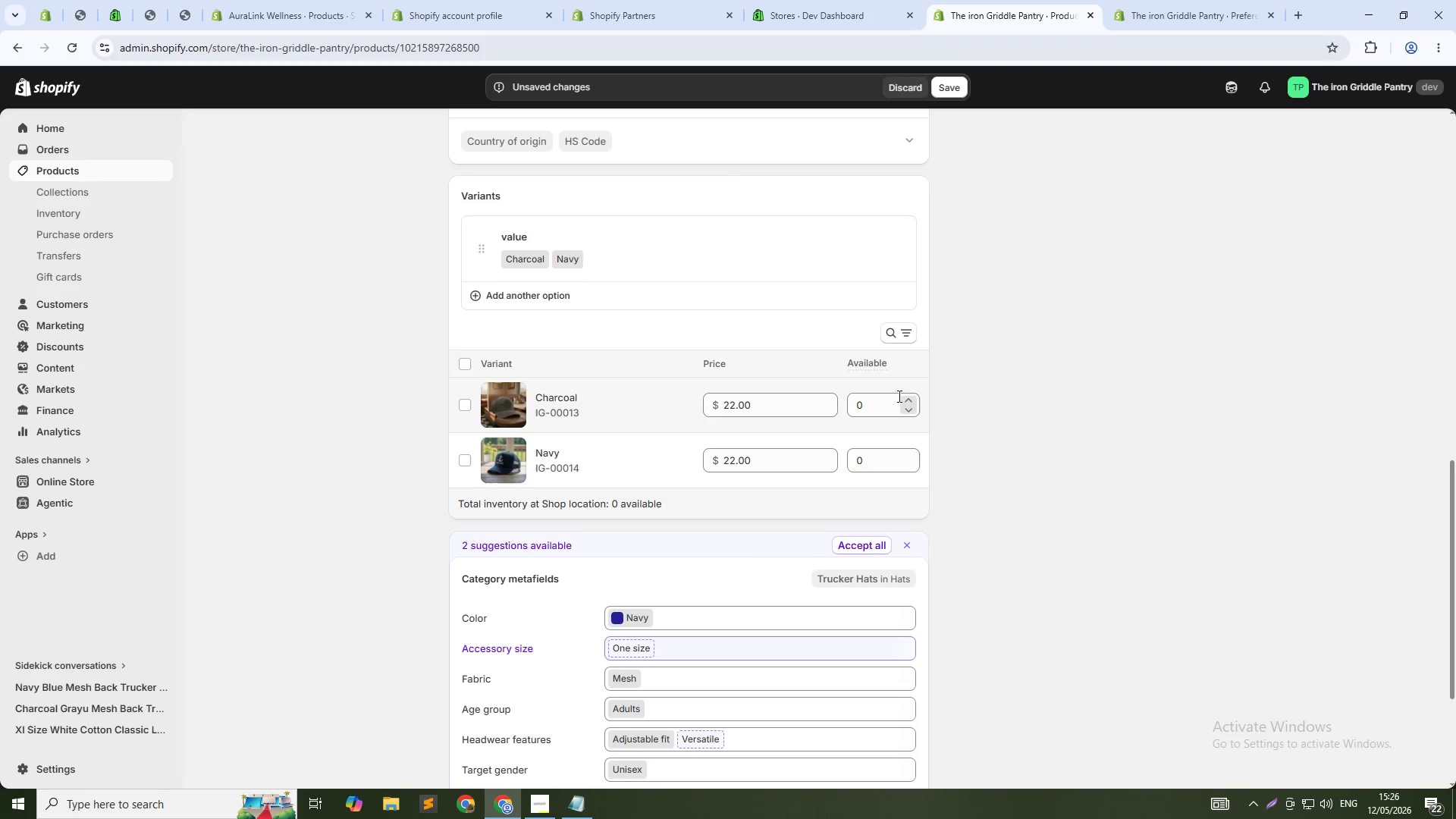 
left_click([886, 408])
 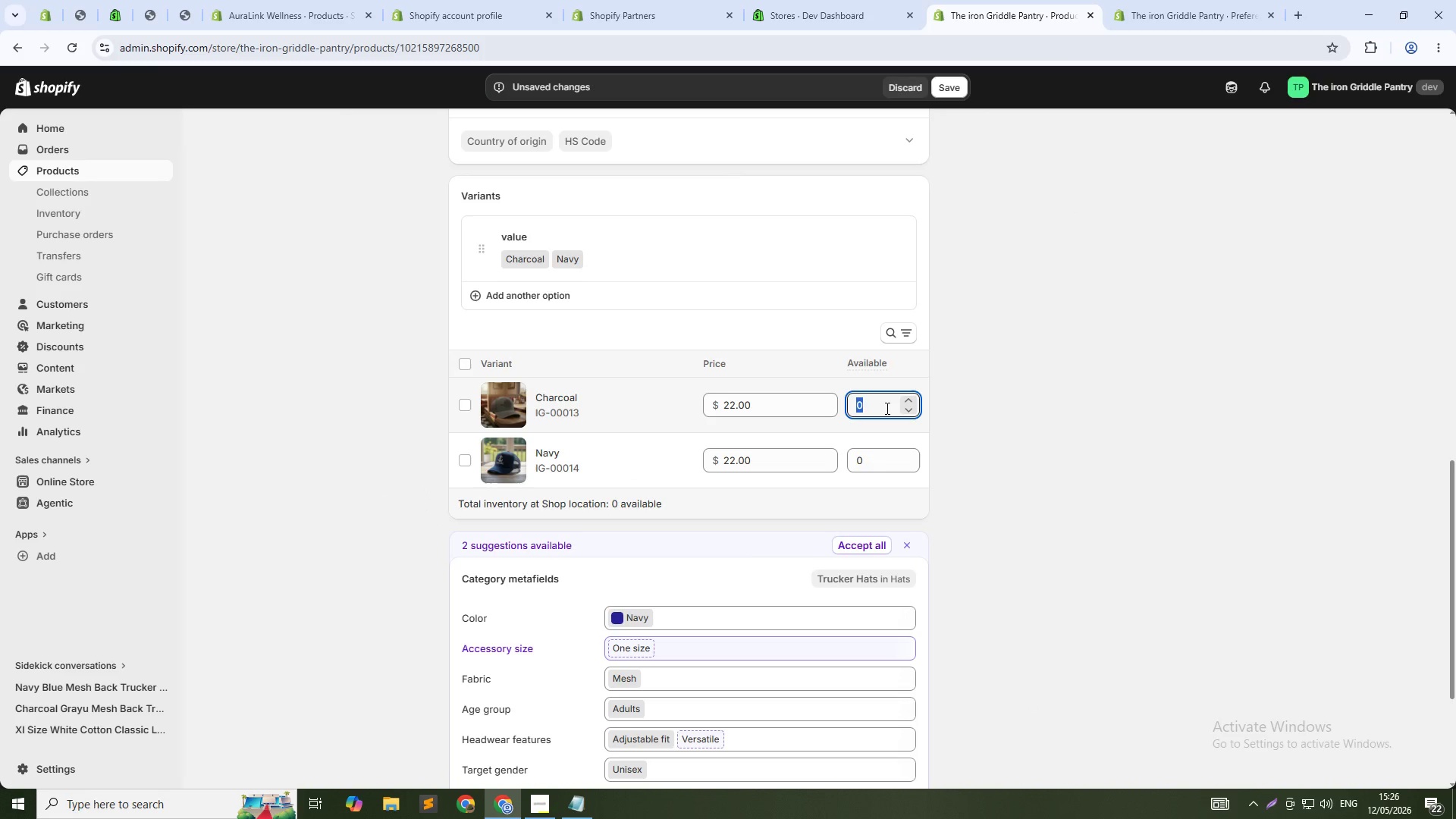 
type(100)
 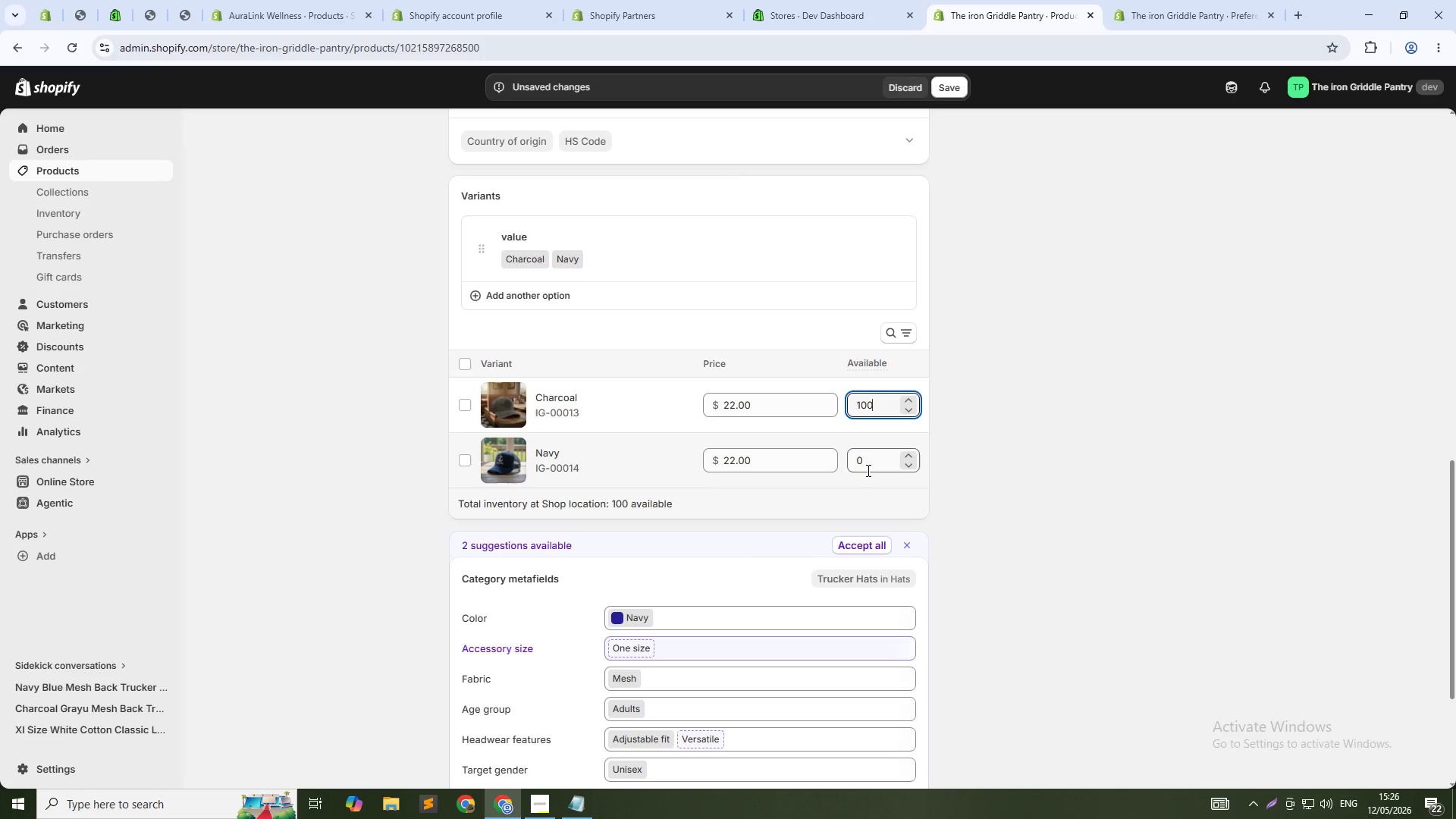 
left_click([880, 463])
 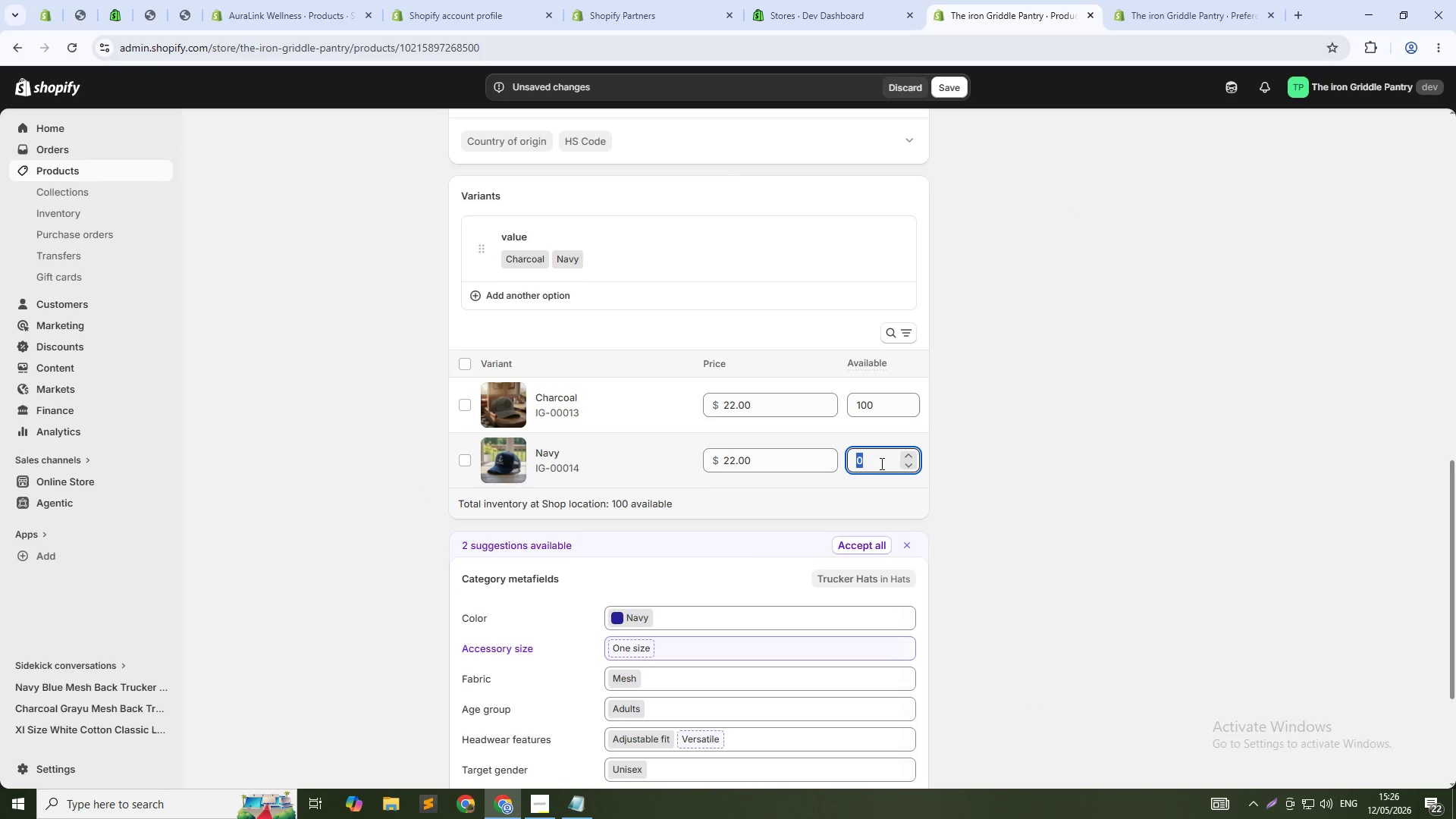 
type(200)
 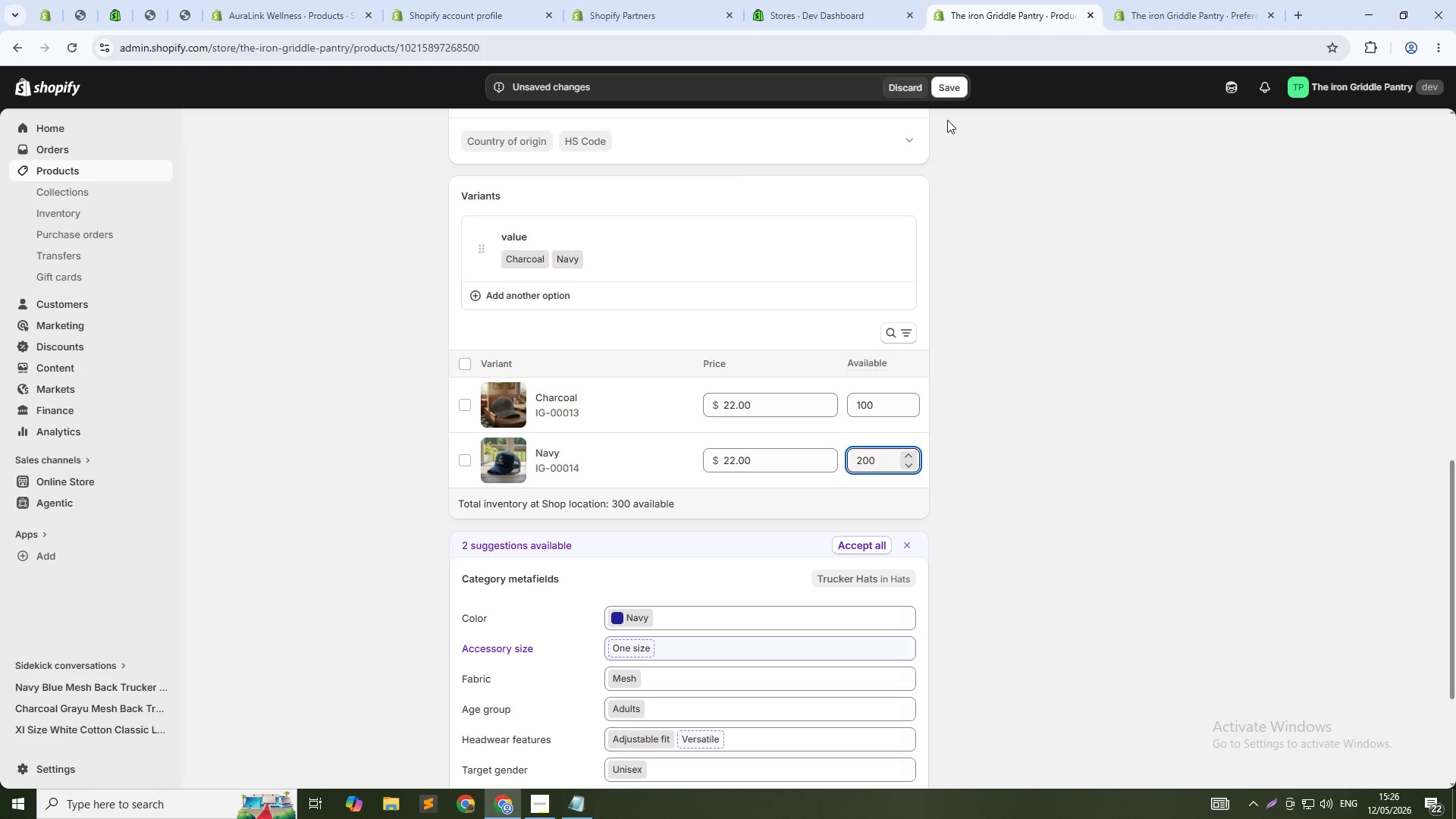 
left_click([959, 88])
 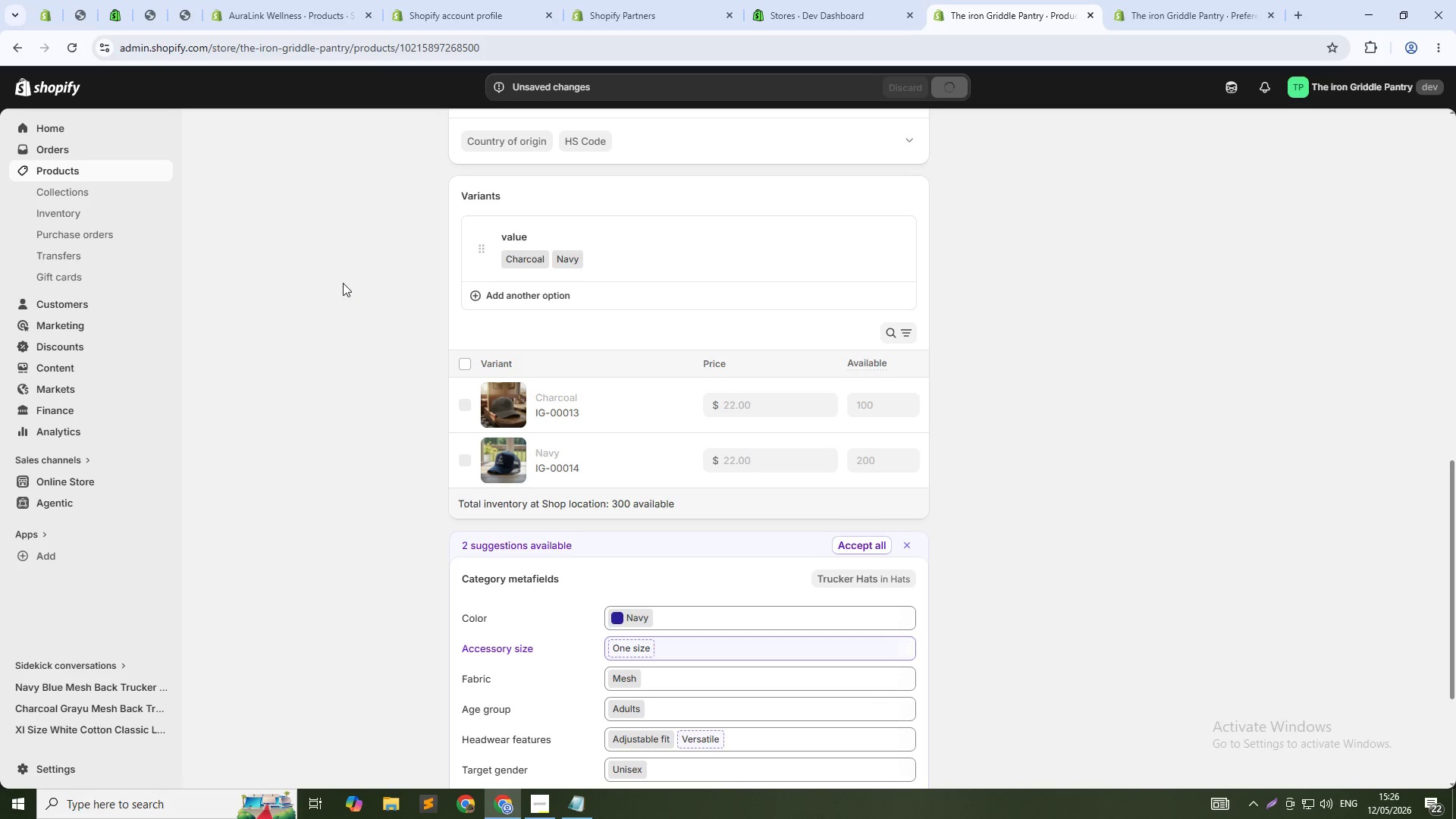 
scroll: coordinate [345, 283], scroll_direction: up, amount: 4.0
 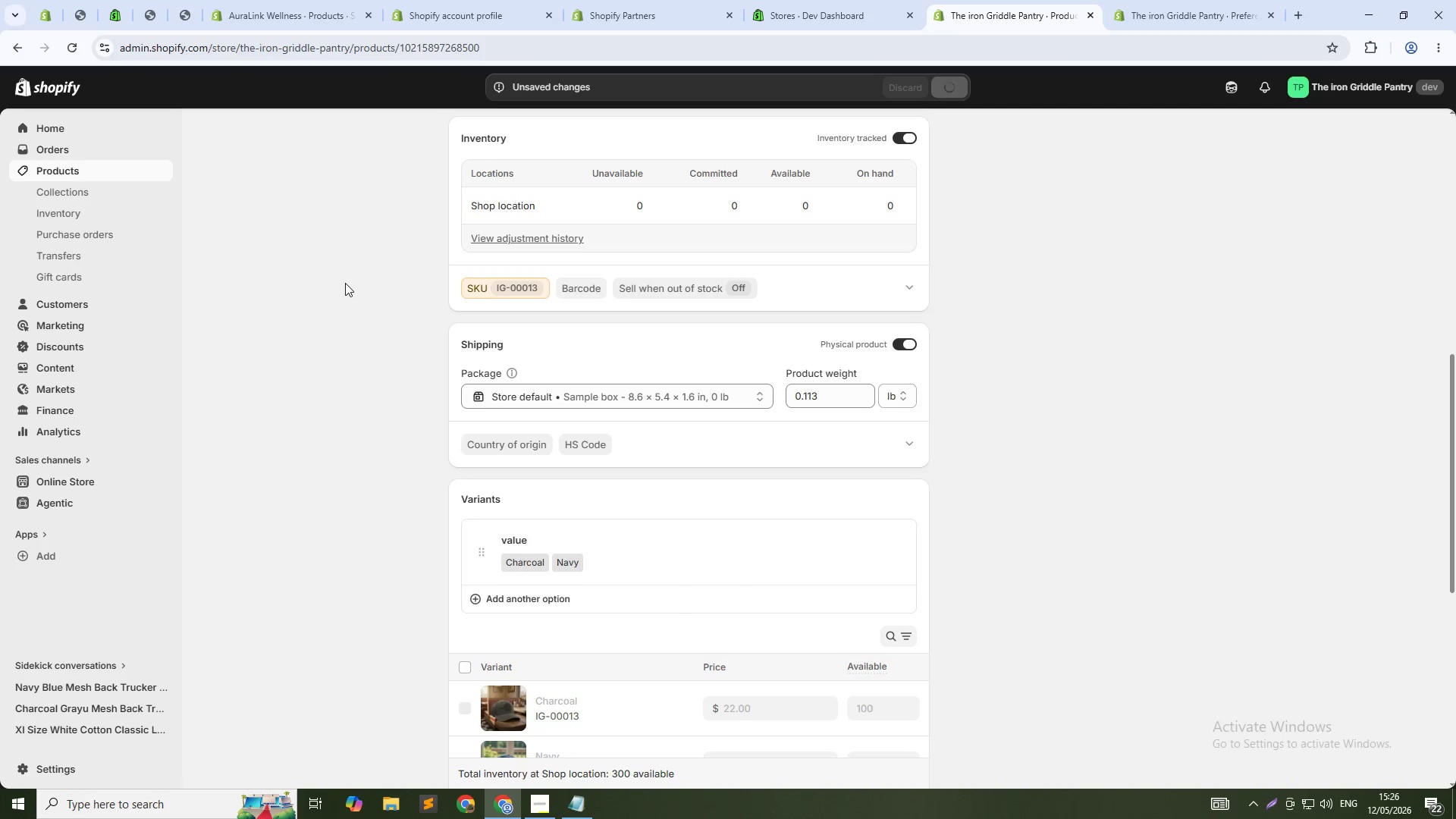 
scroll: coordinate [769, 337], scroll_direction: down, amount: 3.0
 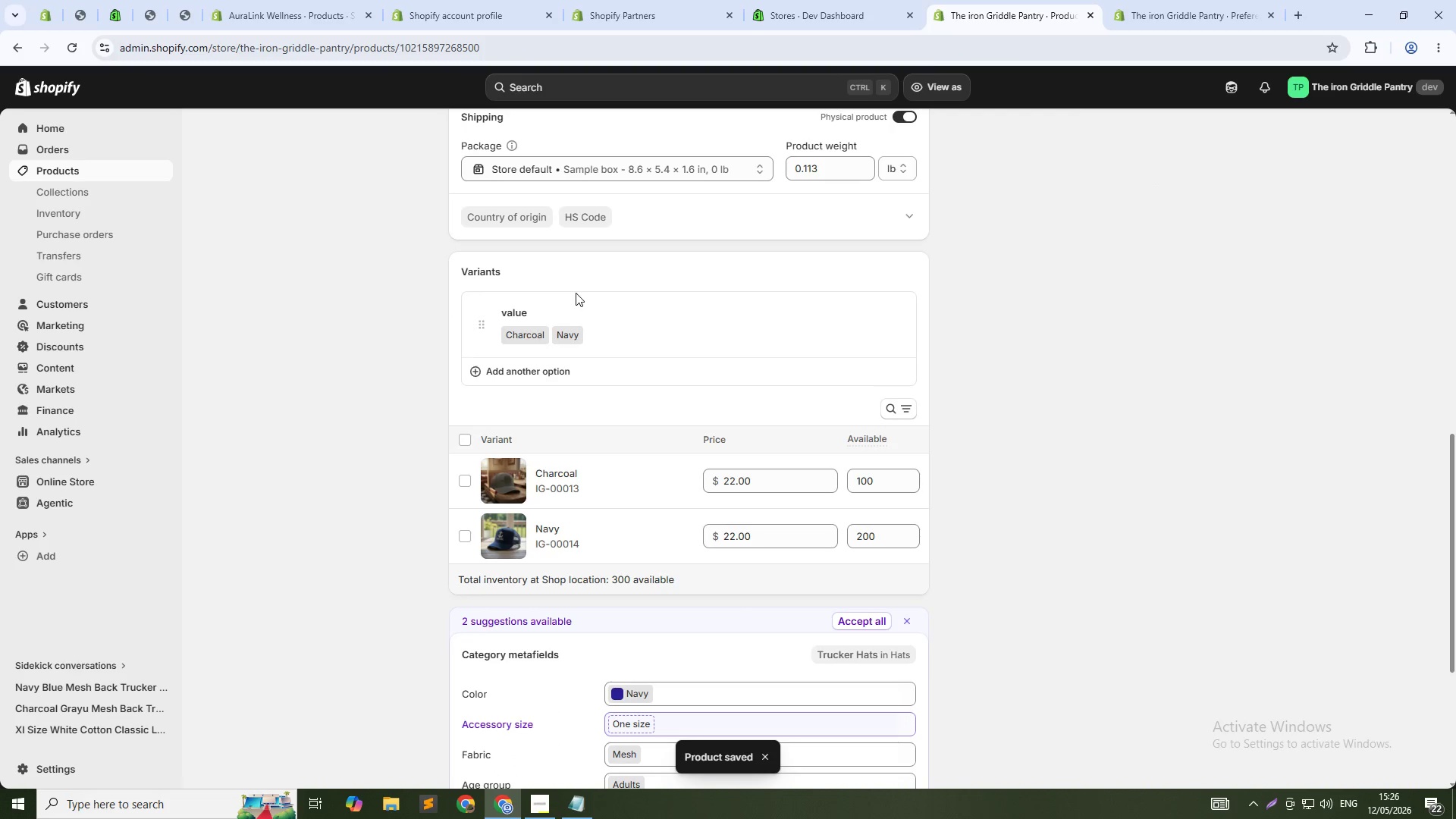 
scroll: coordinate [652, 192], scroll_direction: up, amount: 17.0
 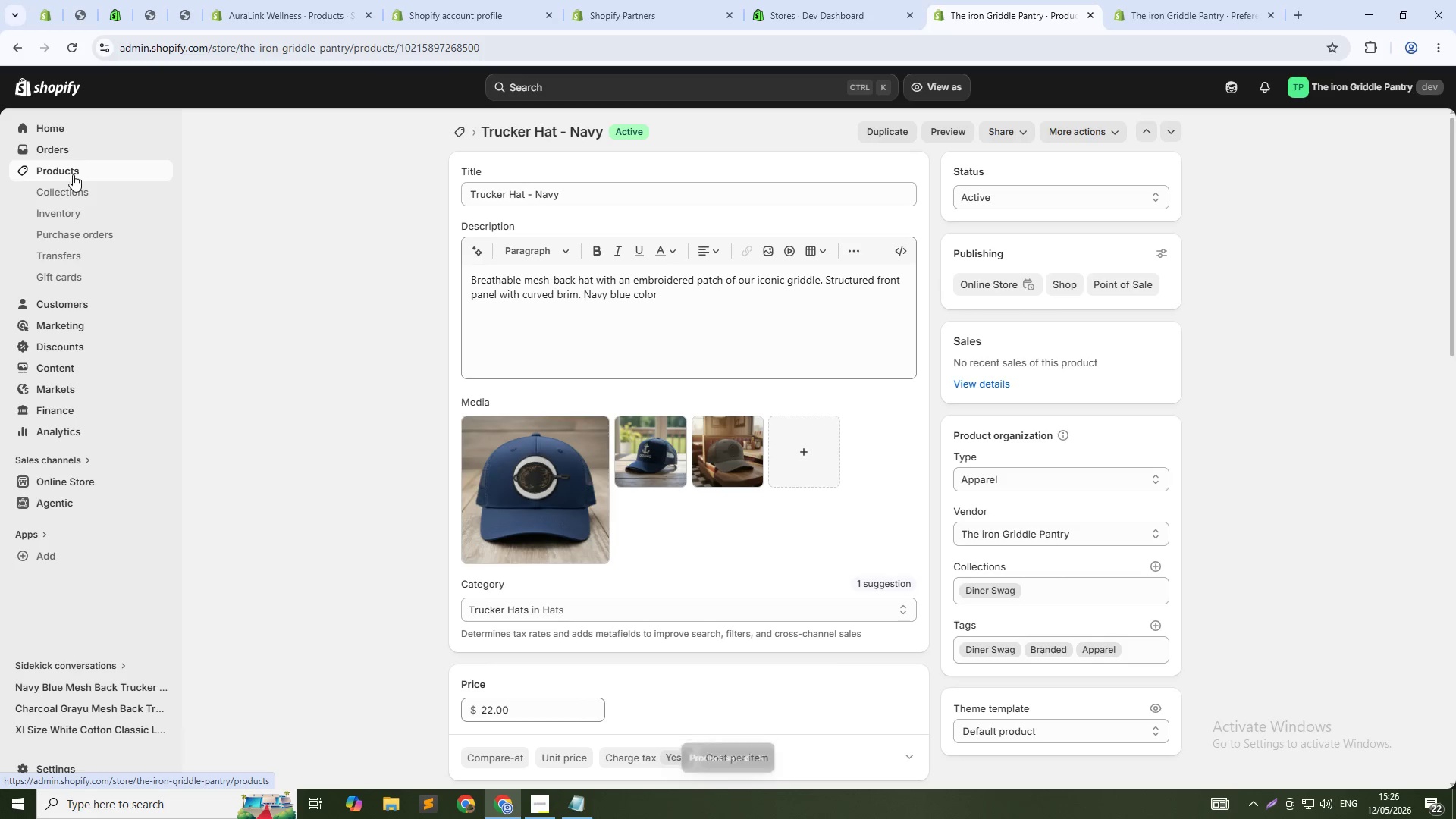 
scroll: coordinate [794, 327], scroll_direction: down, amount: 12.0
 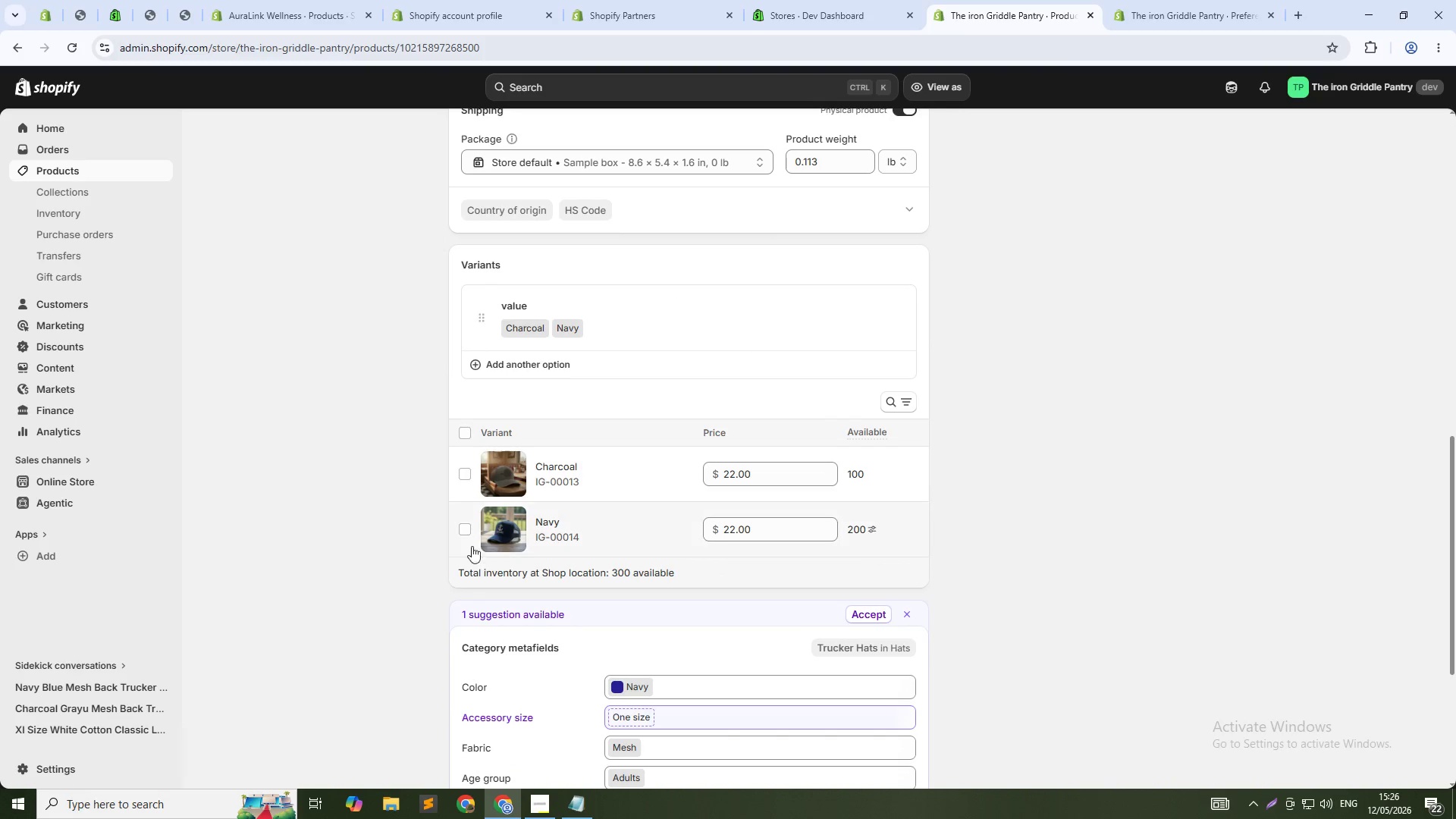 
left_click([499, 526])
 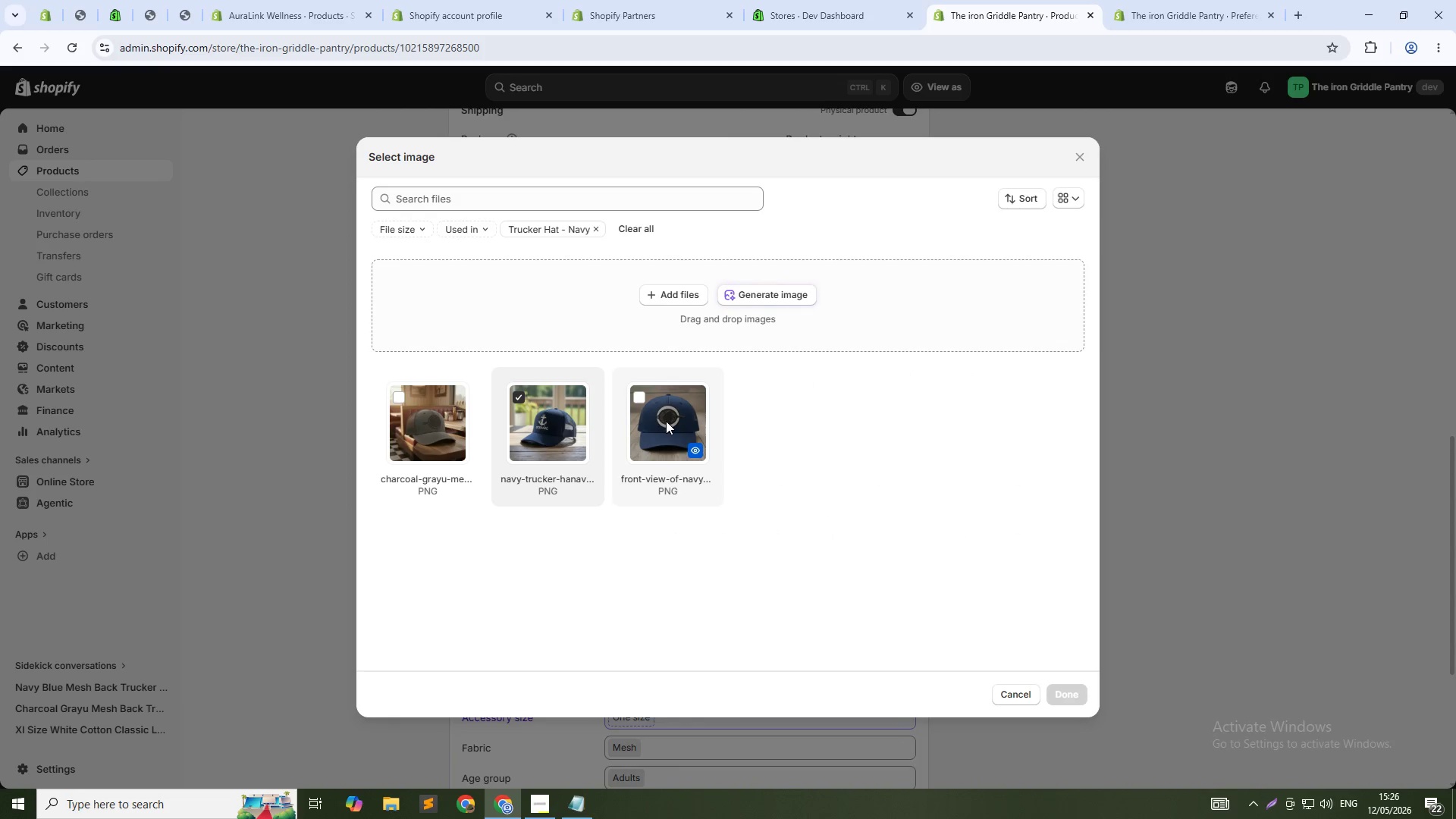 
left_click([643, 228])
 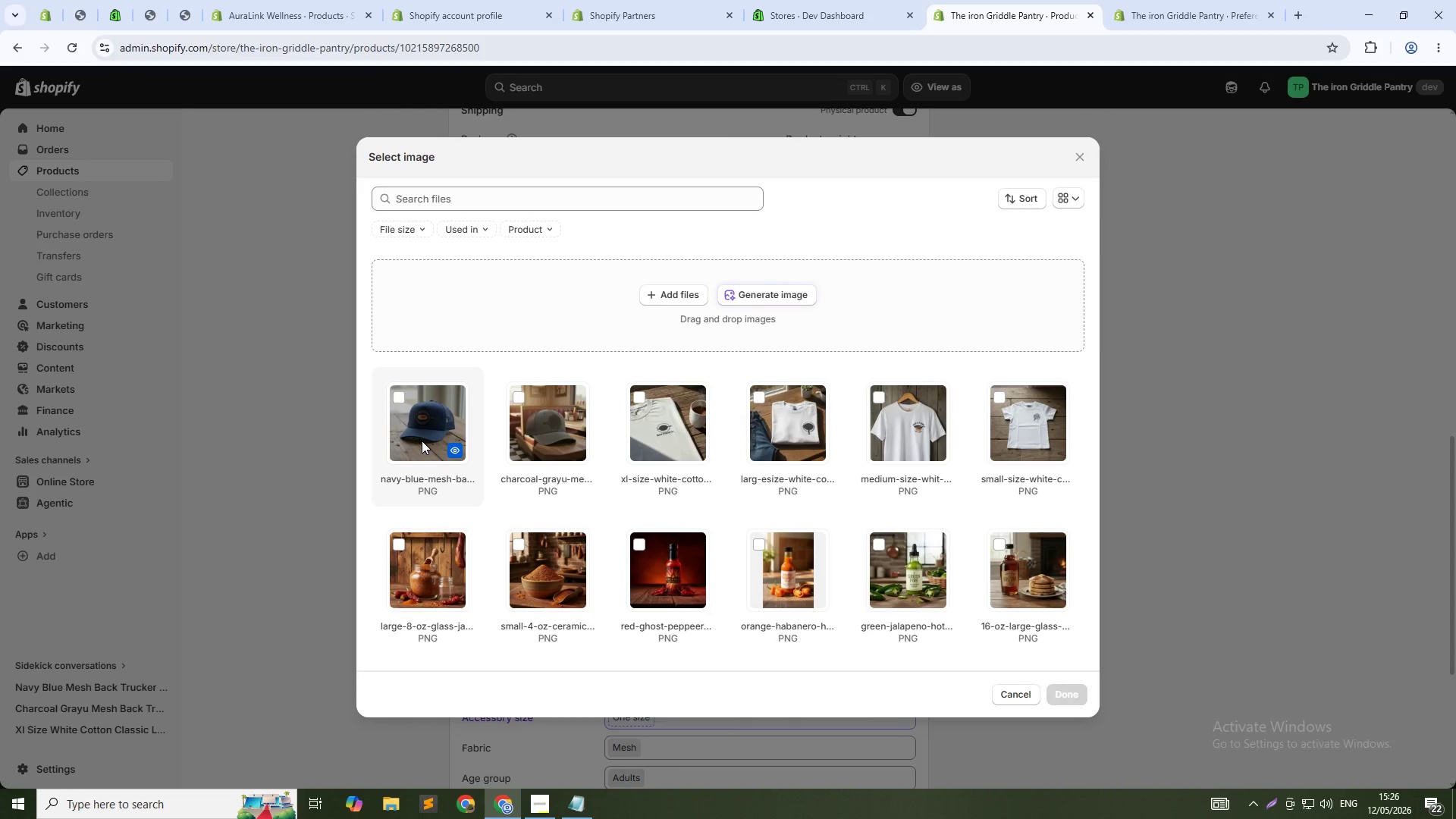 
left_click([422, 441])
 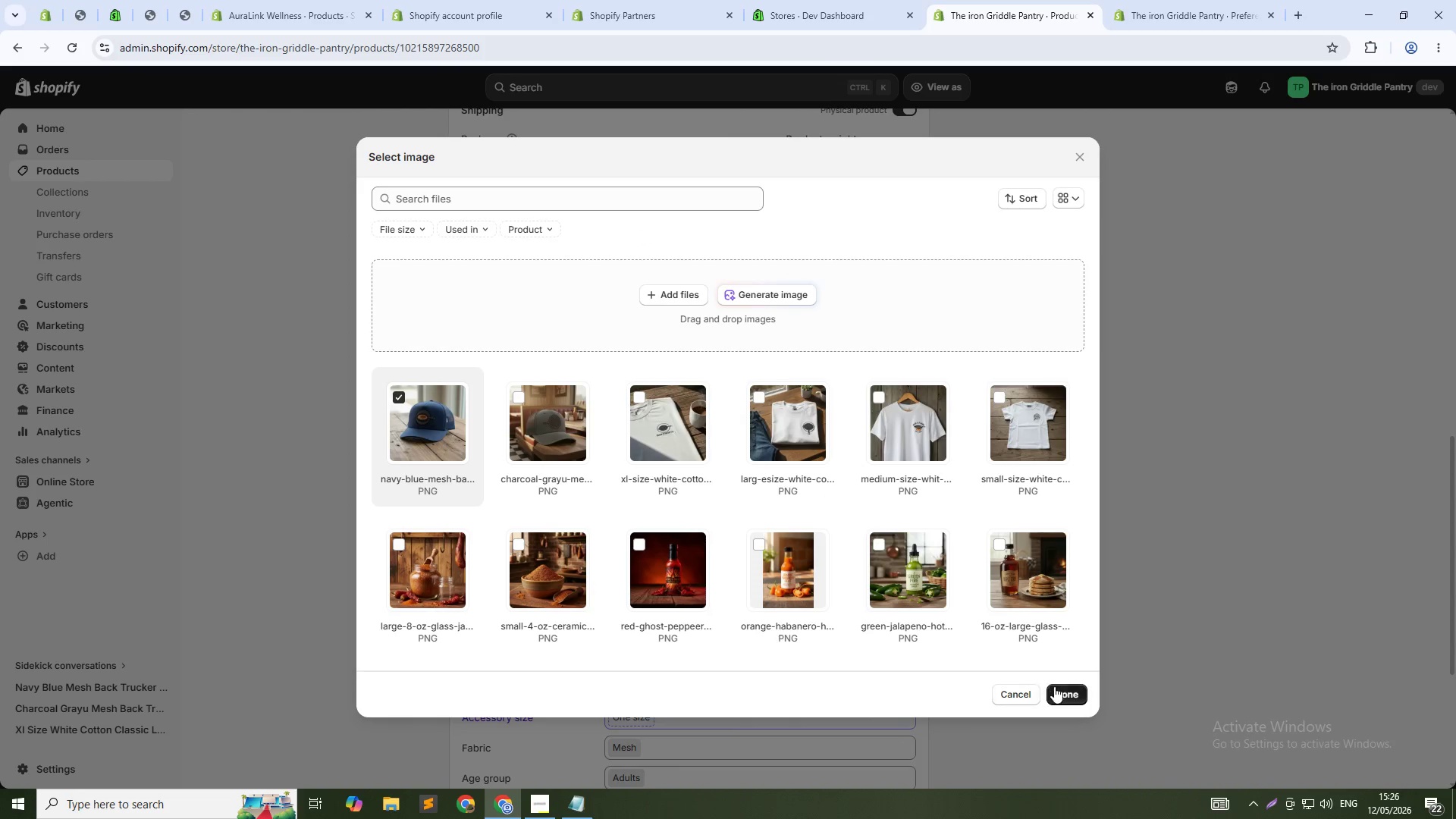 
left_click([1065, 689])
 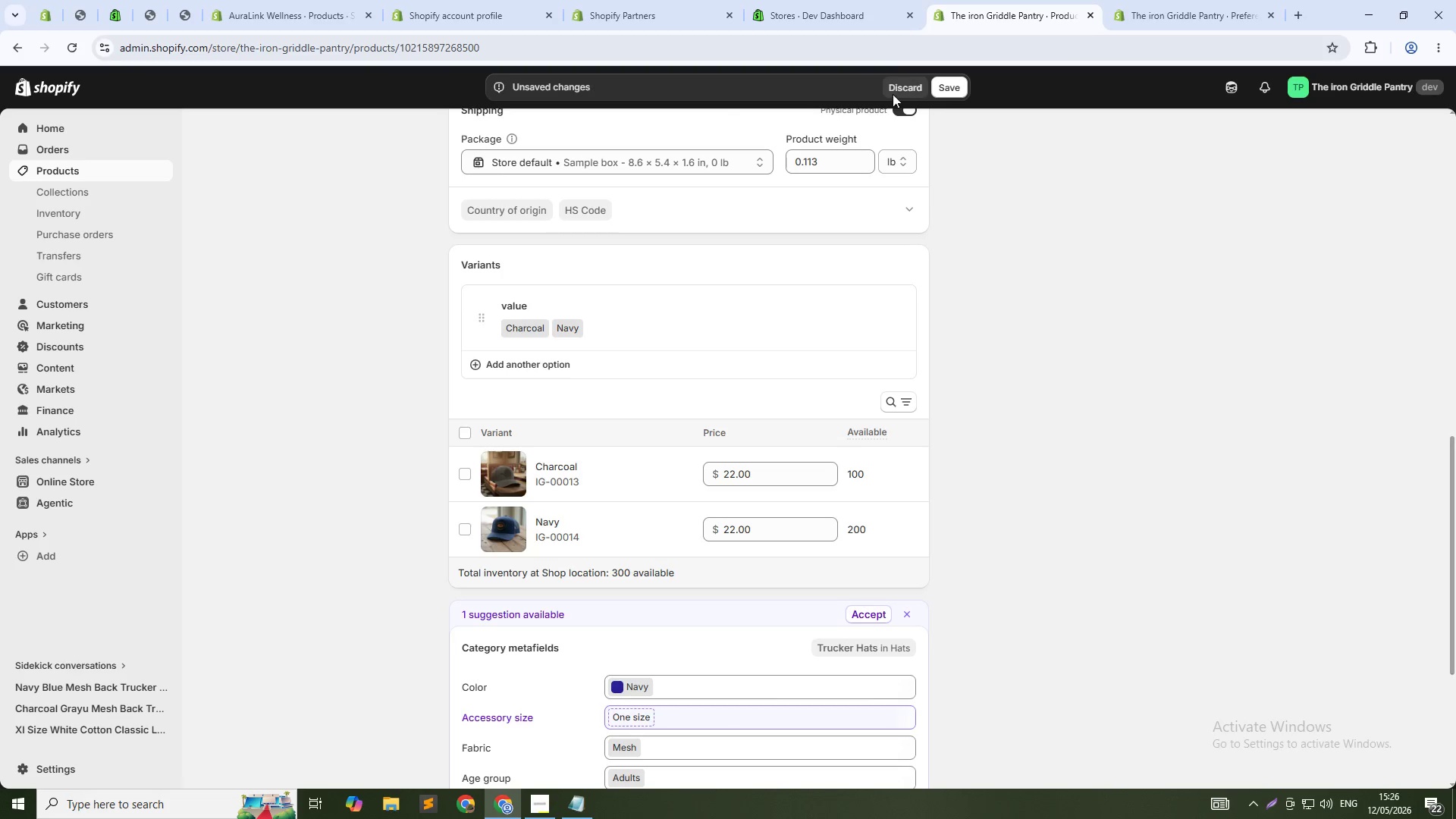 
left_click([944, 90])
 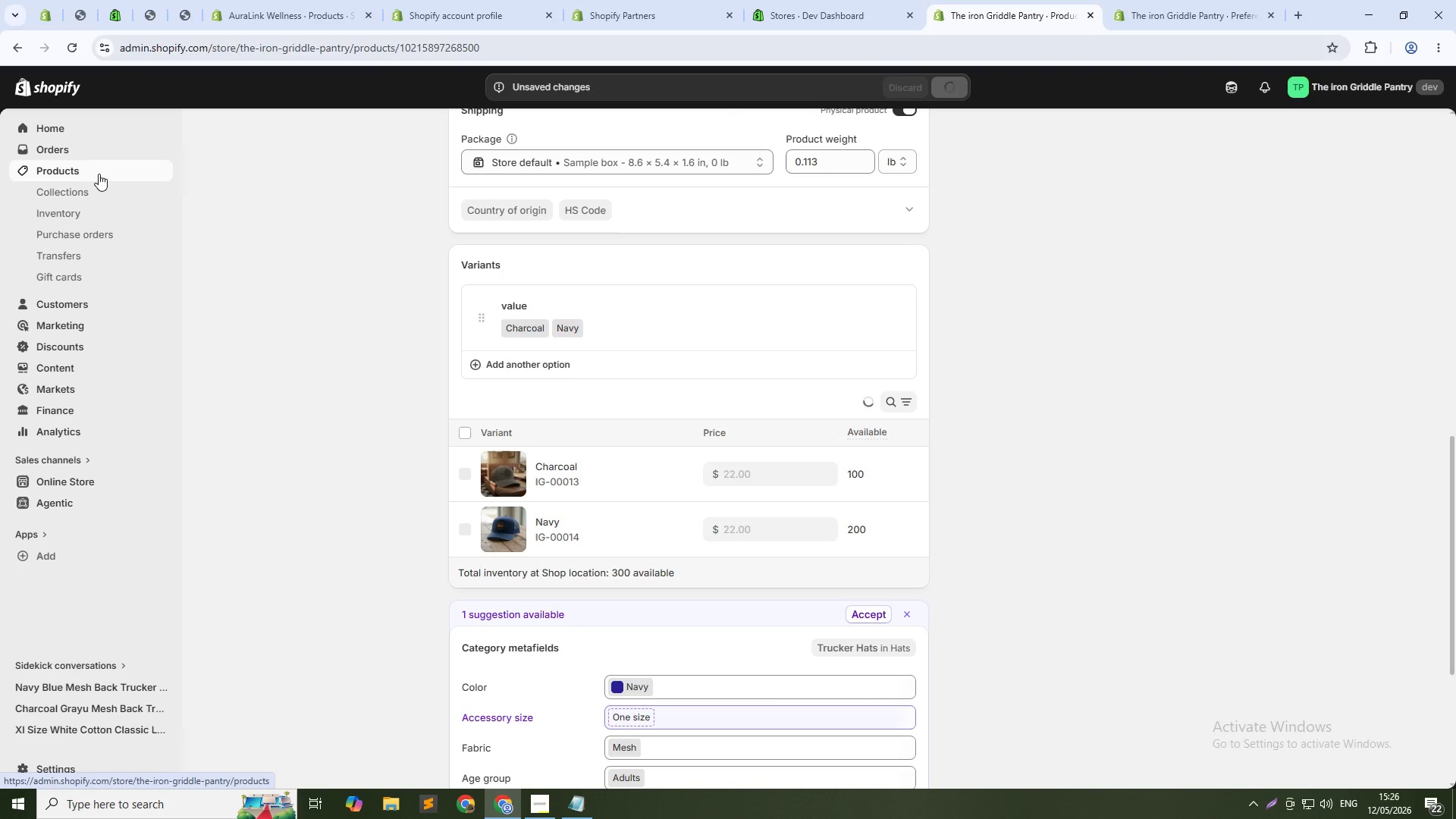 
wait(5.34)
 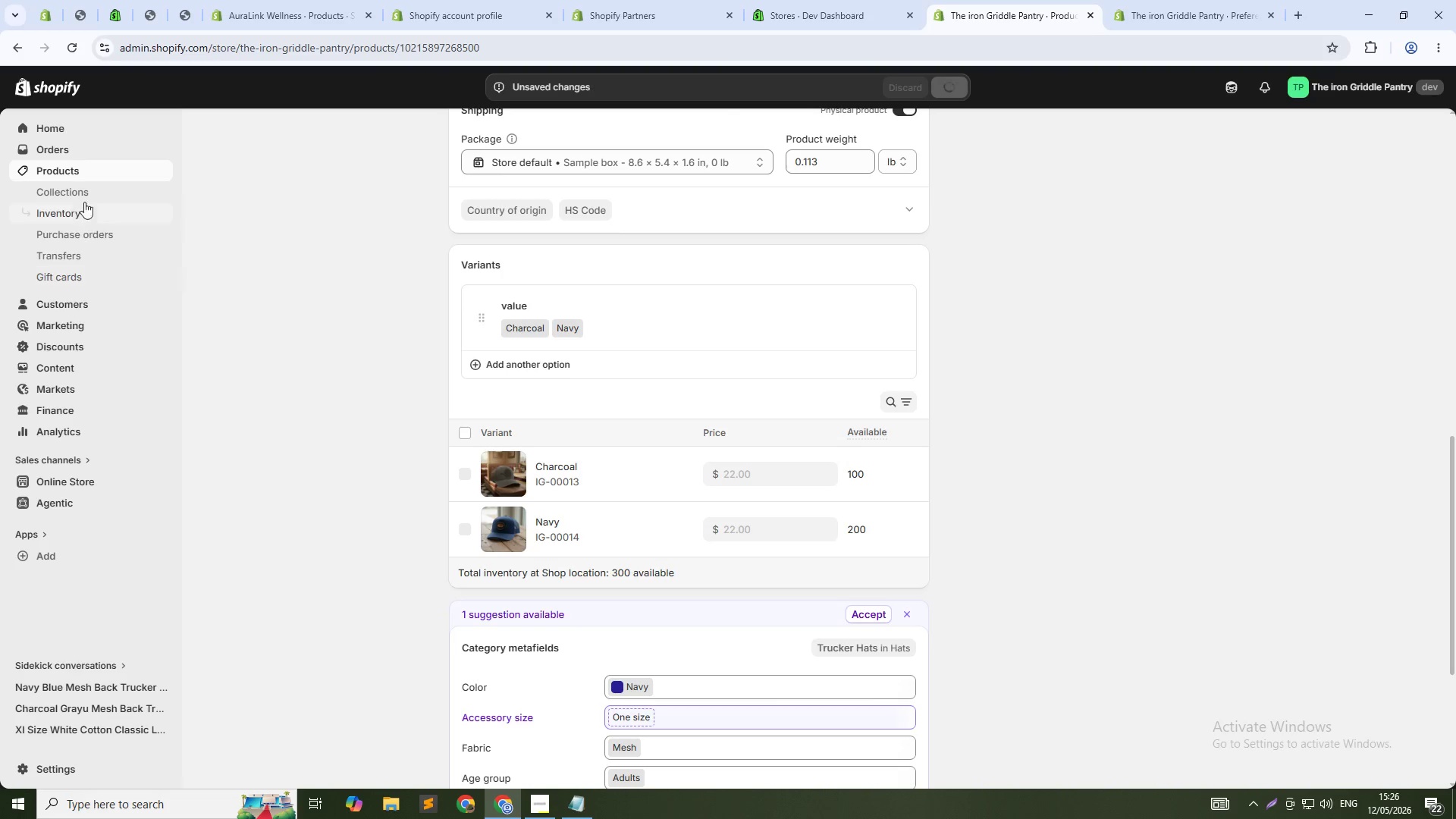 
left_click([99, 174])
 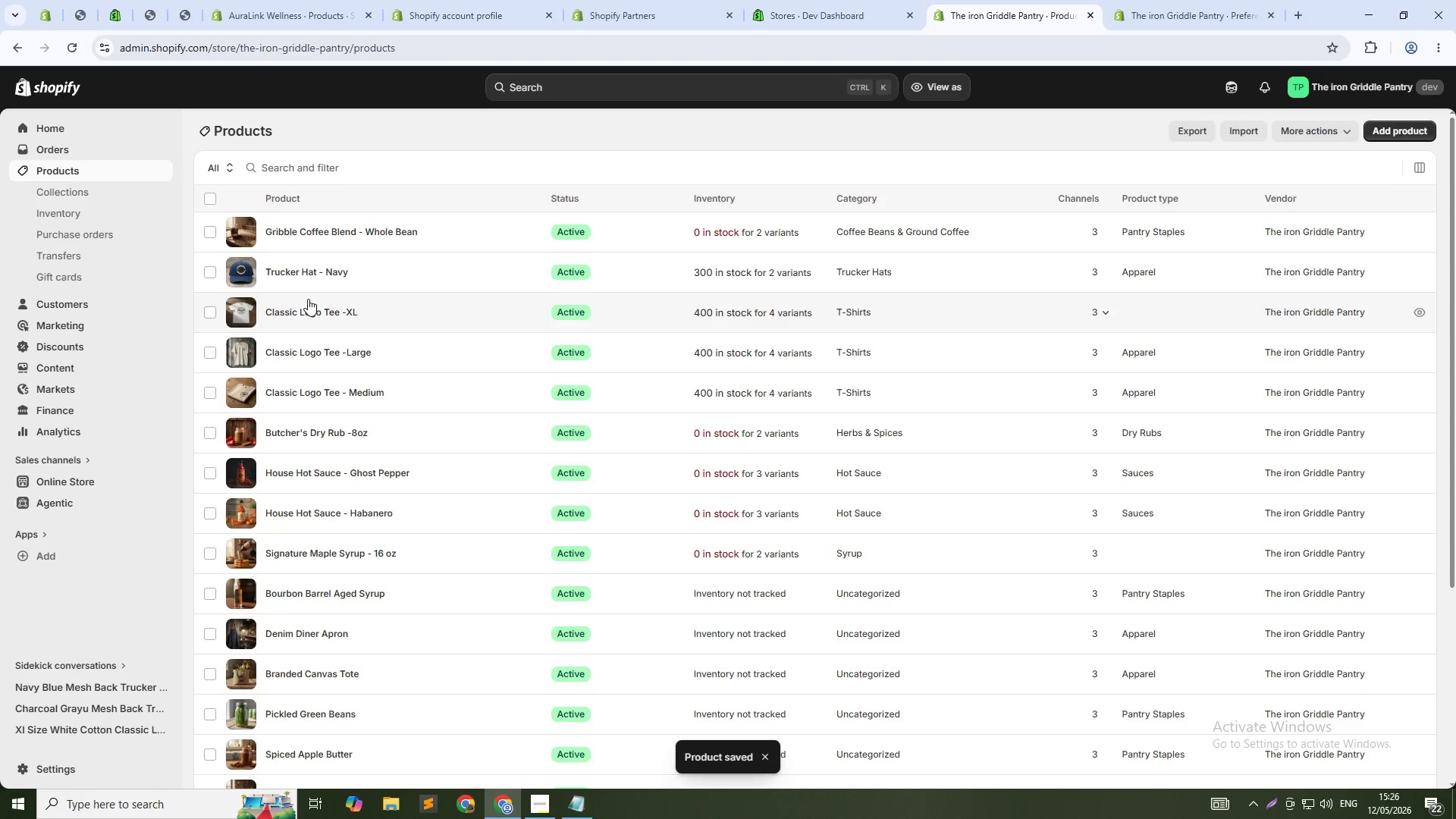 
scroll: coordinate [310, 290], scroll_direction: down, amount: 2.0
 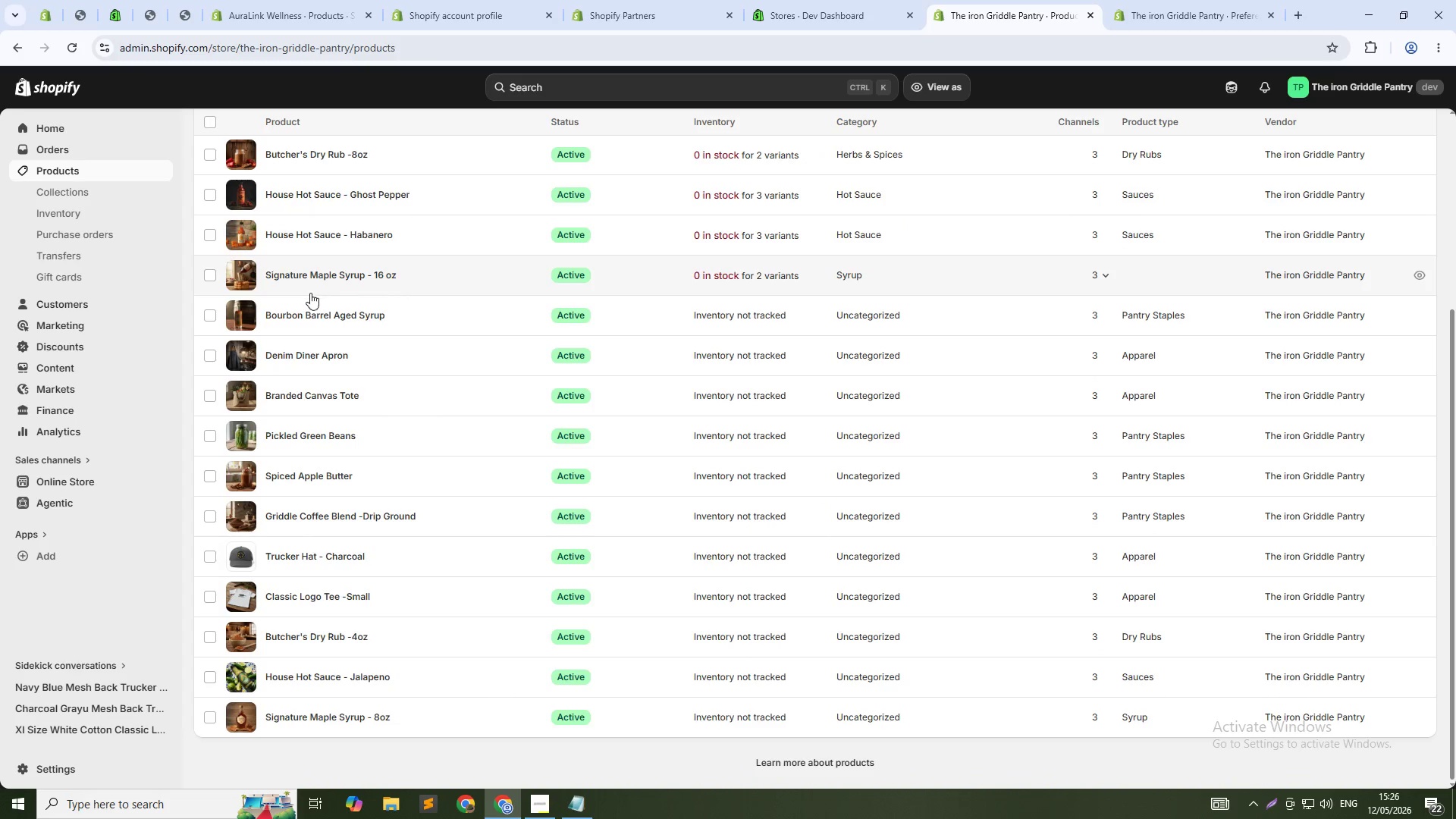 
left_click([320, 559])
 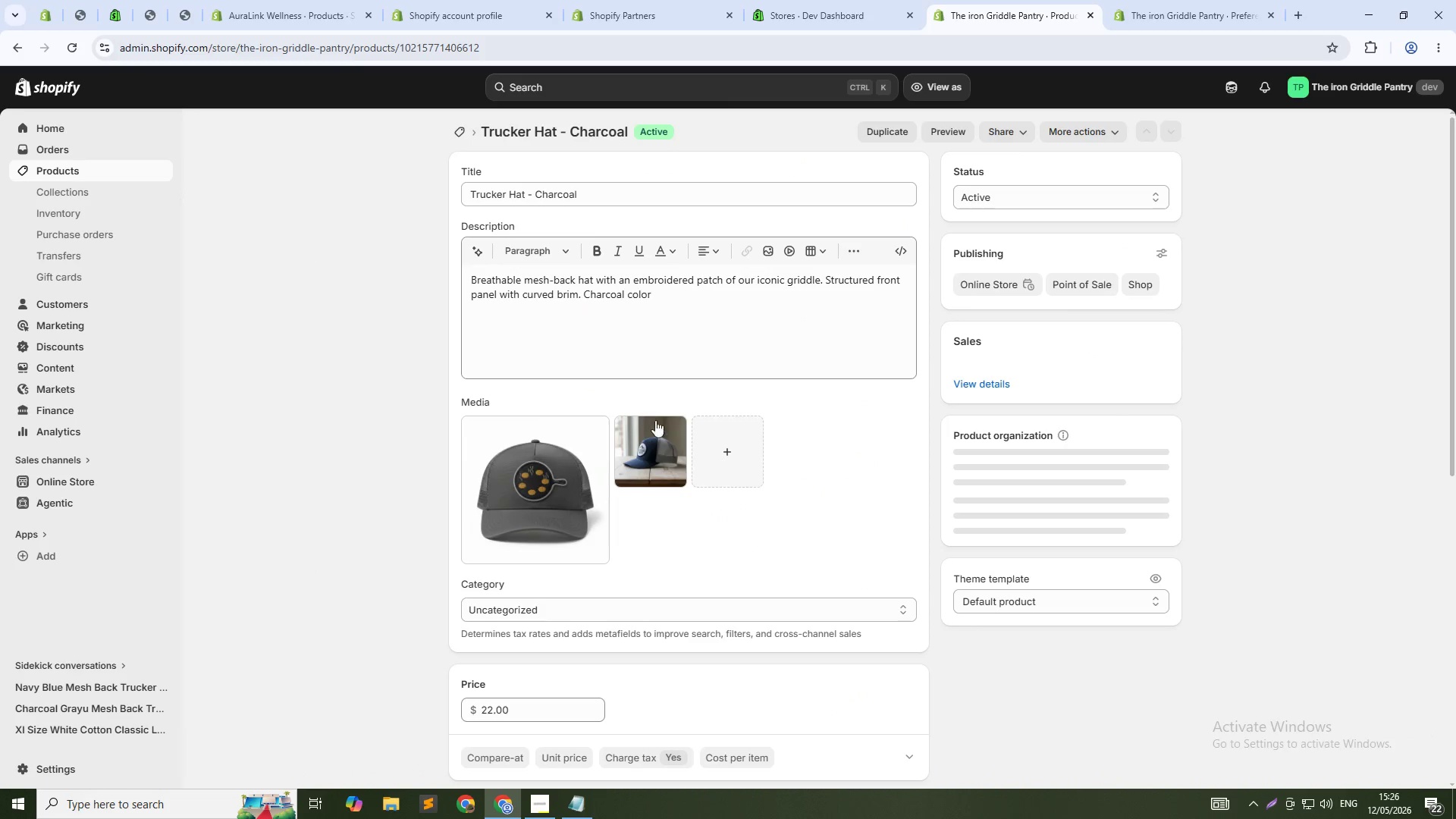 
scroll: coordinate [531, 313], scroll_direction: down, amount: 8.0
 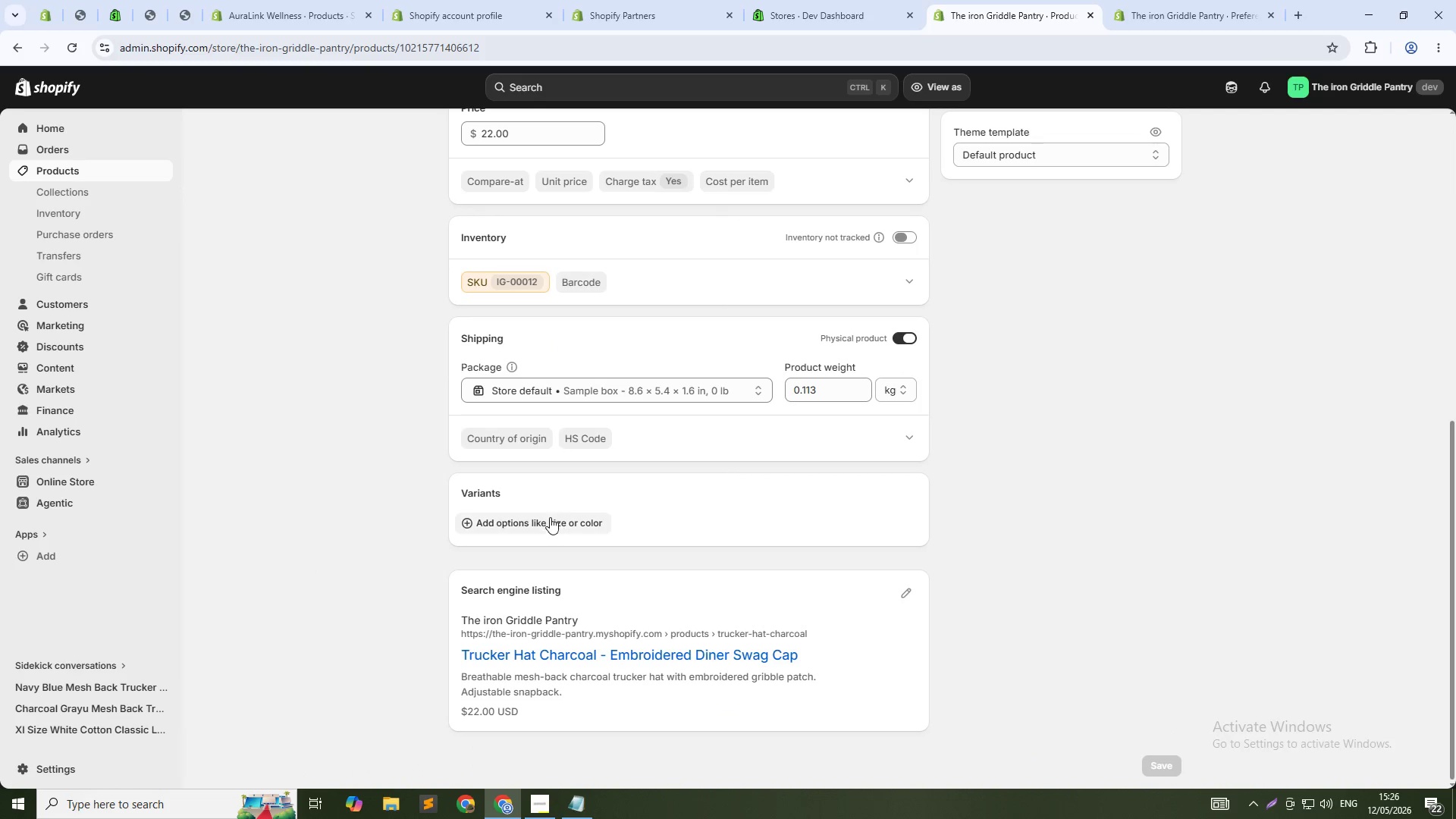 
left_click([550, 523])
 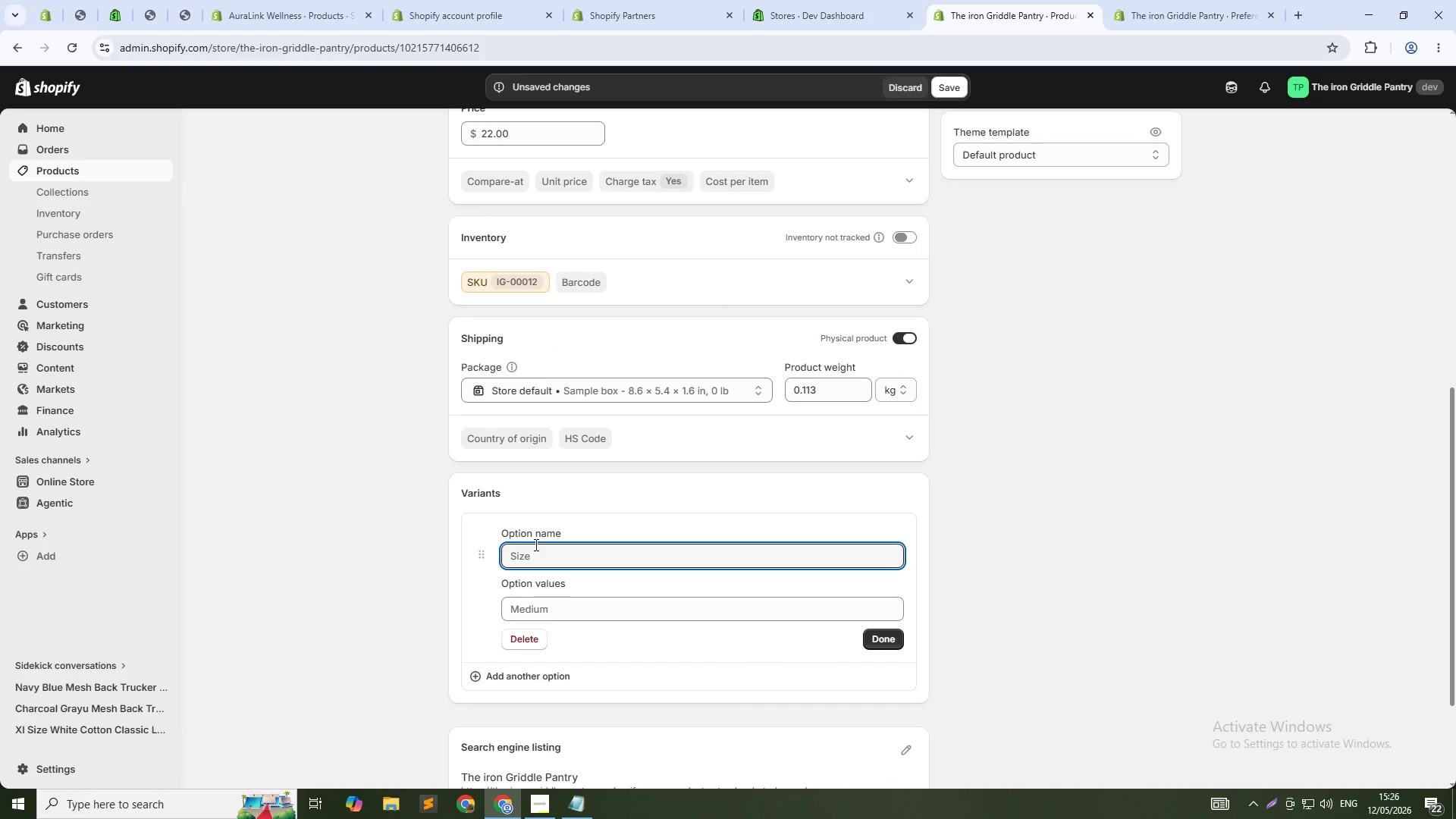 
type(value)
 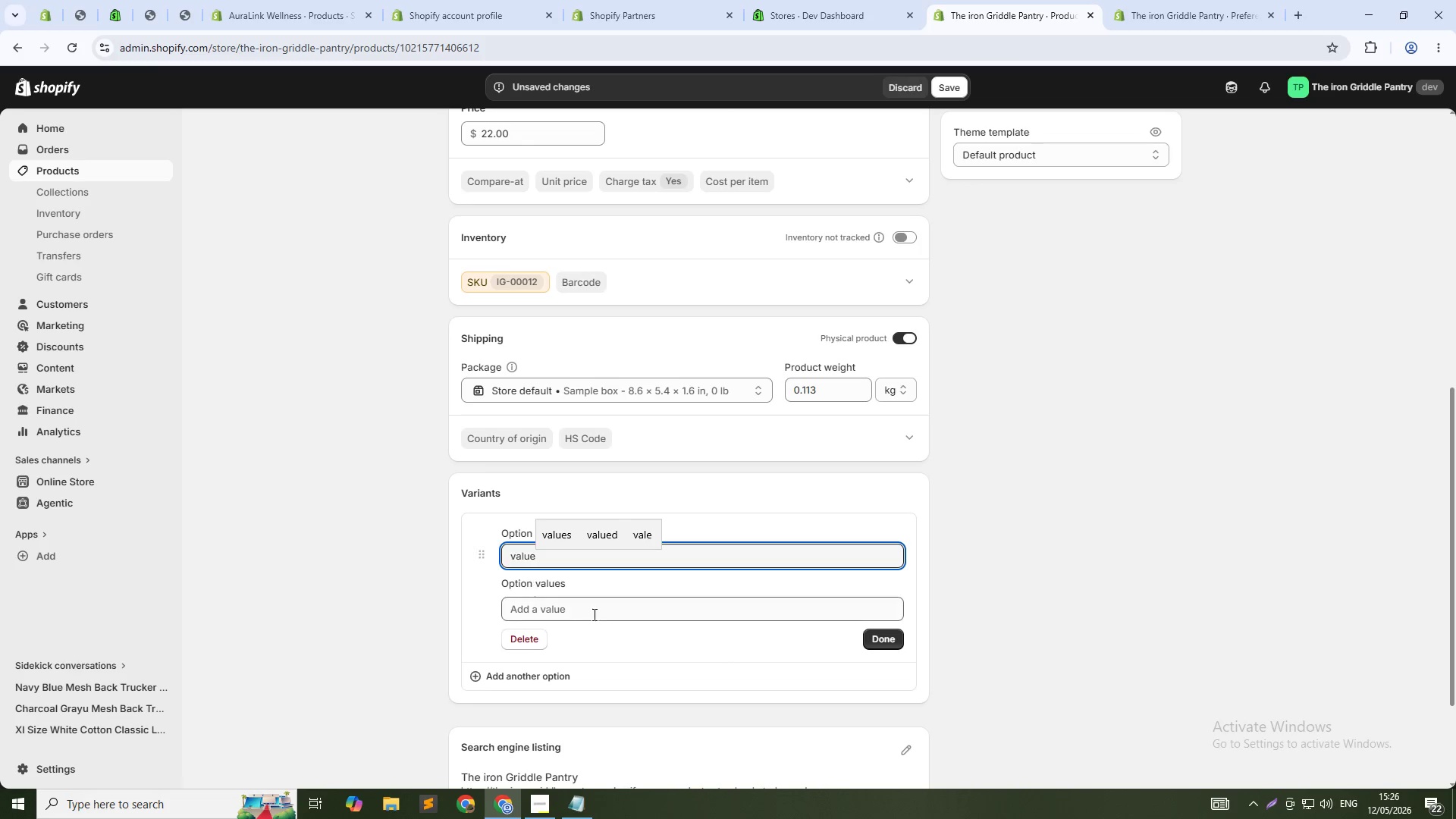 
left_click([600, 620])
 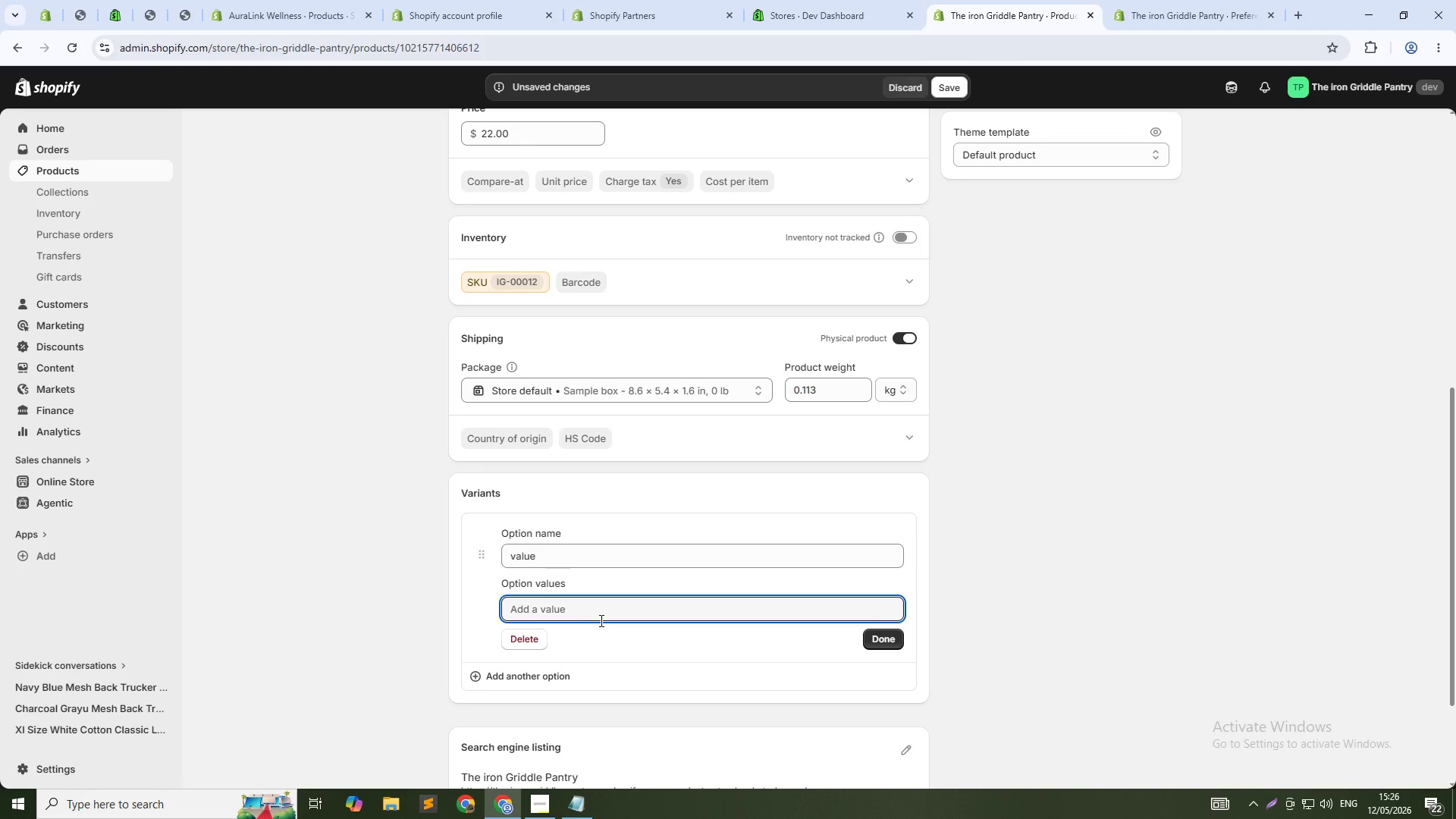 
type(ch)
key(Backspace)
key(Backspace)
type(Charcoal)
 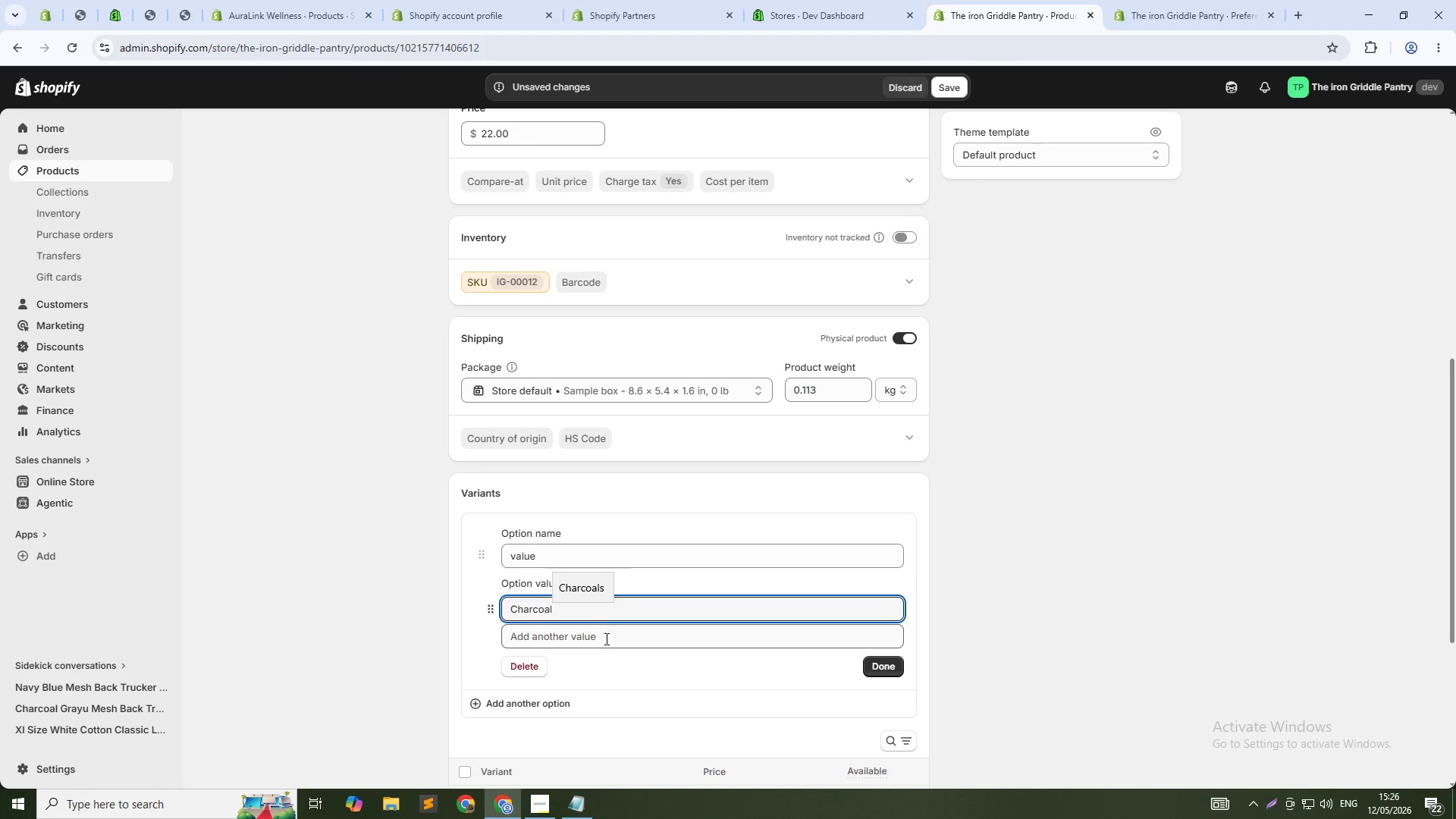 
left_click([609, 640])
 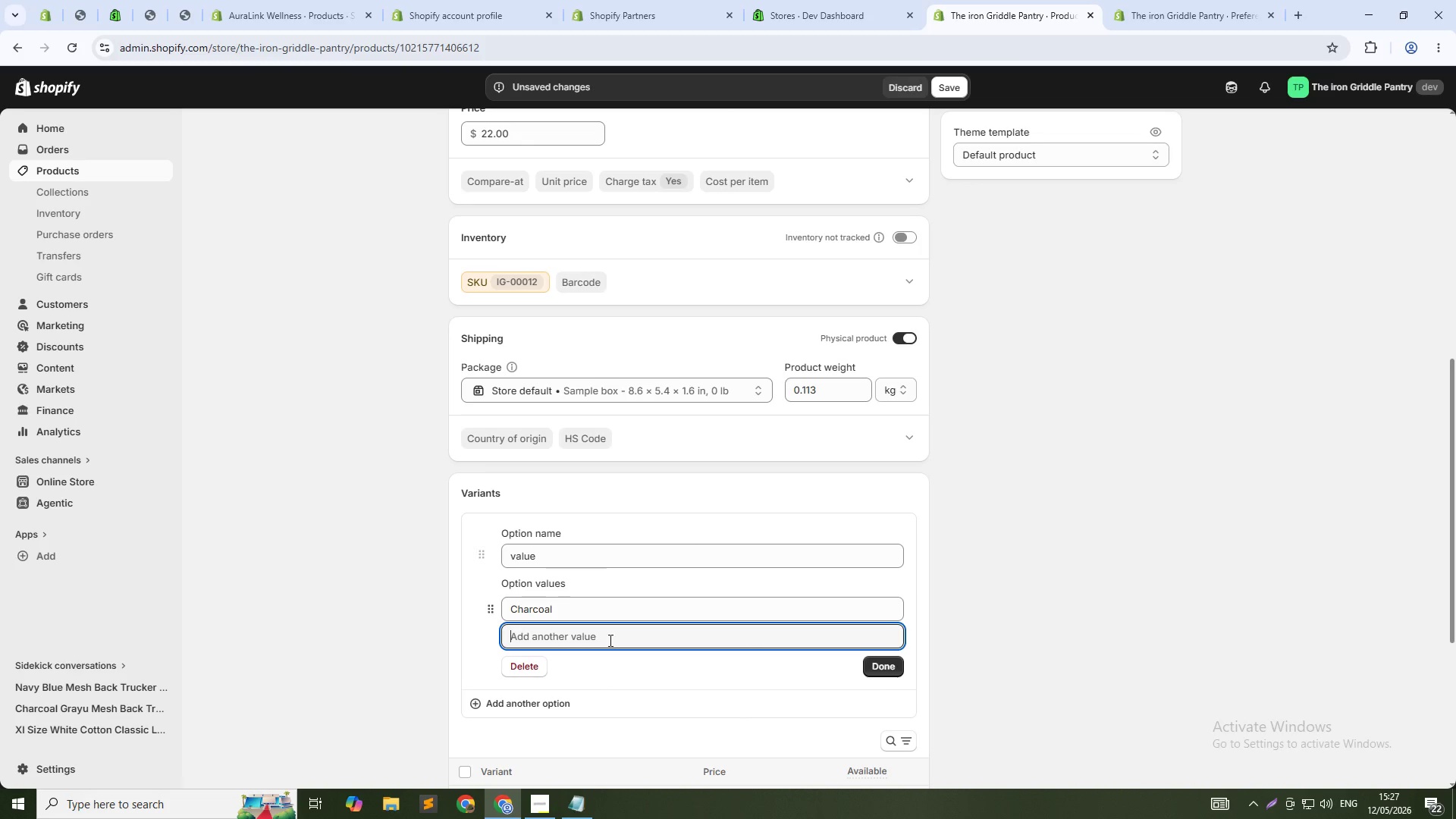 
type(NAVY)
key(Backspace)
key(Backspace)
key(Backspace)
type(avy)
 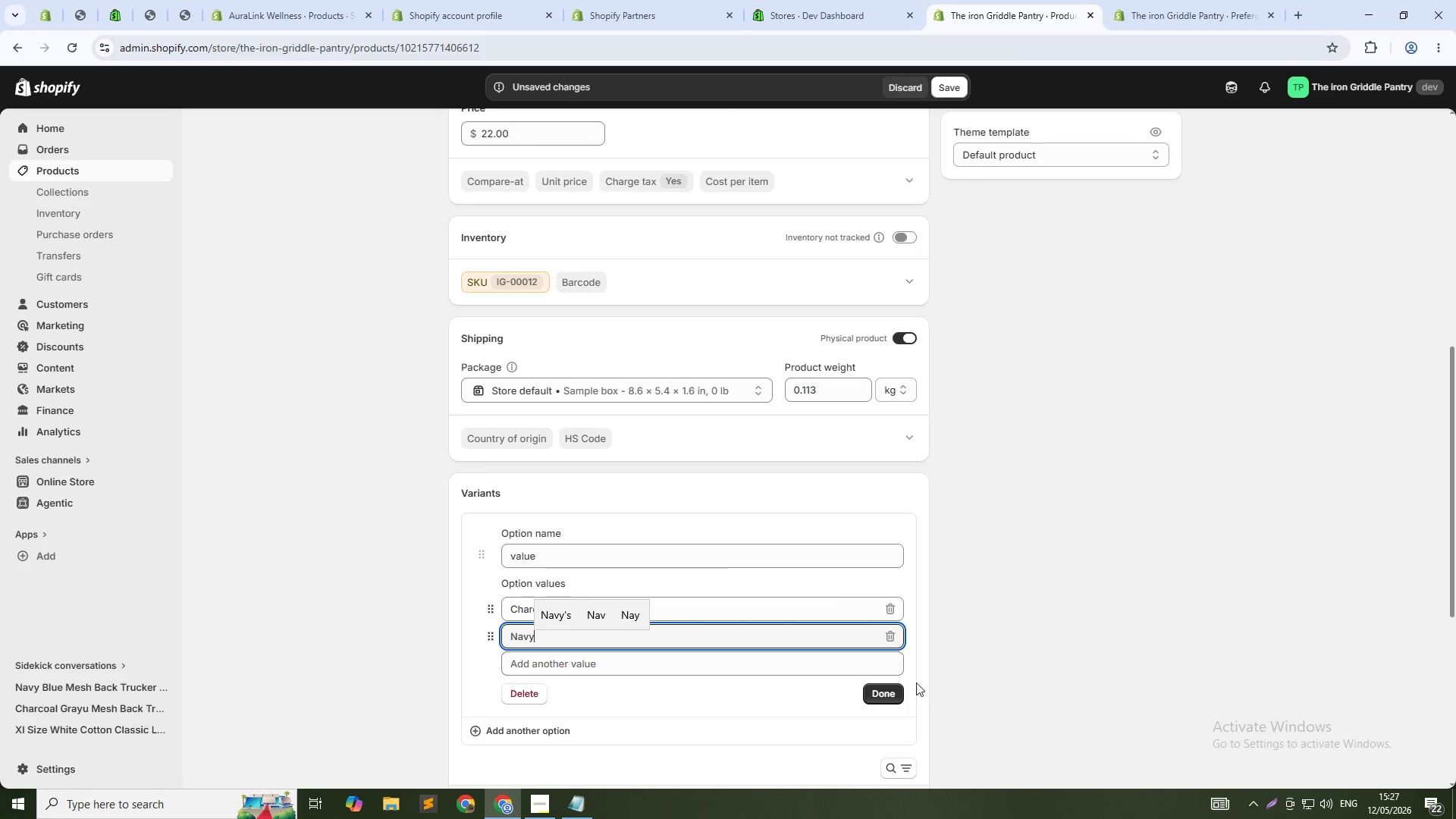 
left_click([894, 694])
 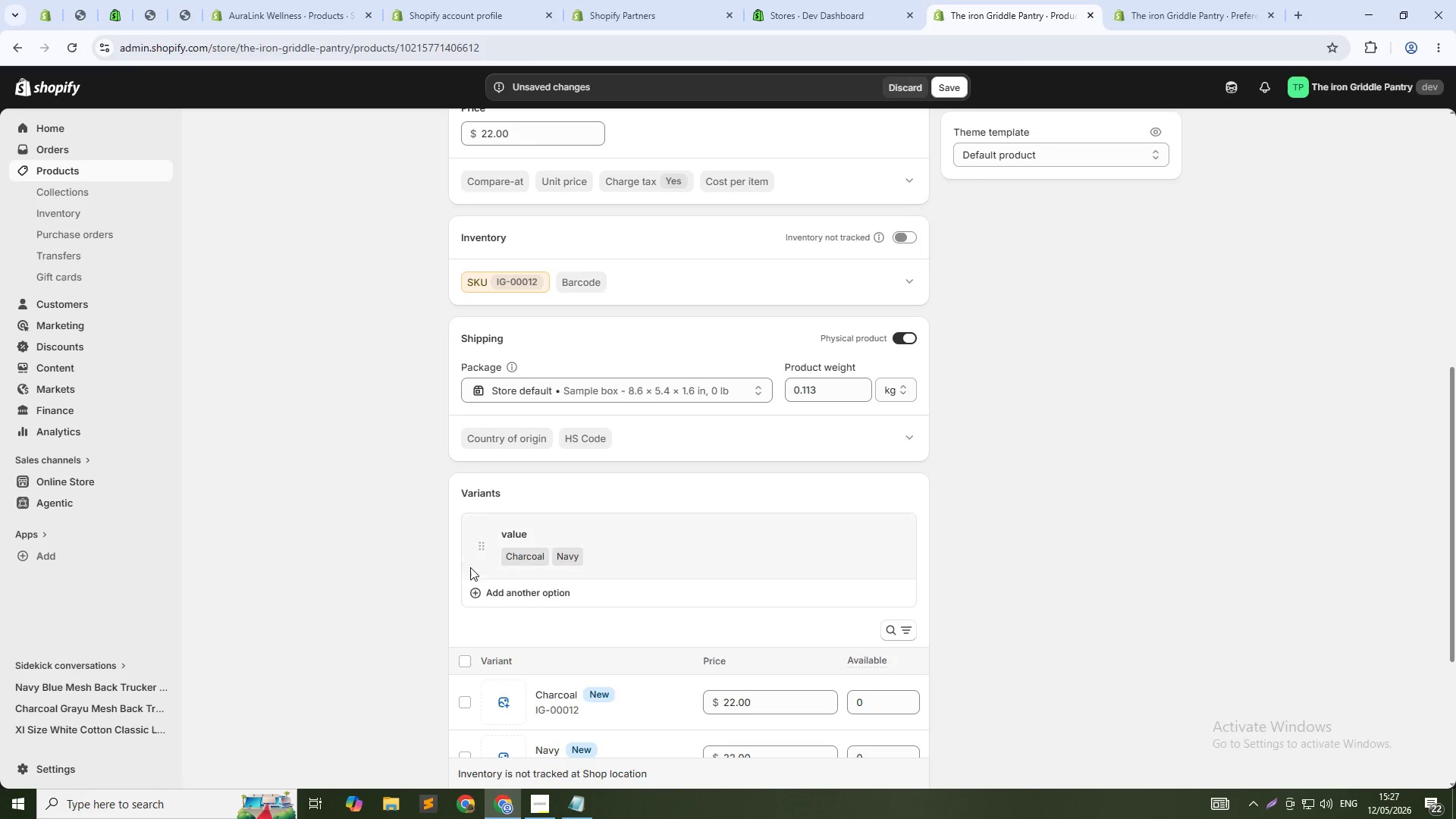 
scroll: coordinate [528, 556], scroll_direction: down, amount: 2.0
 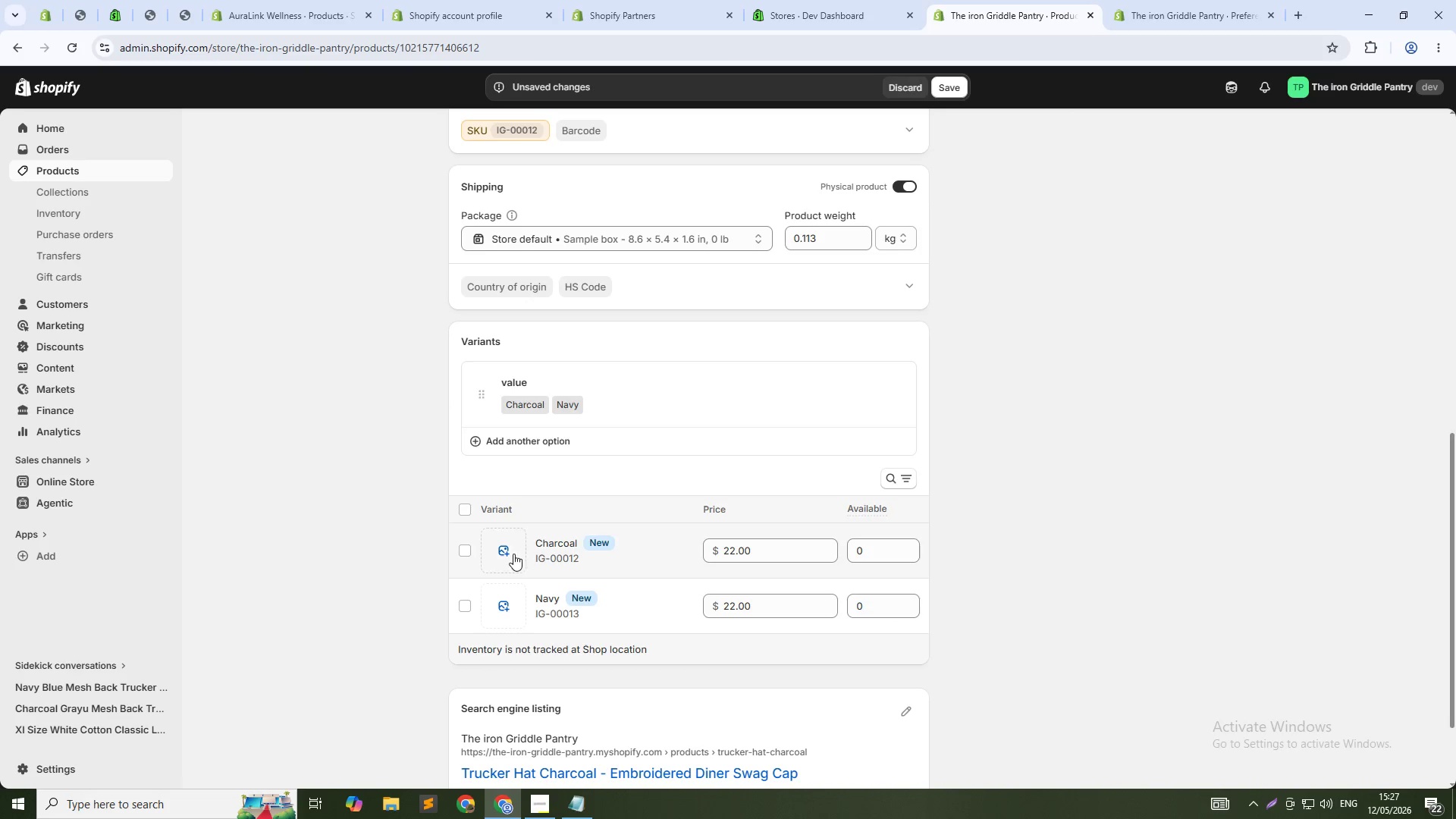 
left_click([513, 554])
 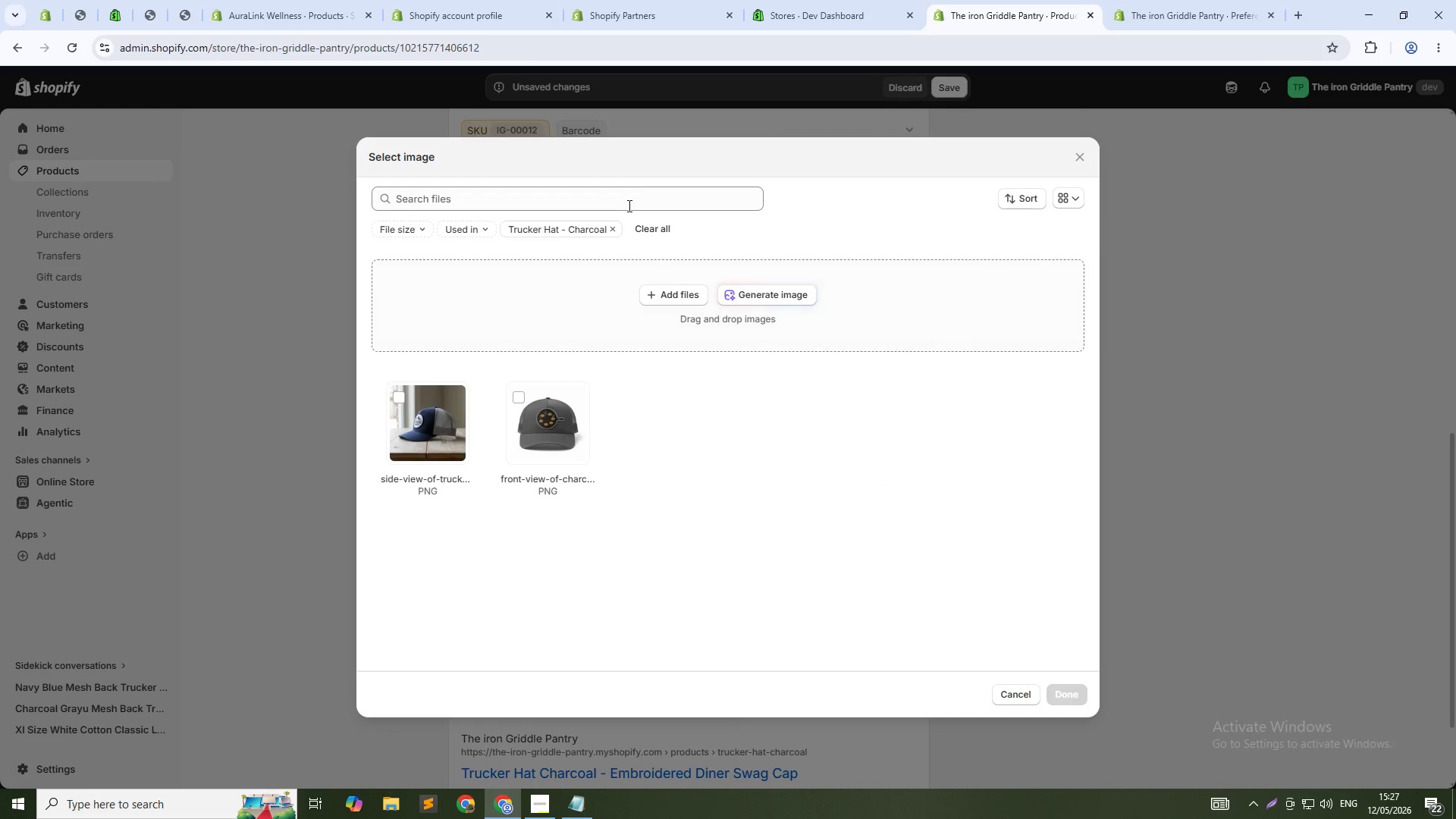 
left_click([655, 226])
 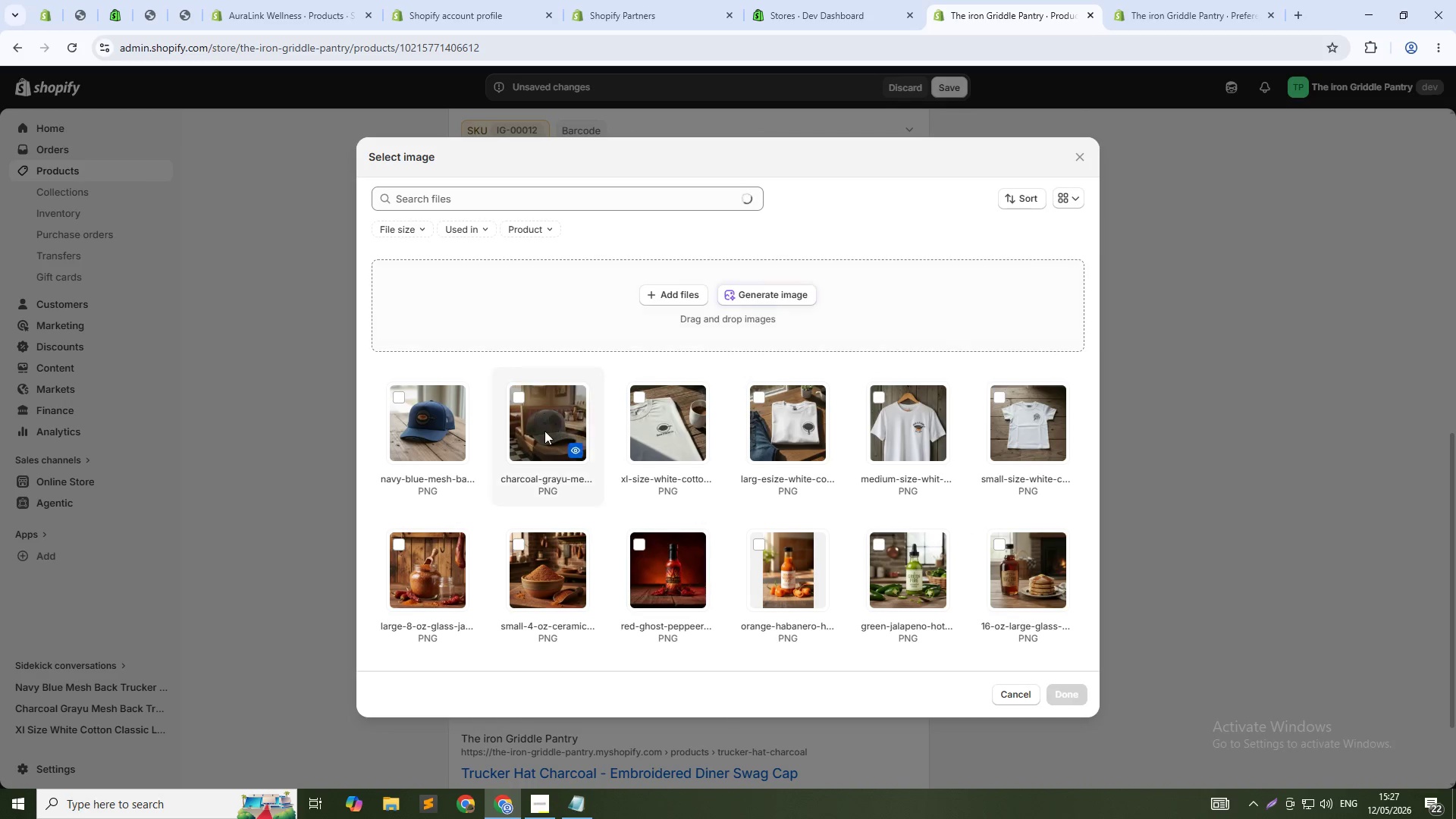 
left_click([538, 431])
 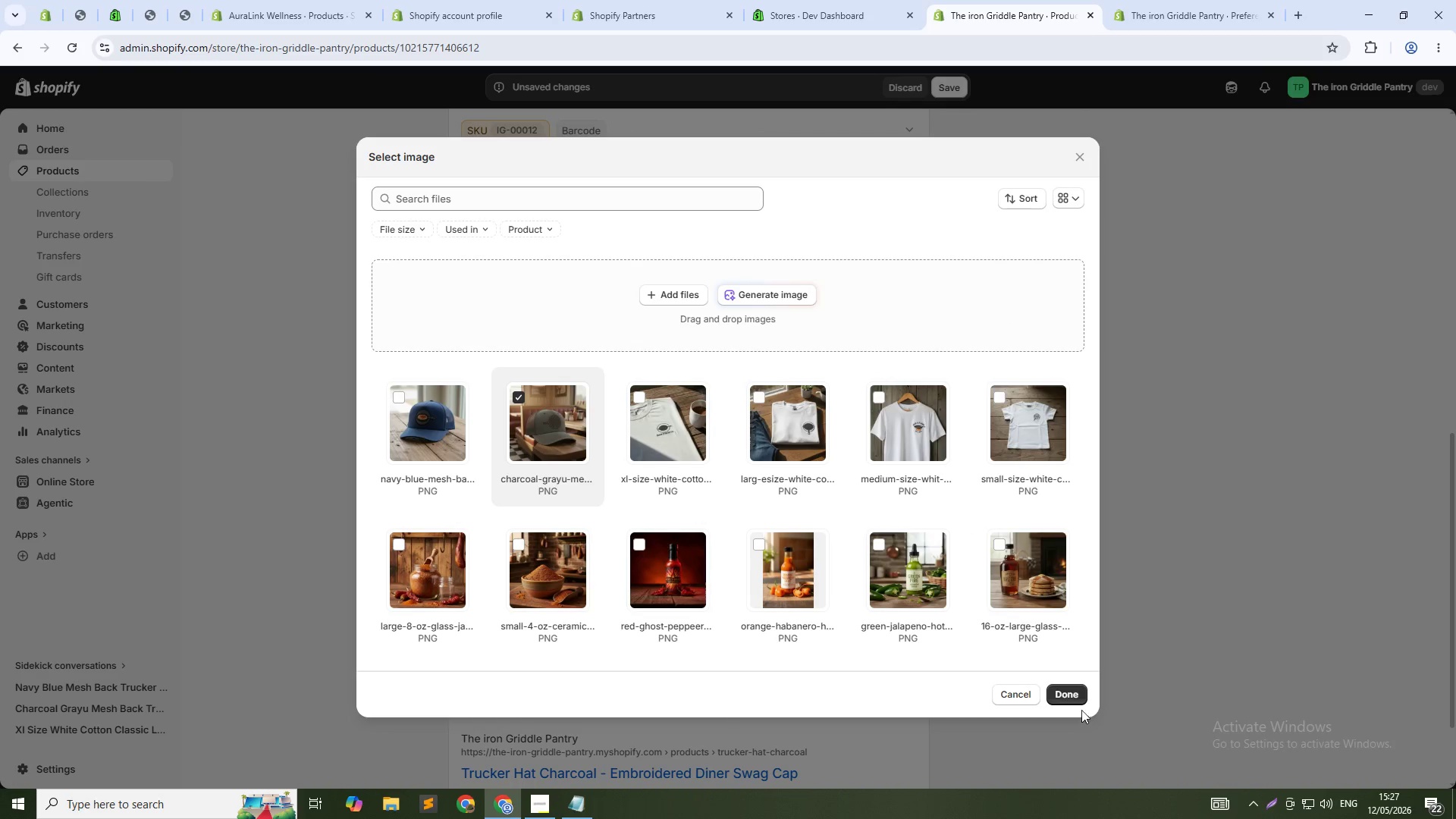 
left_click([1075, 697])
 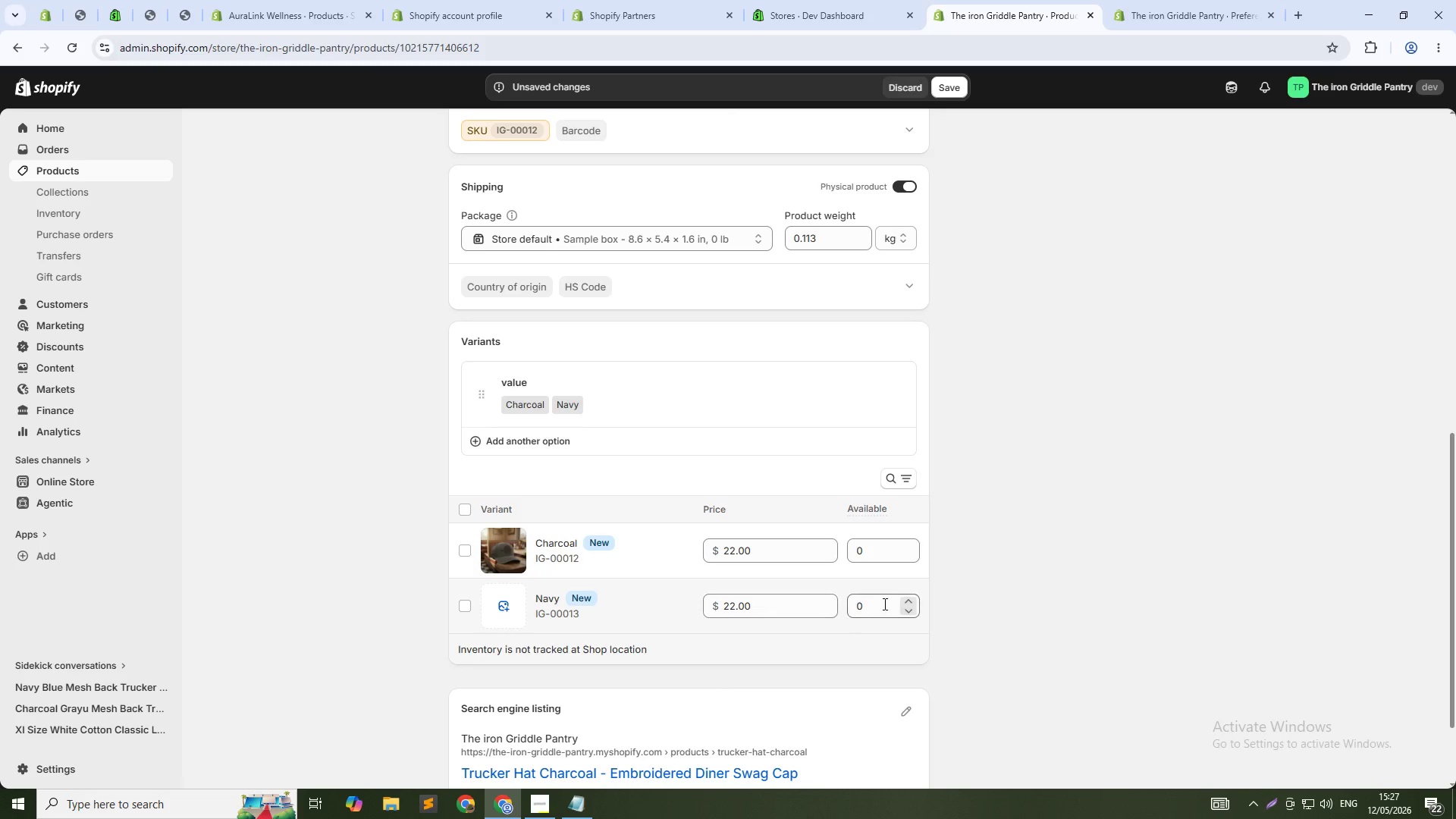 
left_click([891, 551])
 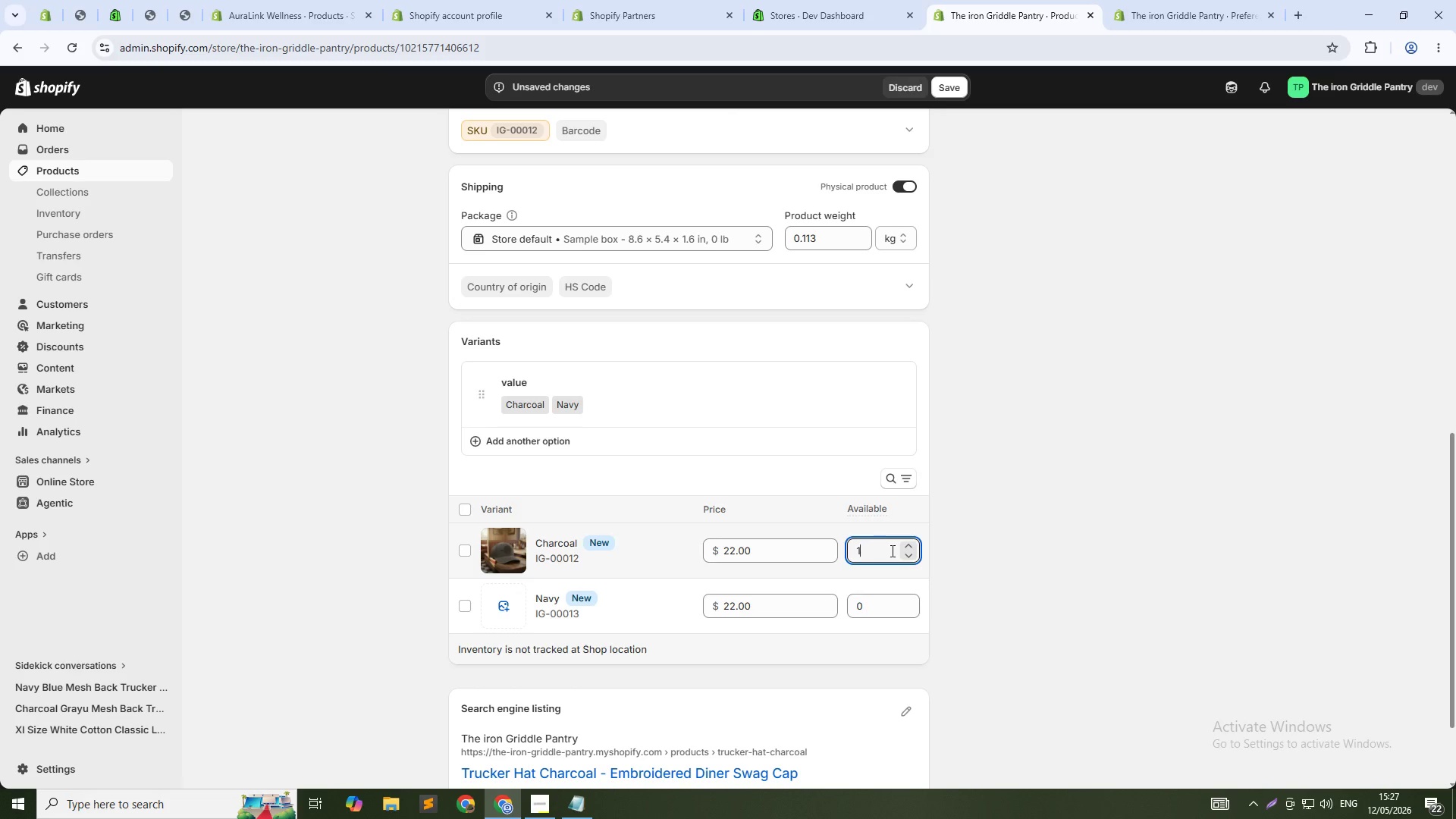 
type(100)
 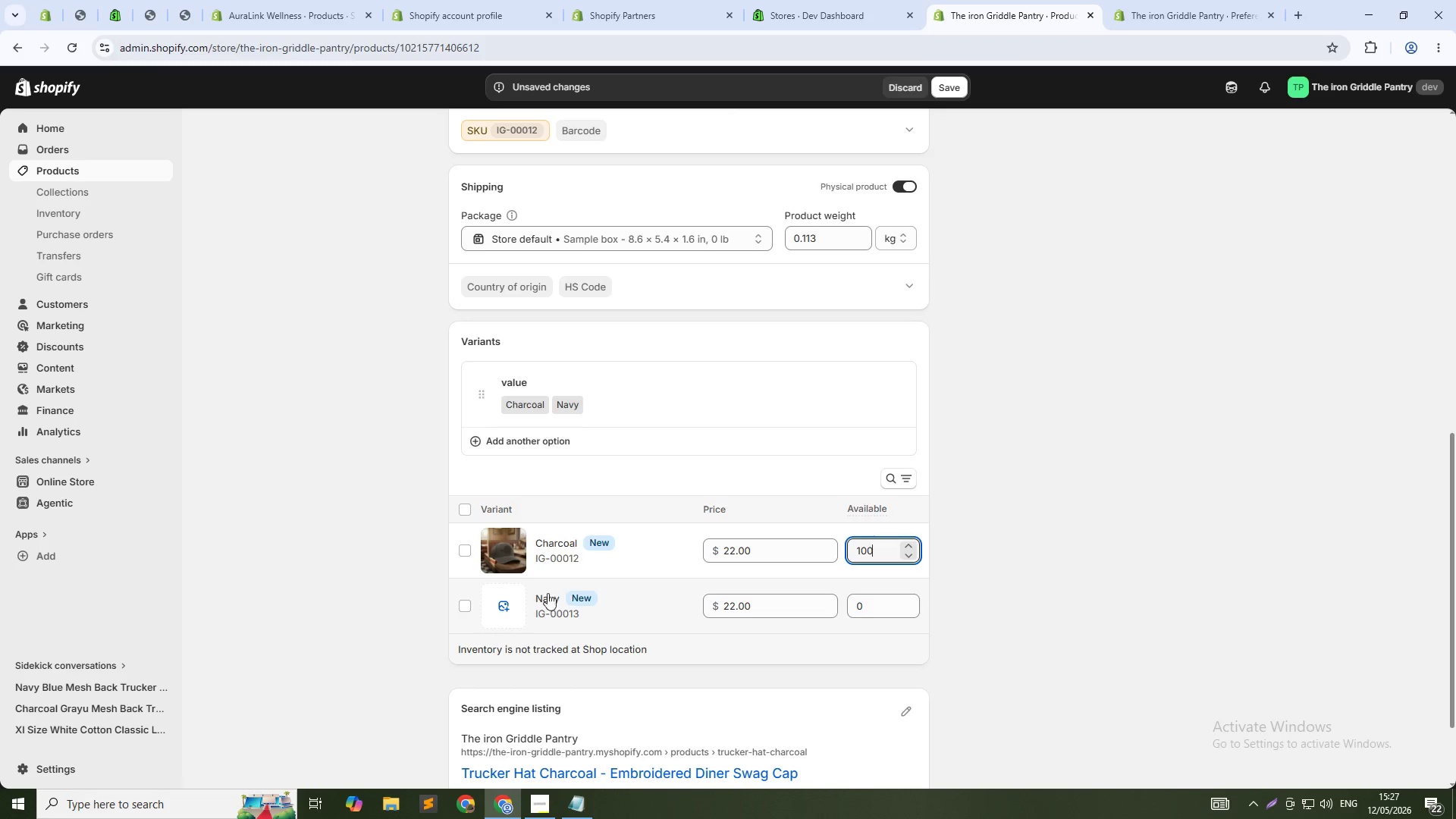 
left_click([508, 604])
 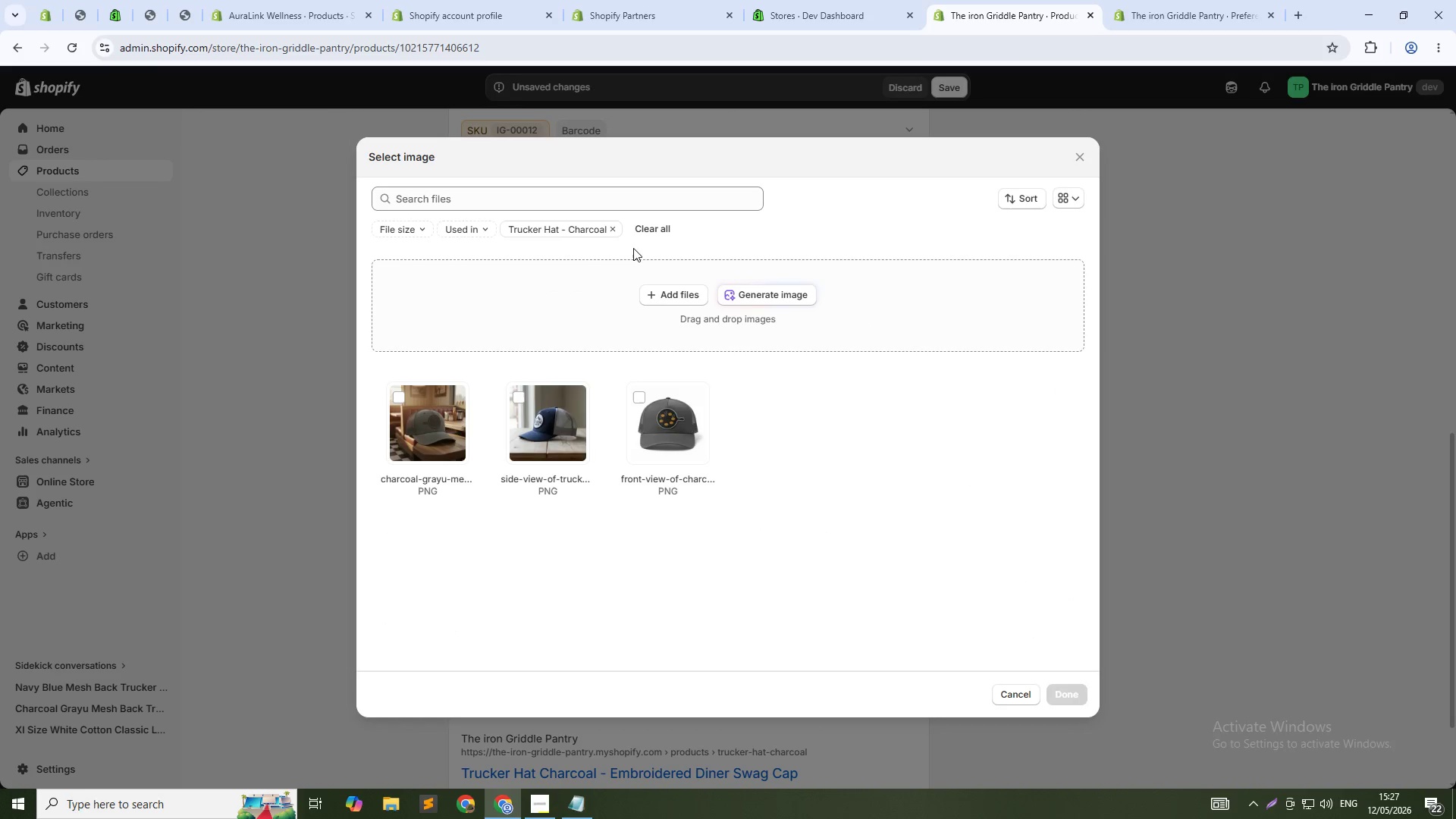 
left_click([651, 228])
 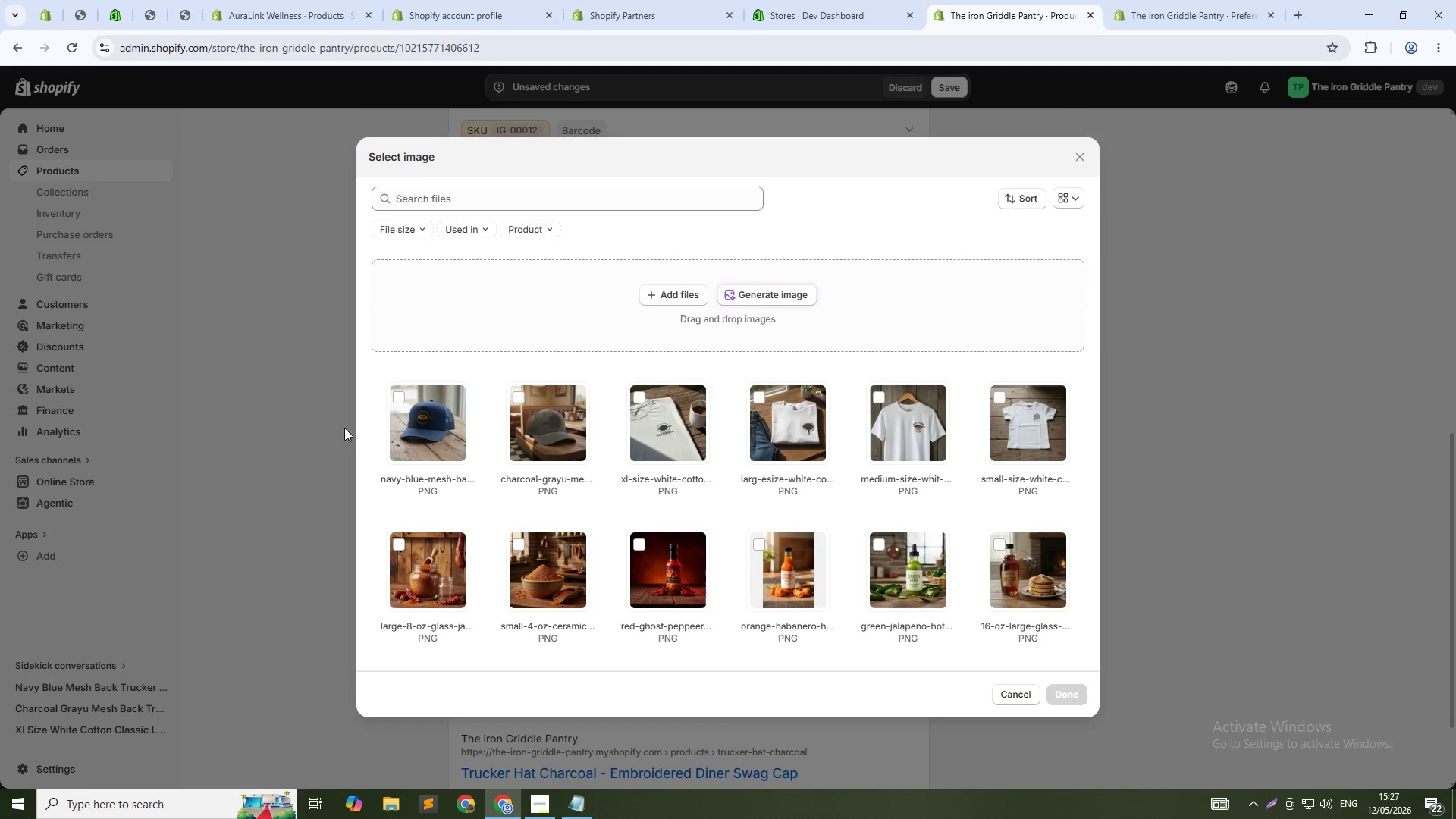 
left_click([399, 412])
 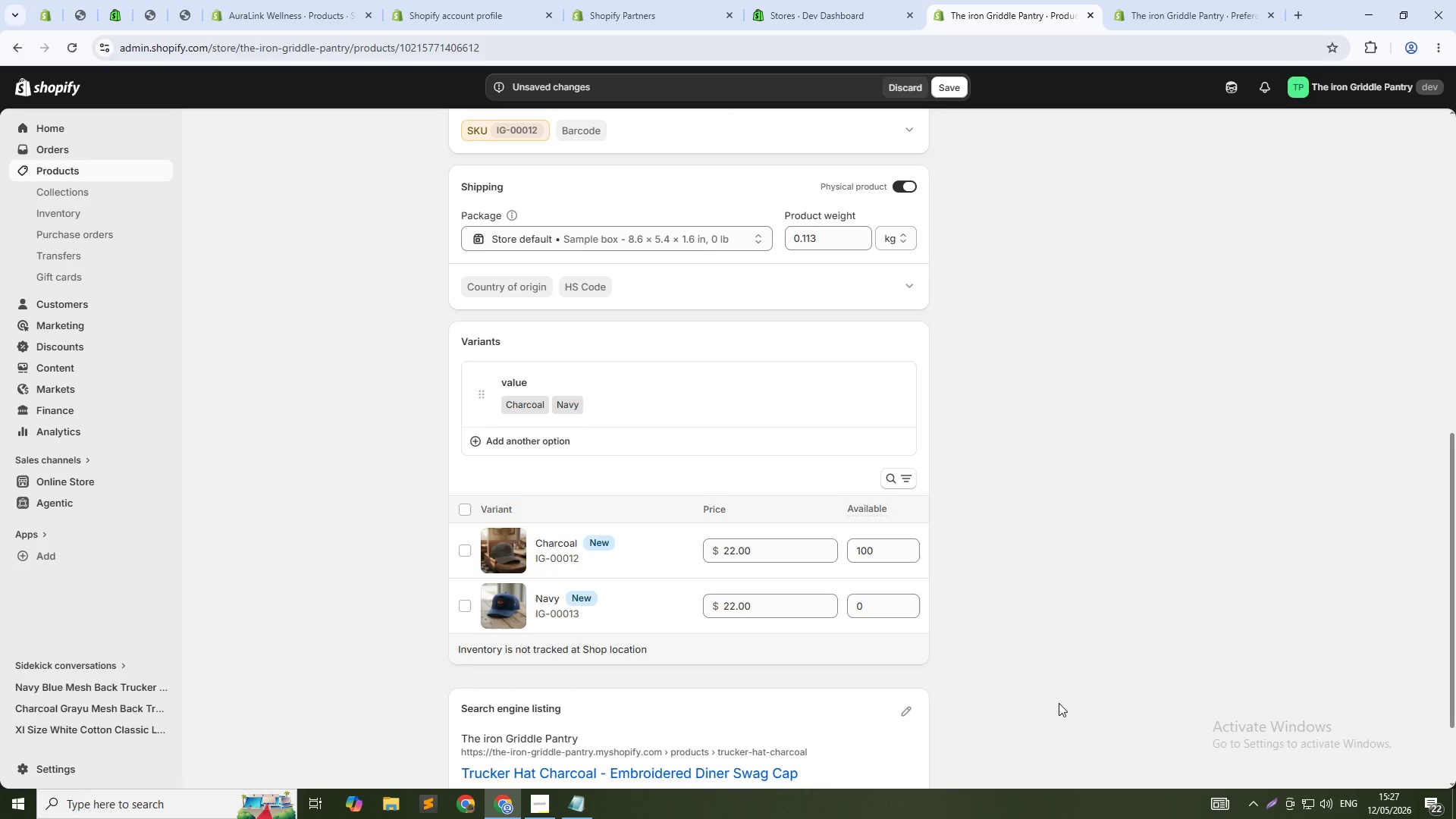 
left_click([882, 611])
 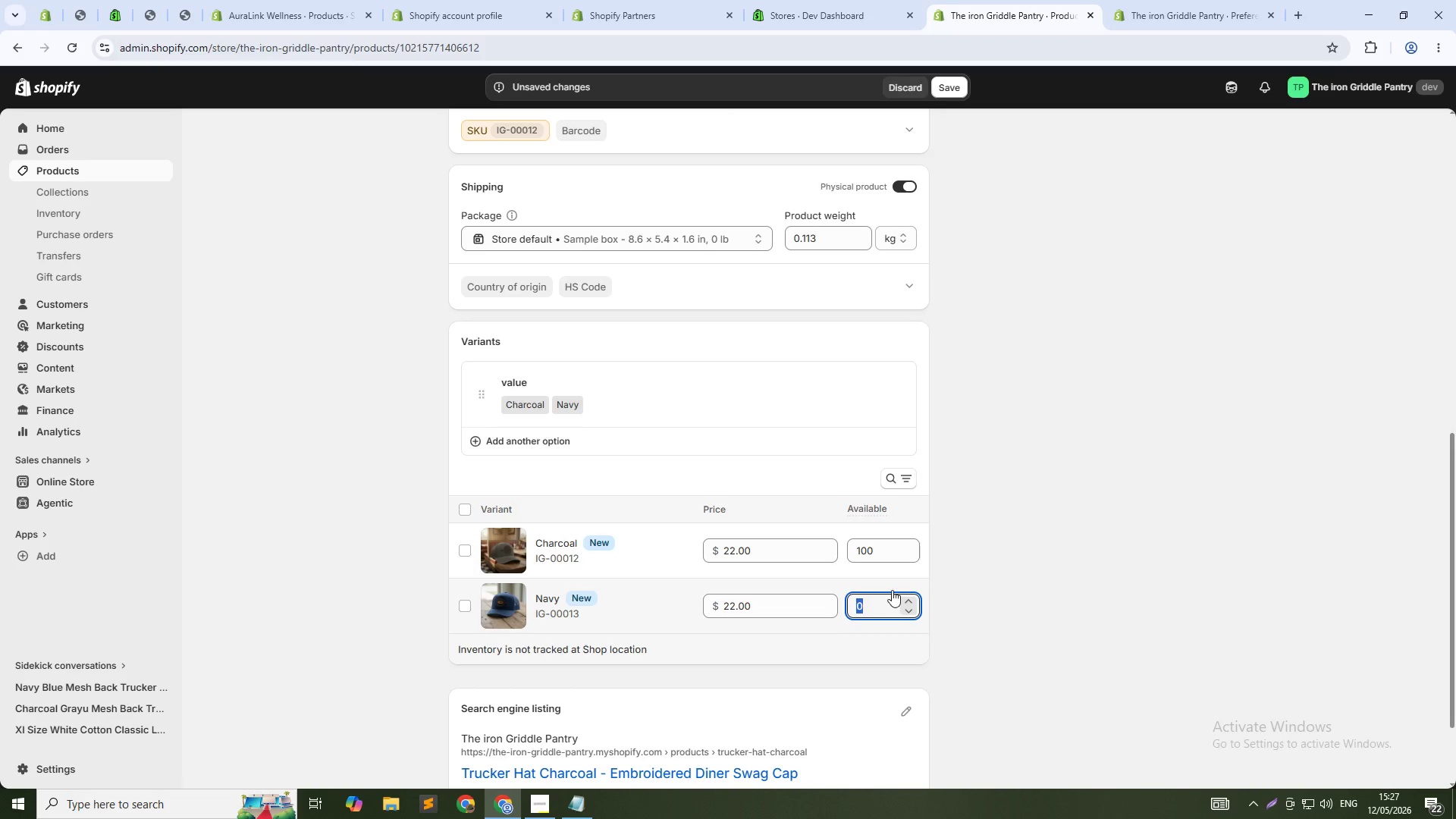 
type(100)
 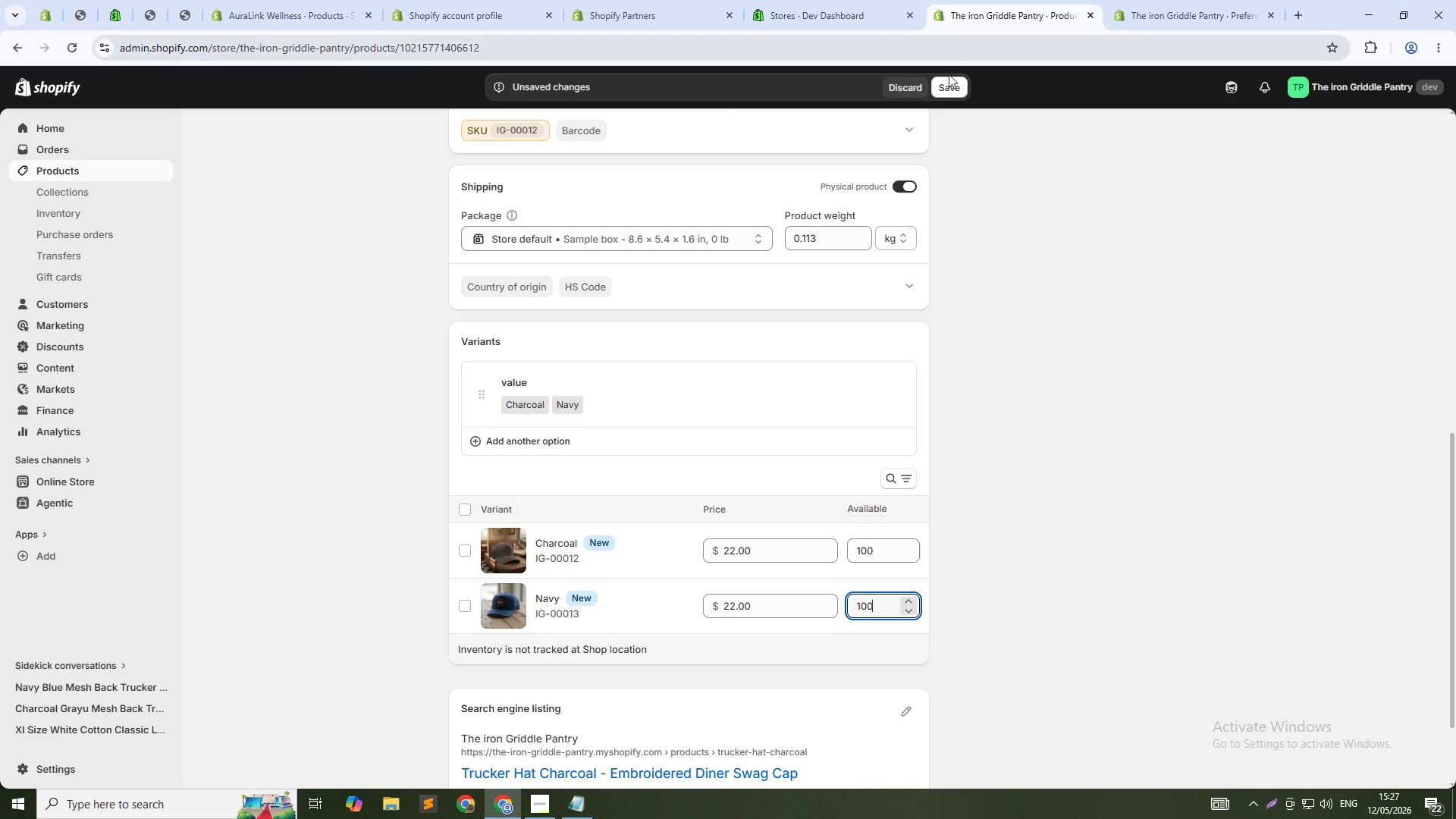 
left_click([949, 77])
 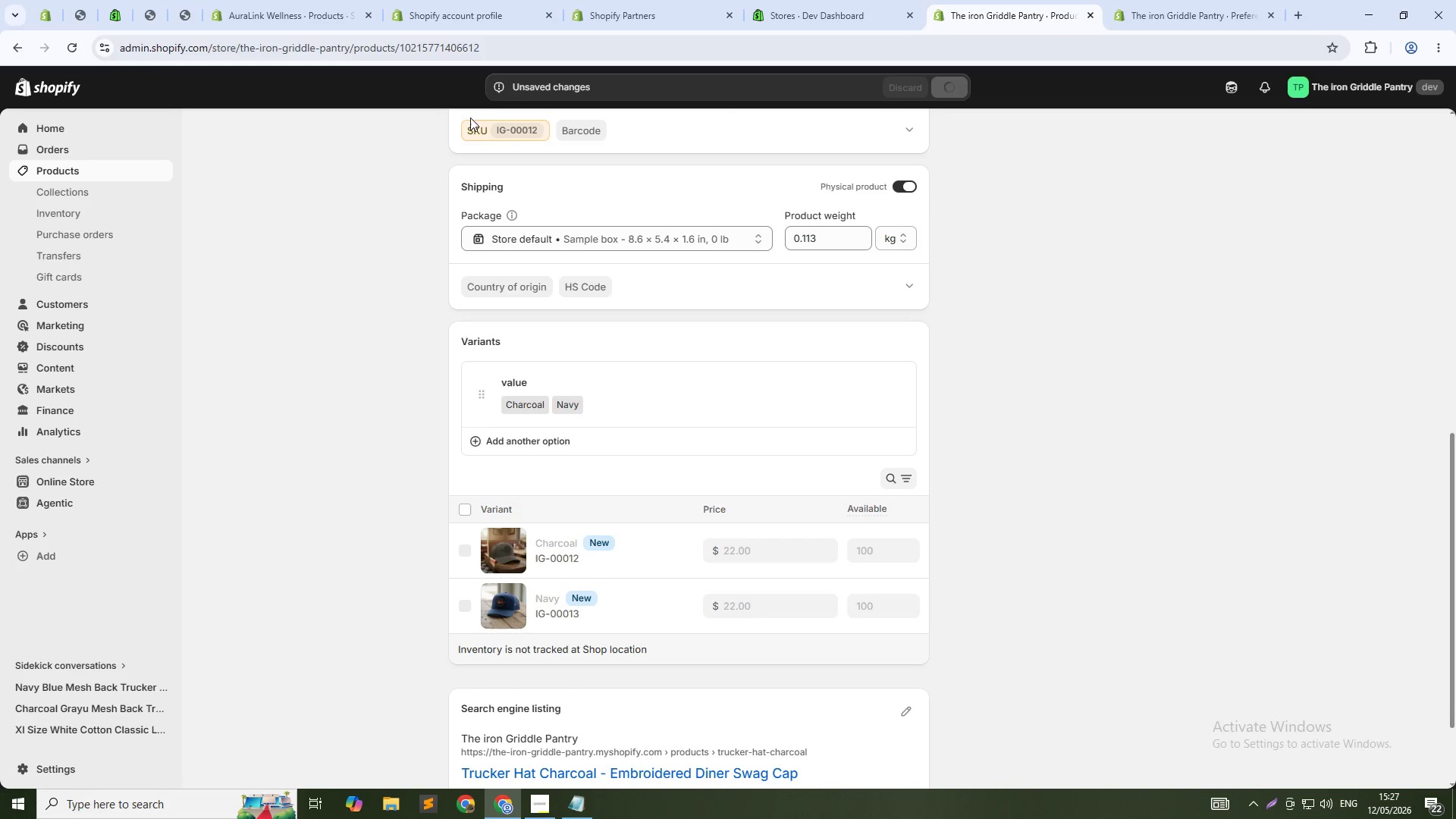 
wait(5.9)
 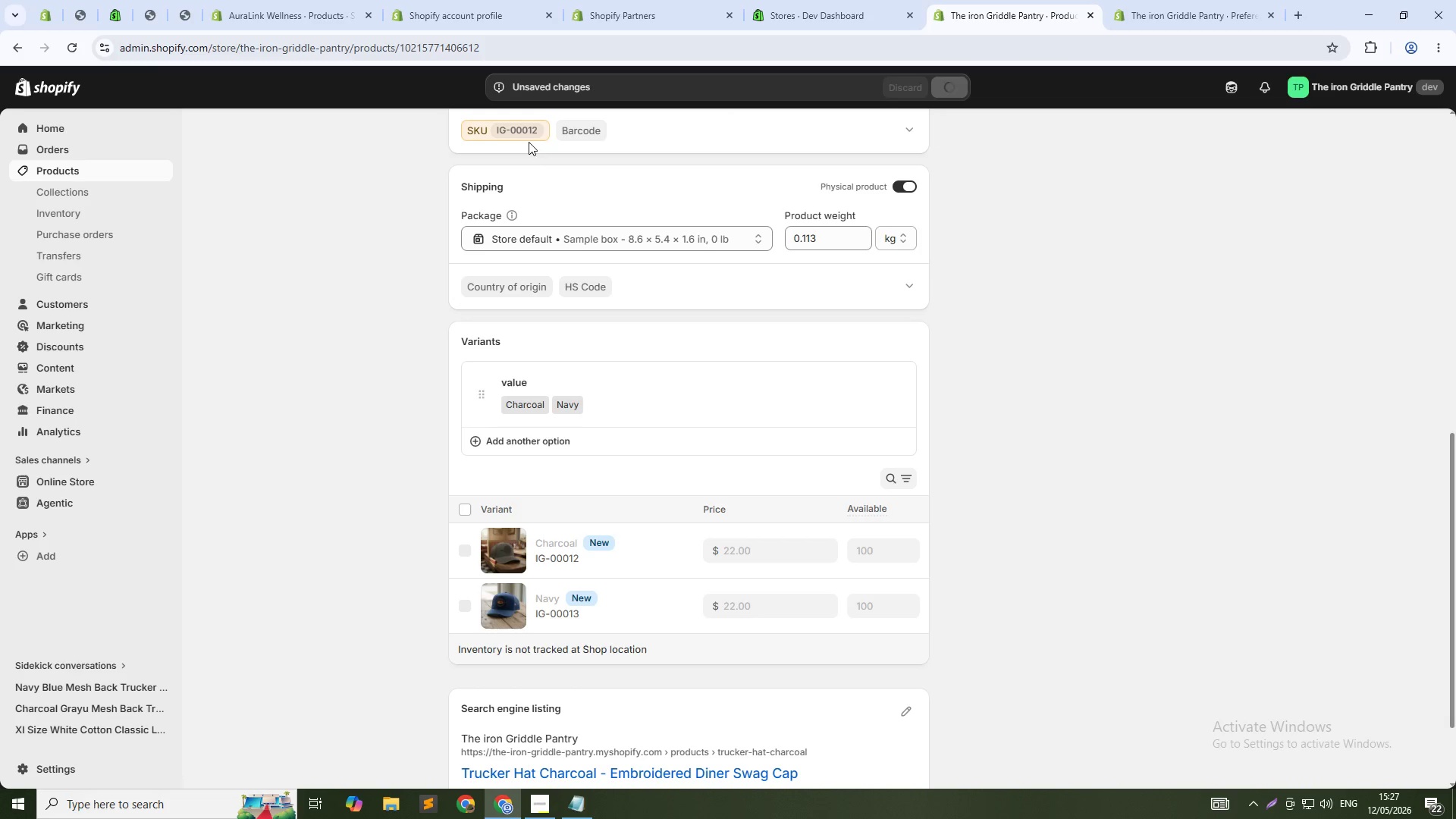 
mouse_move([381, 112])
 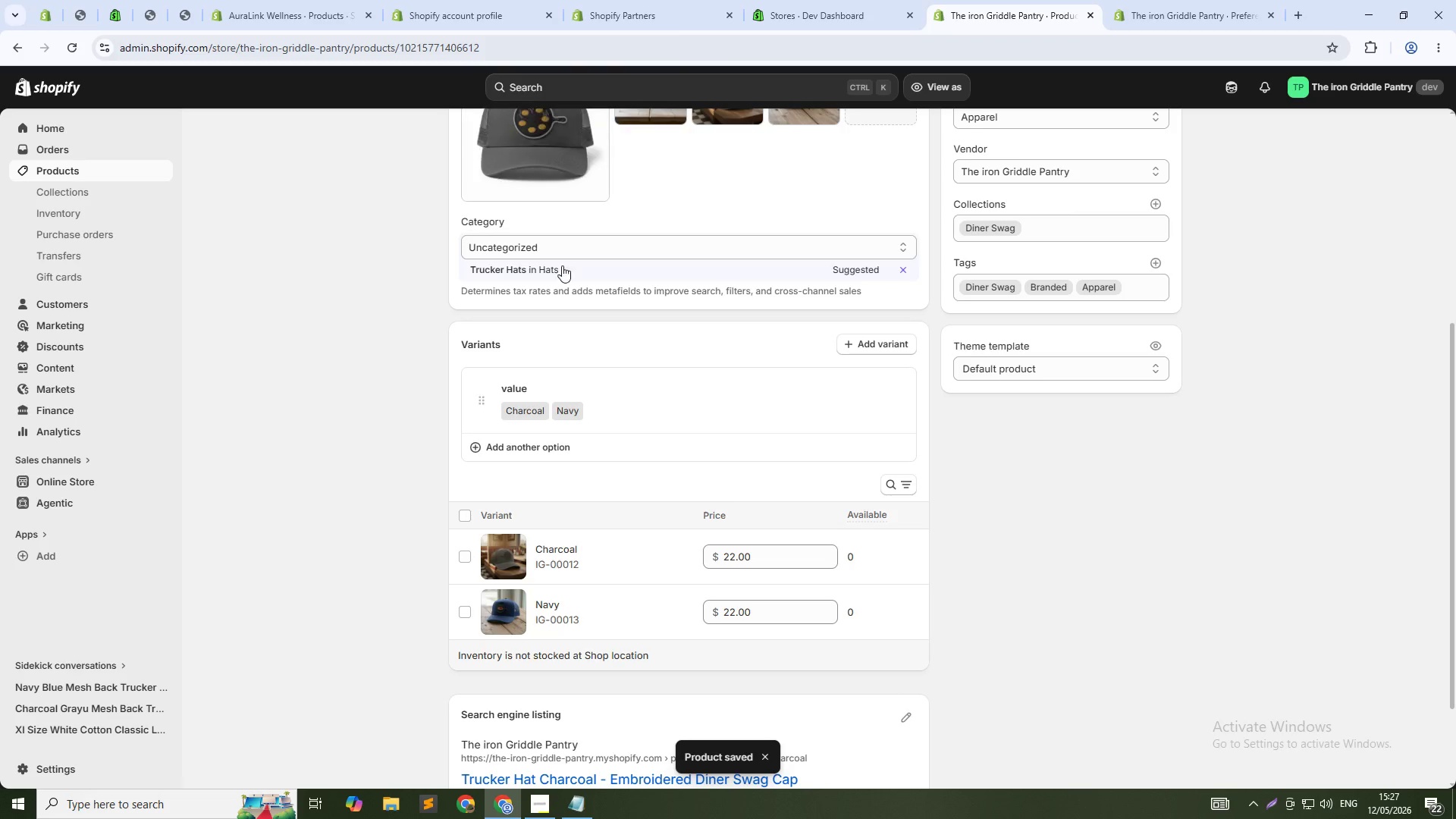 
scroll: coordinate [596, 363], scroll_direction: up, amount: 13.0
 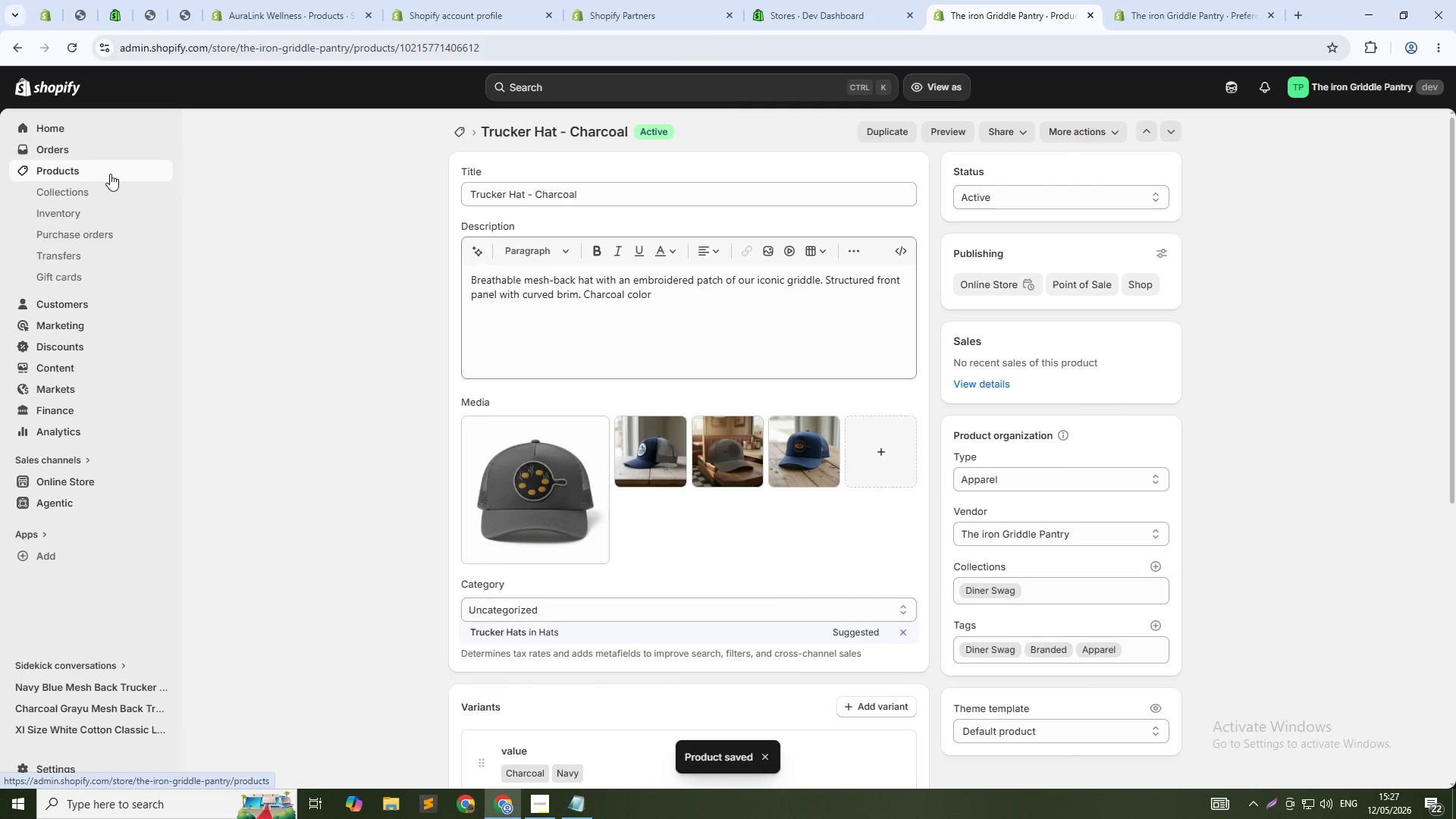 
left_click([110, 174])
 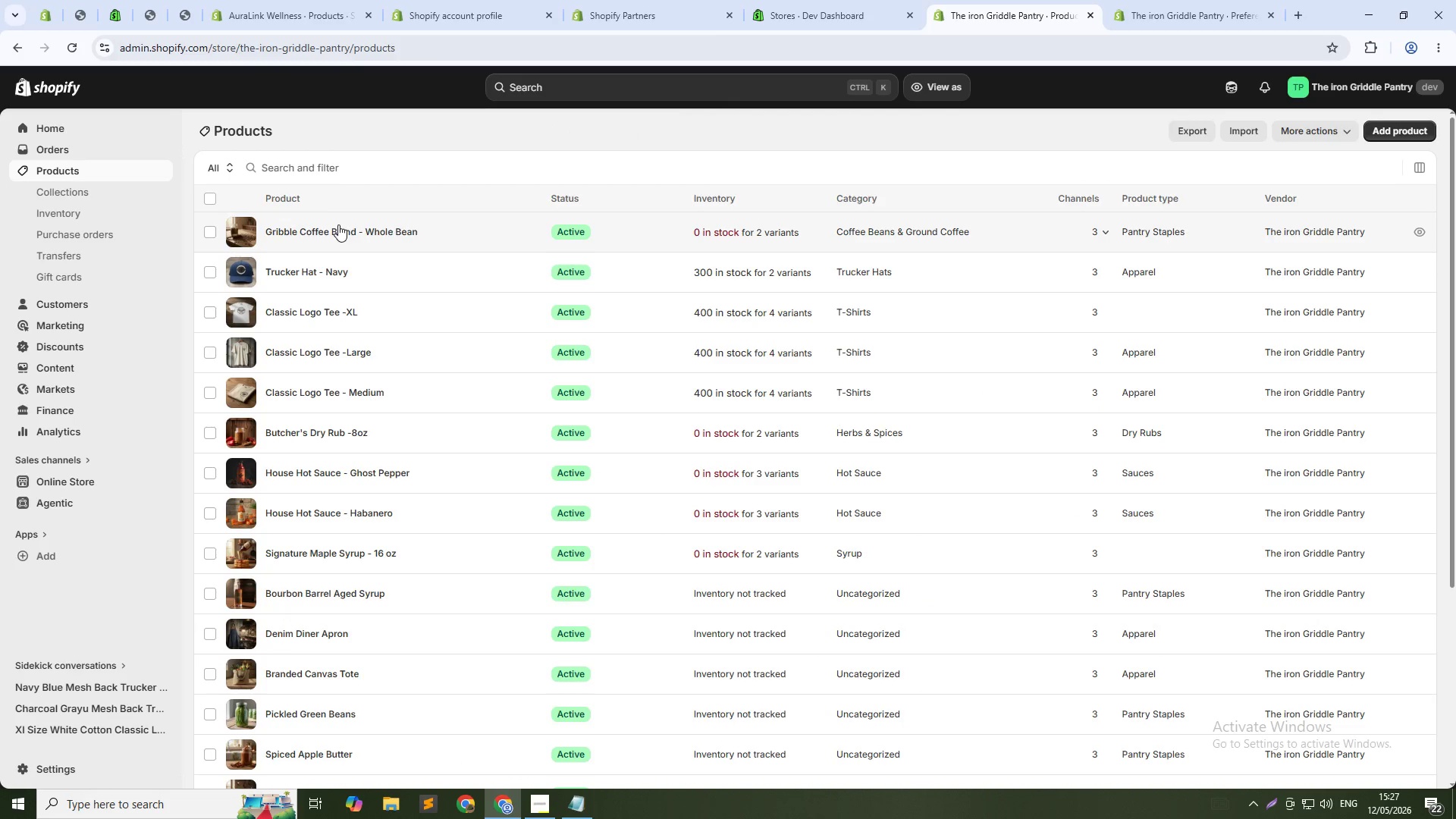 
wait(6.48)
 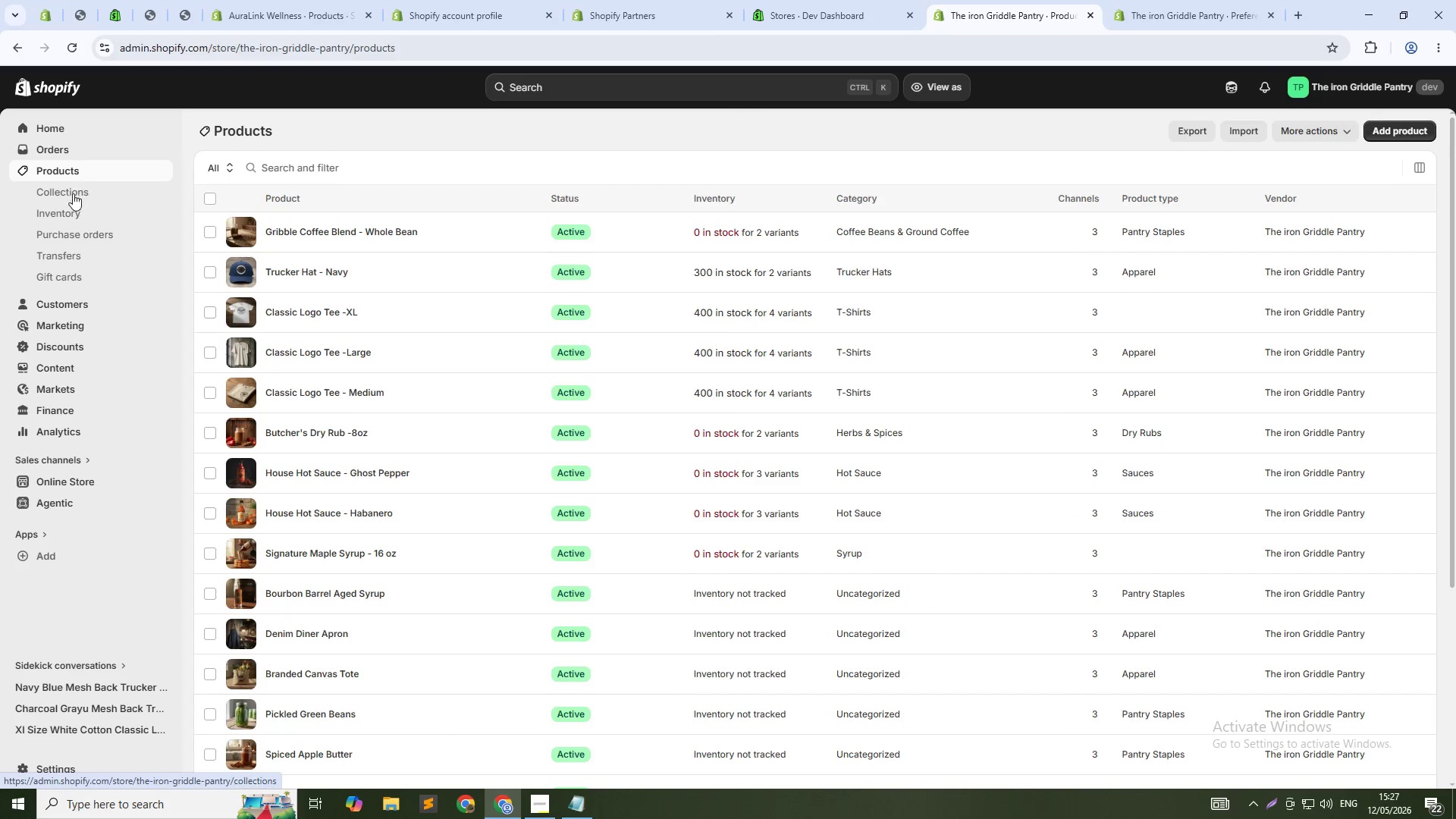 
left_click([338, 236])
 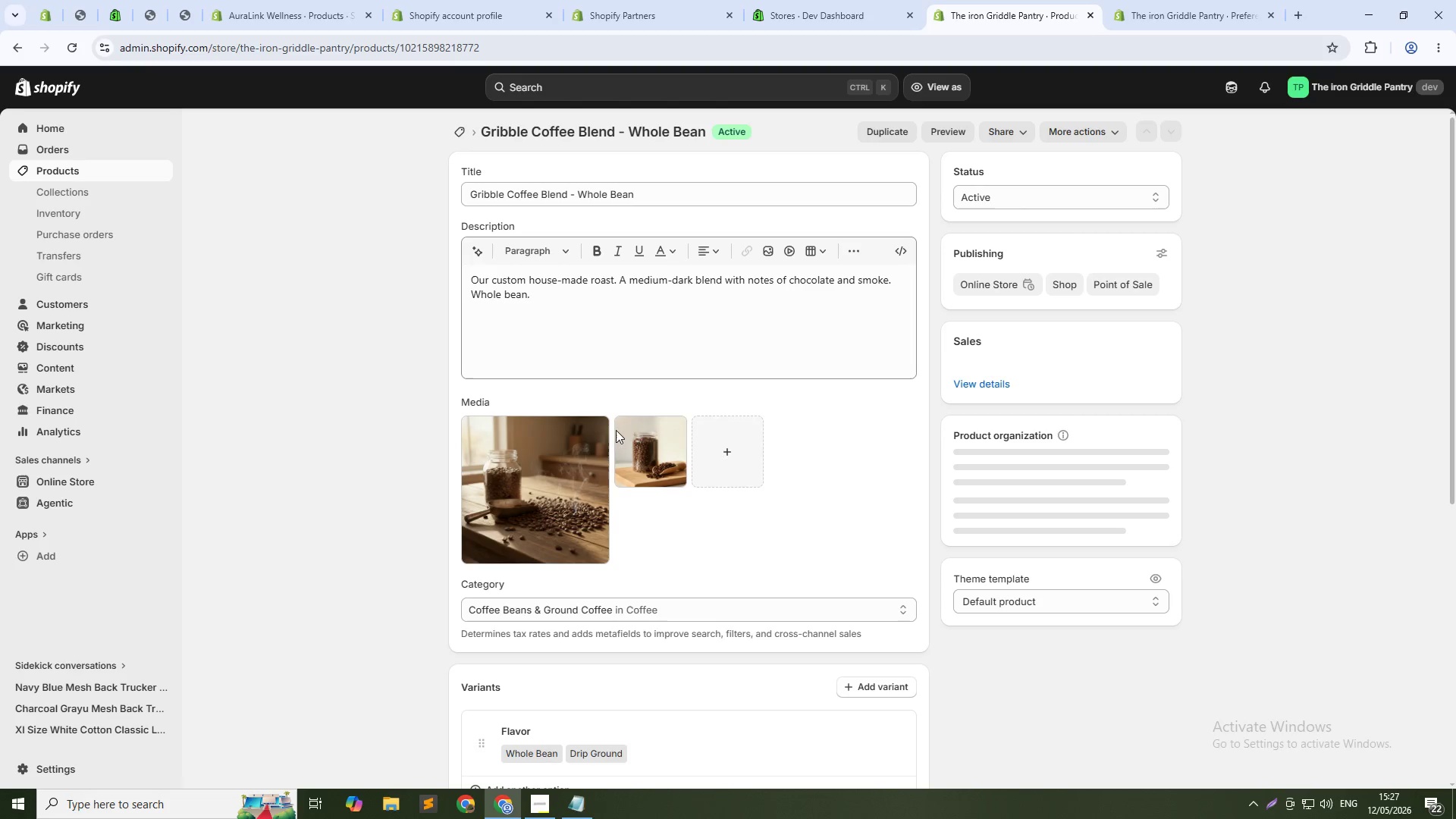 
scroll: coordinate [635, 408], scroll_direction: down, amount: 7.0
 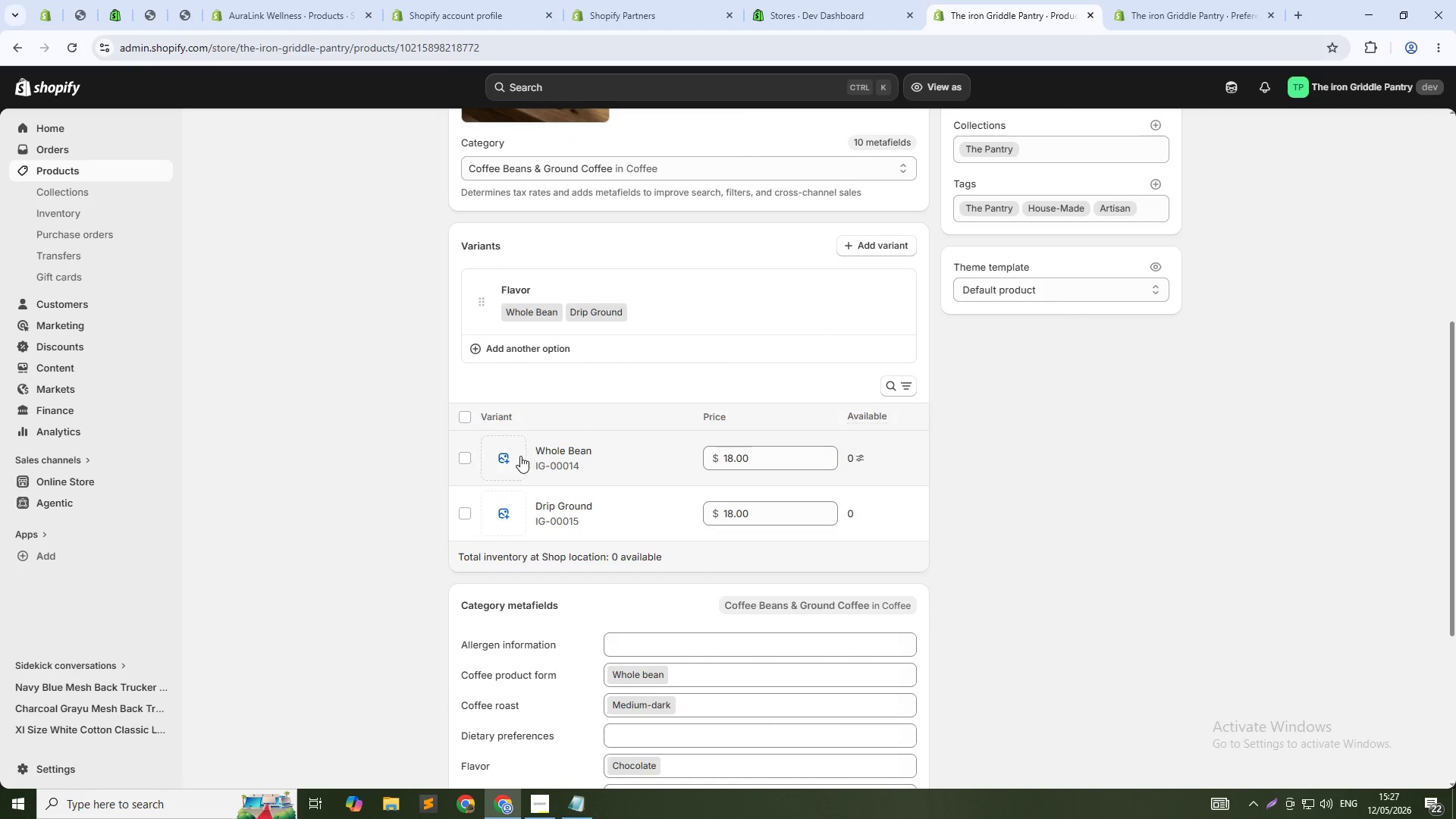 
left_click([500, 453])
 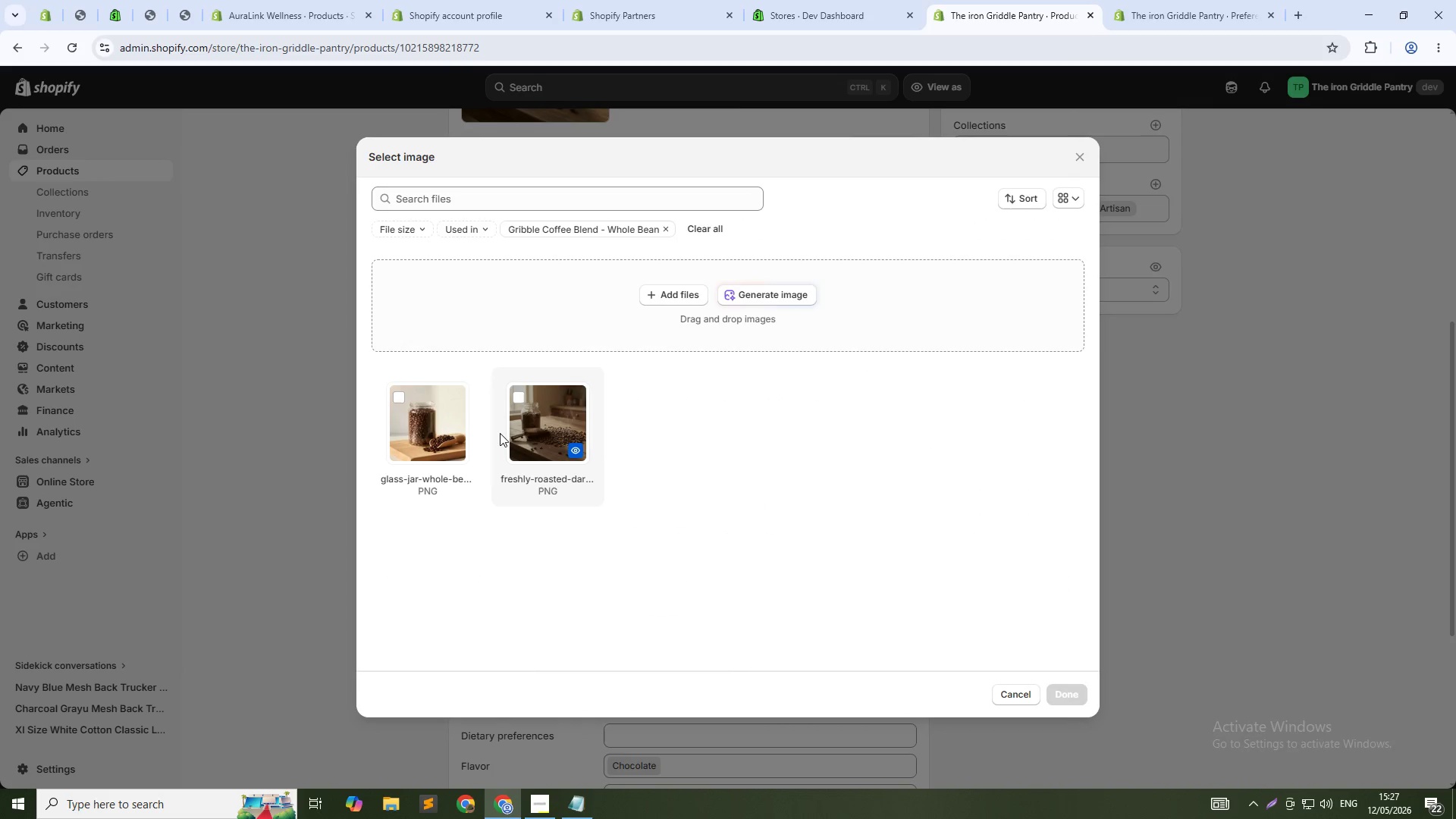 
left_click([790, 290])
 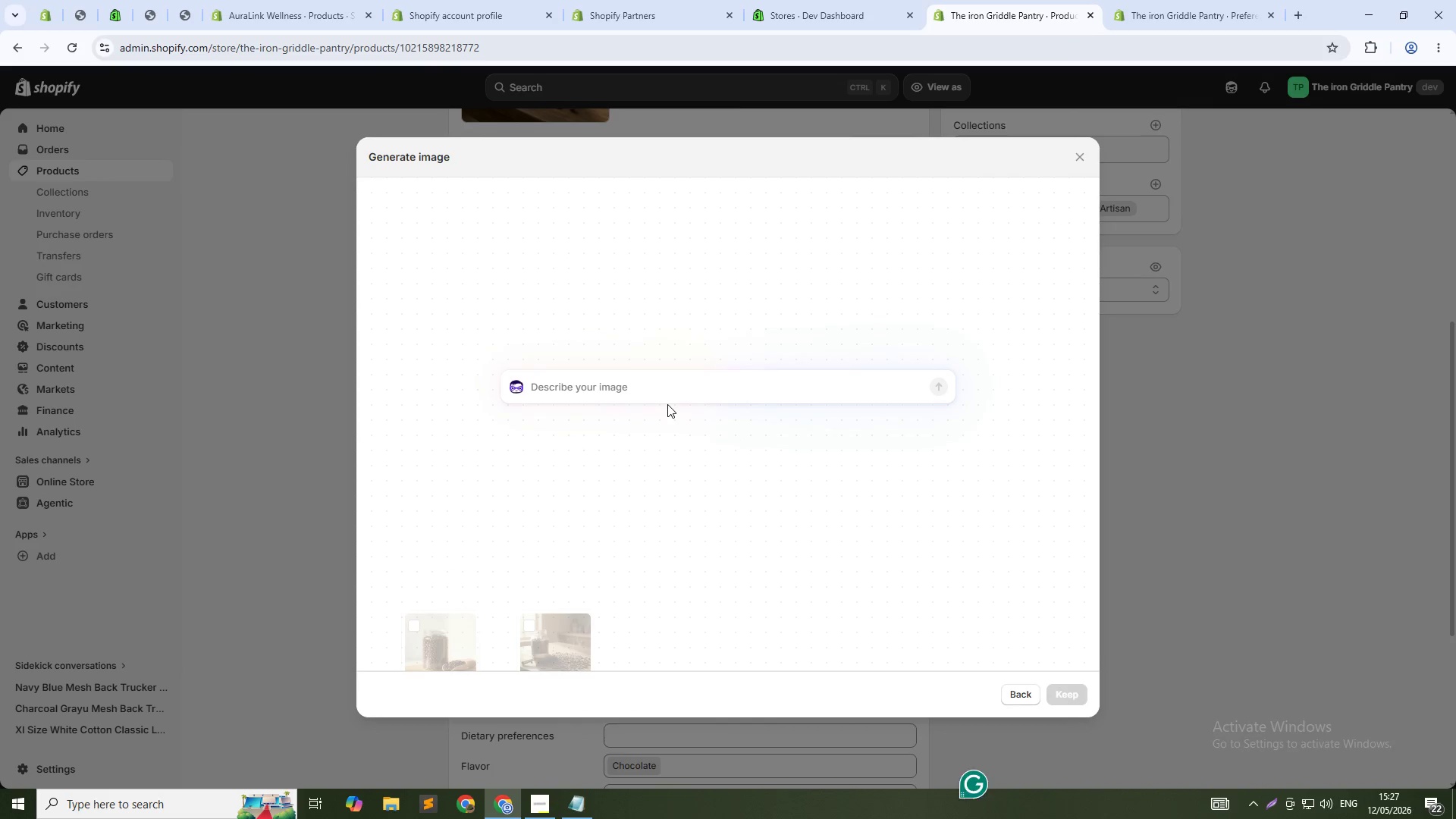 
type(whole bean dark coffee in glass jar with metal m)
 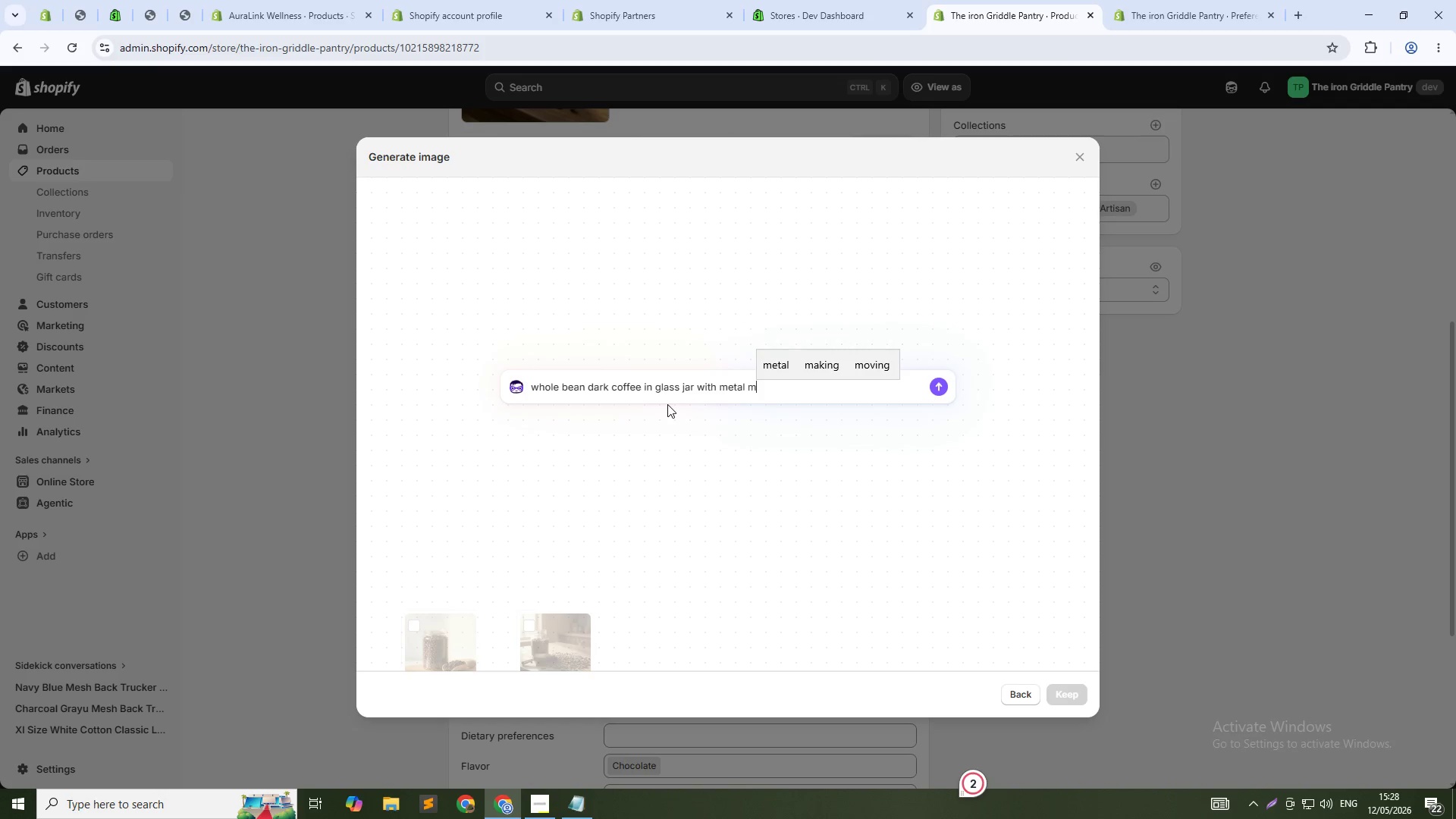 
key(Backspace)
type(scoop. freshly ros)
key(Backspace)
type(asted beans scattered on rustic wooden table. stream rising fro m coffee mug in background. warm morning lighting. professional food photography .1:1)
 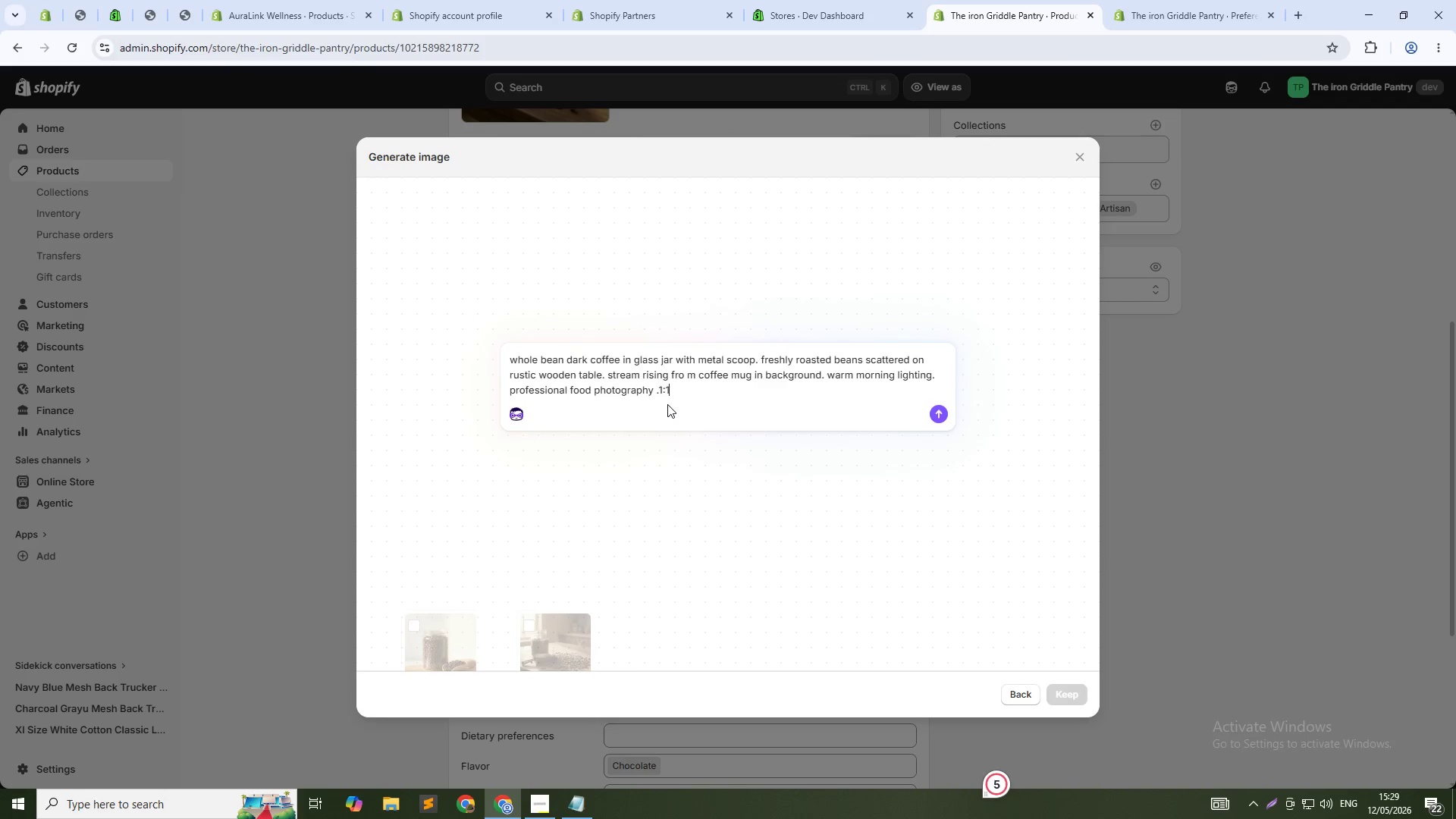 
key(Enter)
 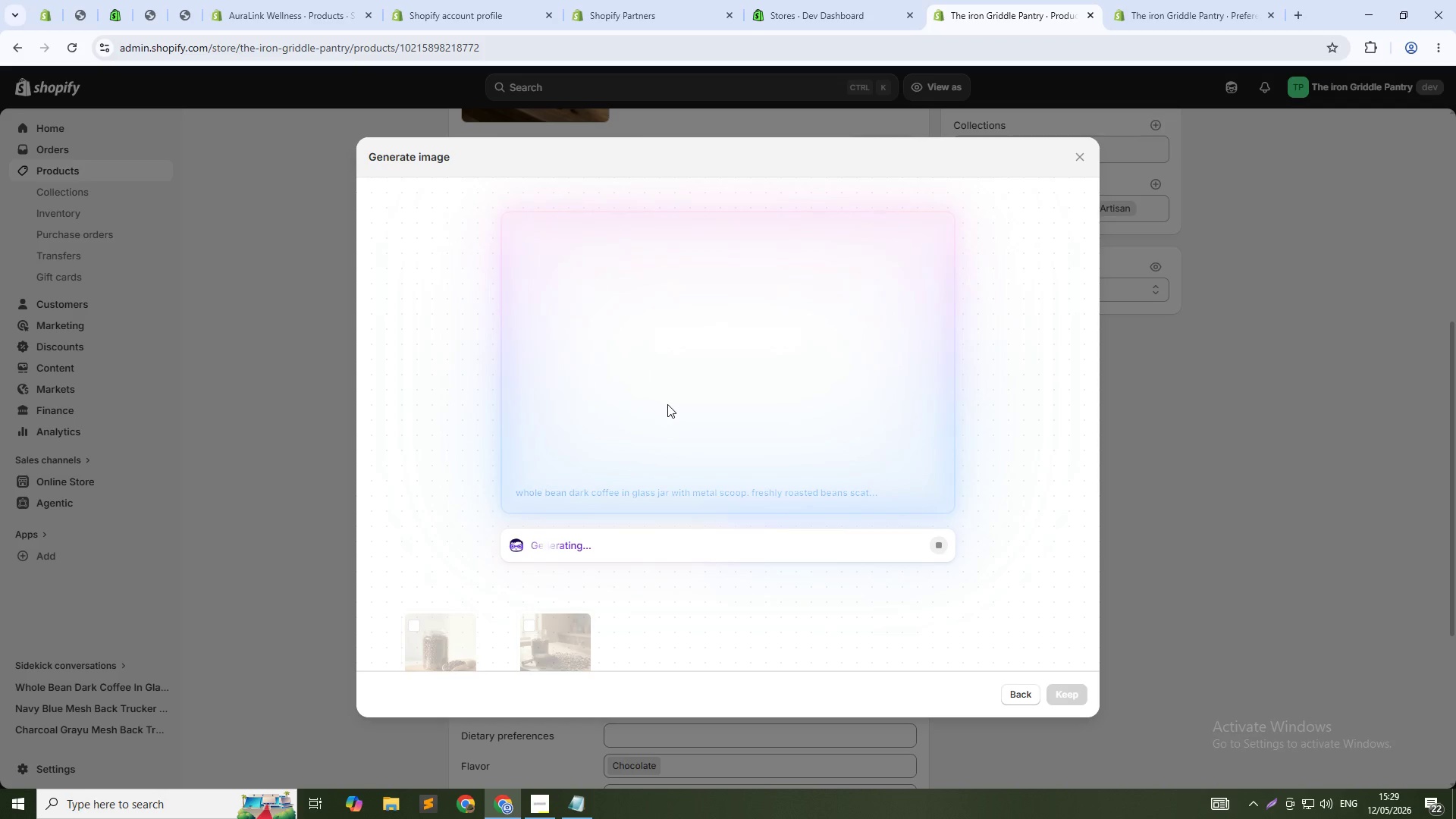 
wait(25.59)
 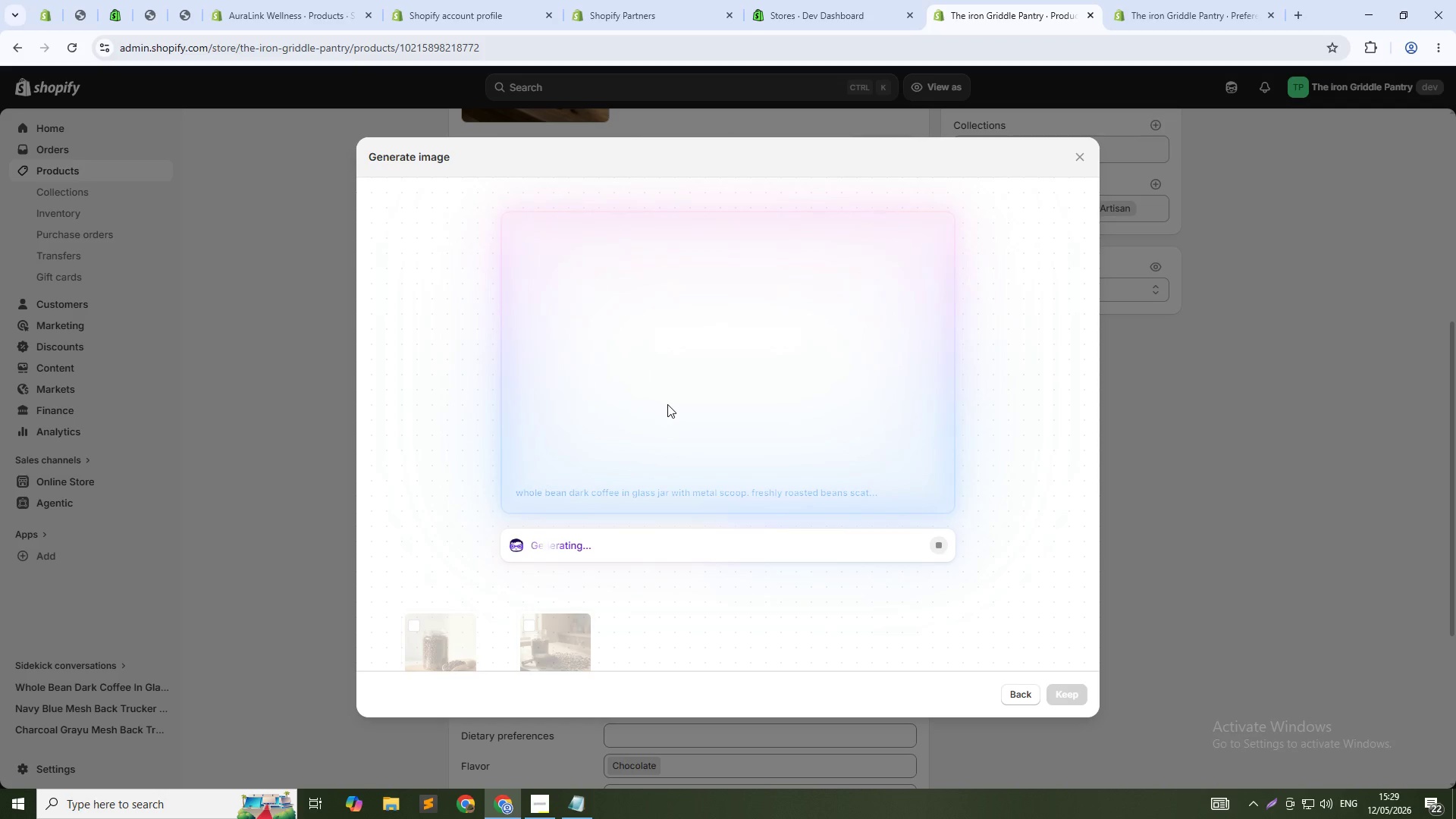 
left_click([1075, 689])
 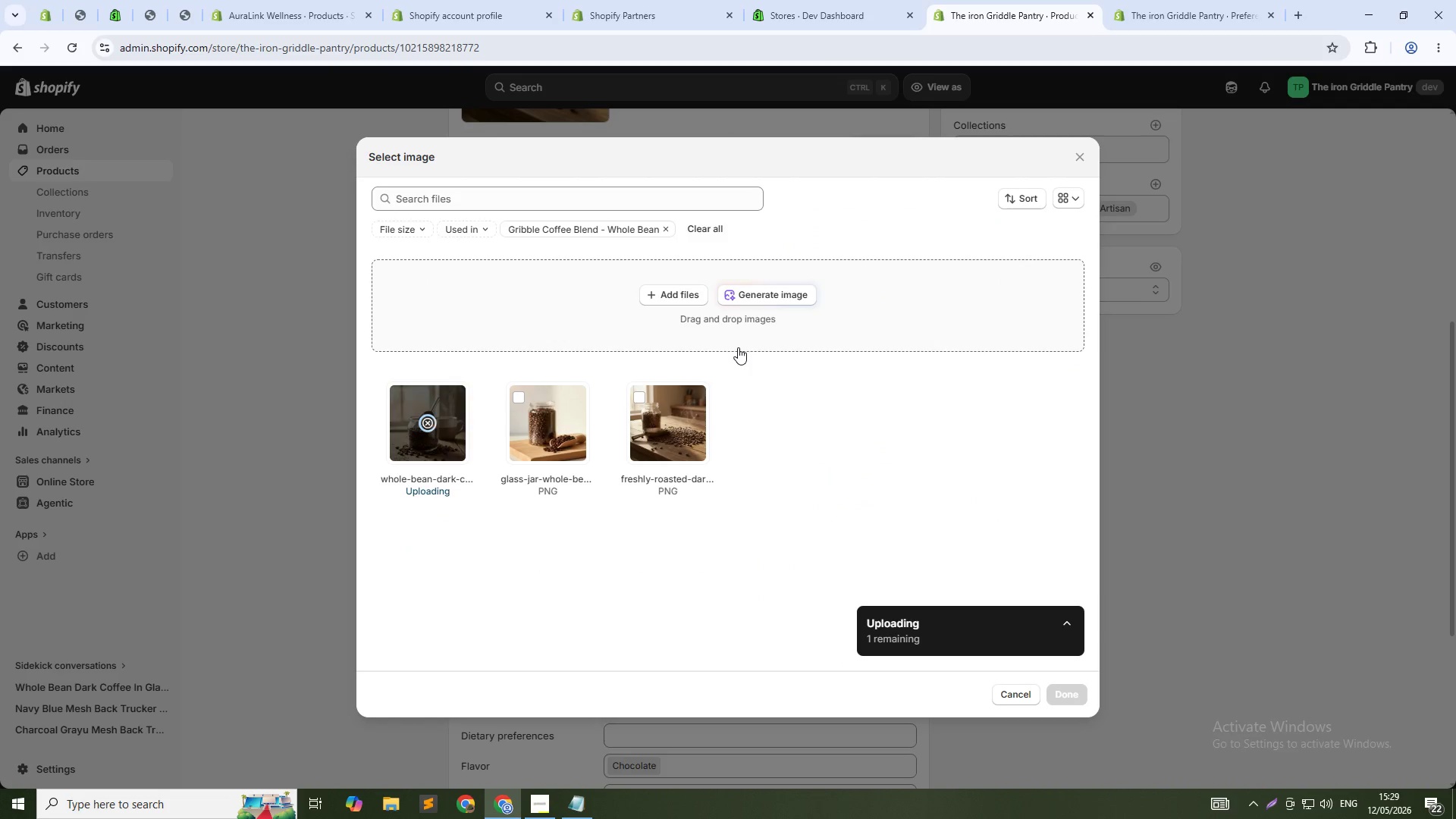 
left_click([742, 285])
 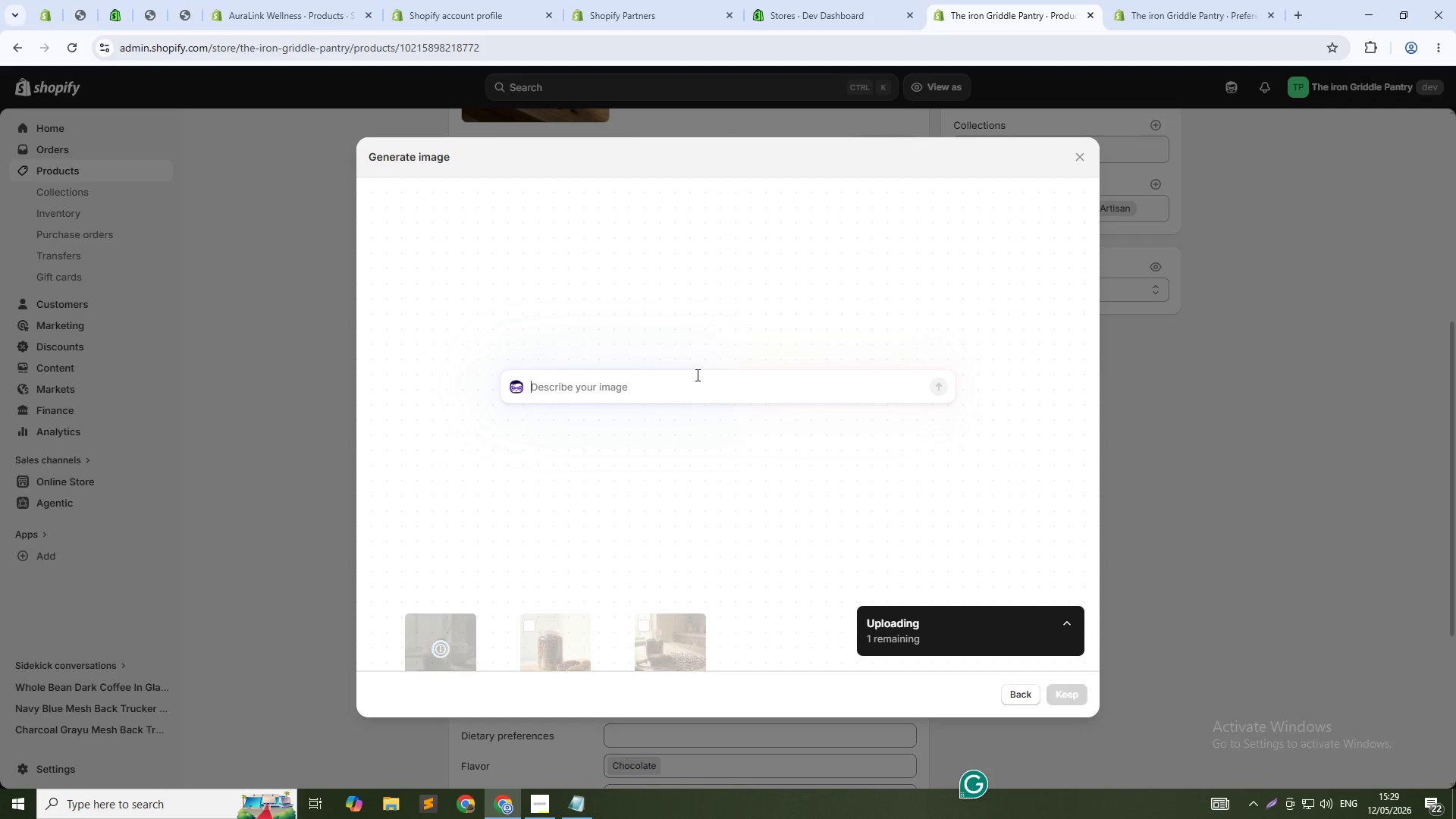 
type(freshly ground medium-dark coffee in)
 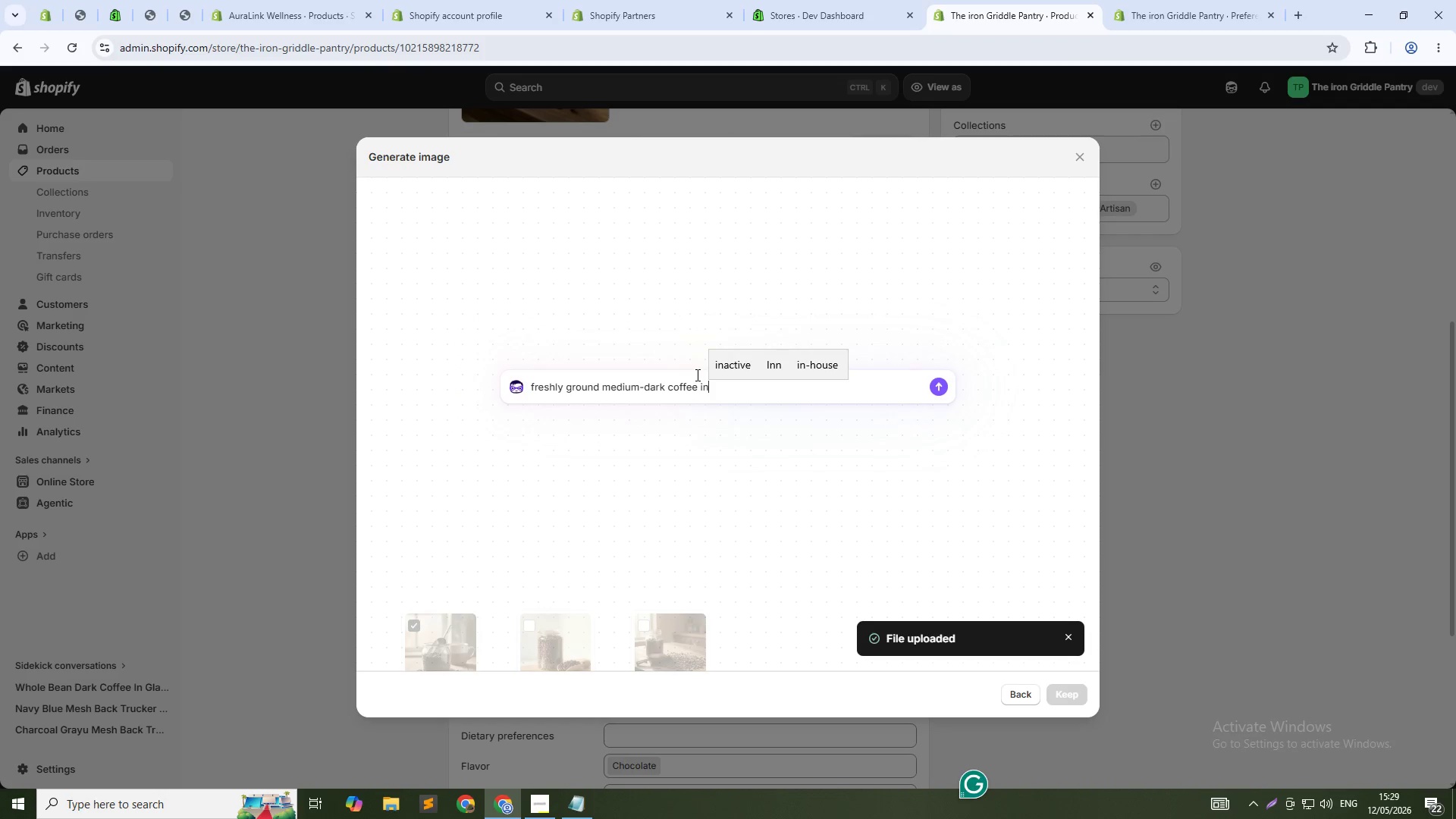 
type(ce)
key(Backspace)
key(Backspace)
type( ceramic bowl. coffee scoop beside coffee my)
key(Backspace)
type(ug filled with brewed coffee in background morning sunlight through window. rustic kithcn)
key(Backspace)
key(Backspace)
 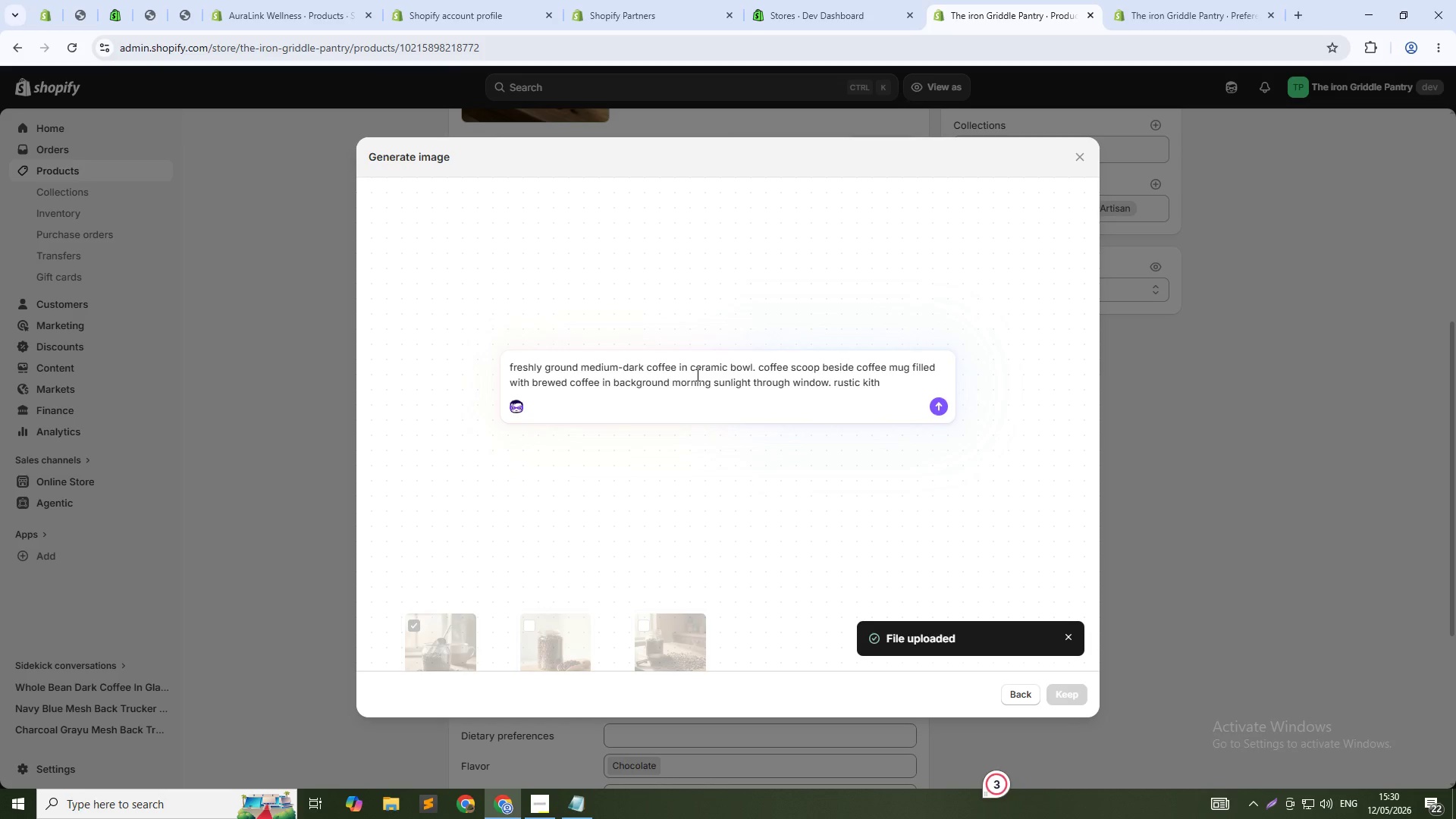 
key(Backspace)
key(Backspace)
type(tchen background.1:1\)
 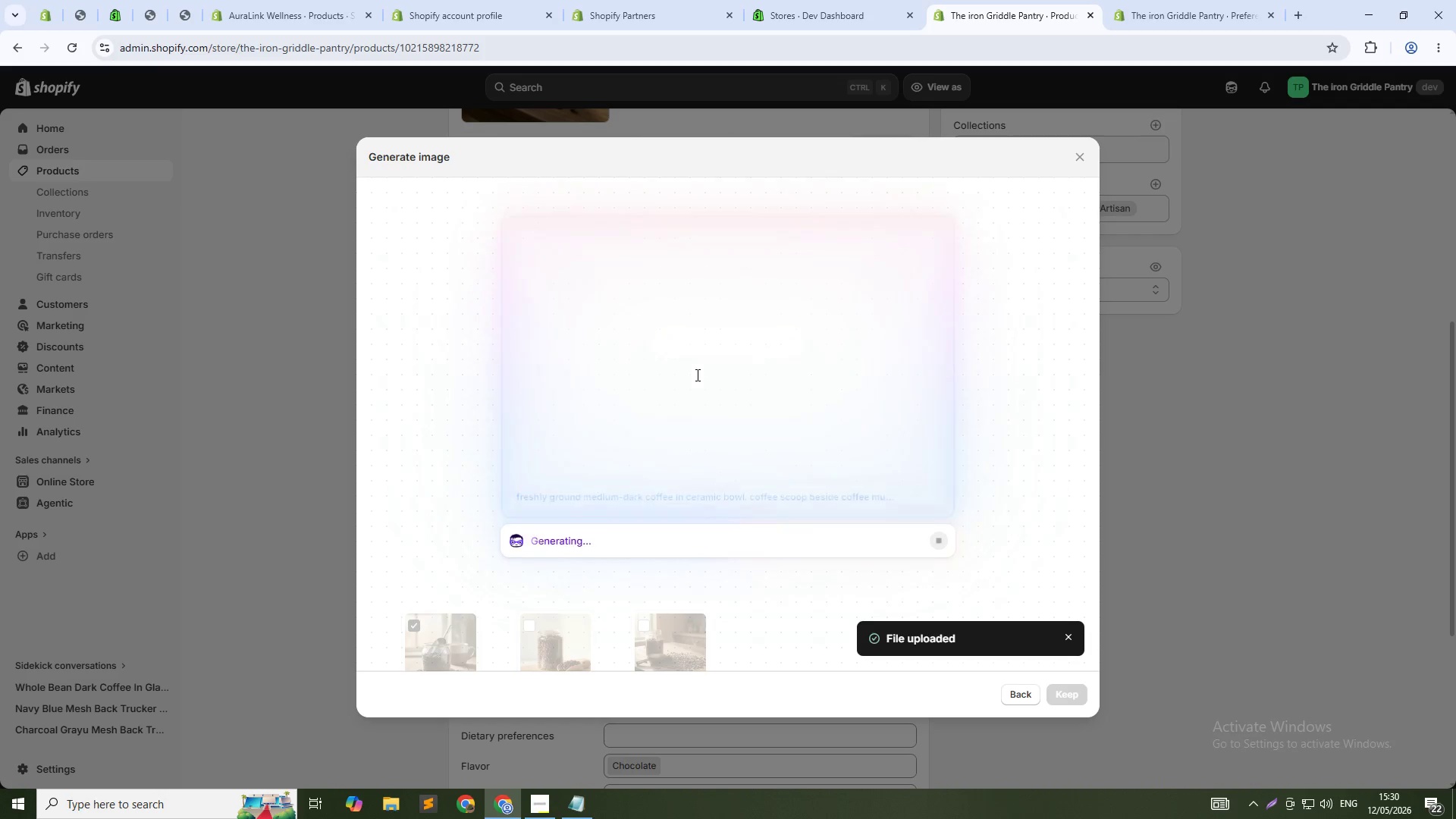 
key(Enter)
 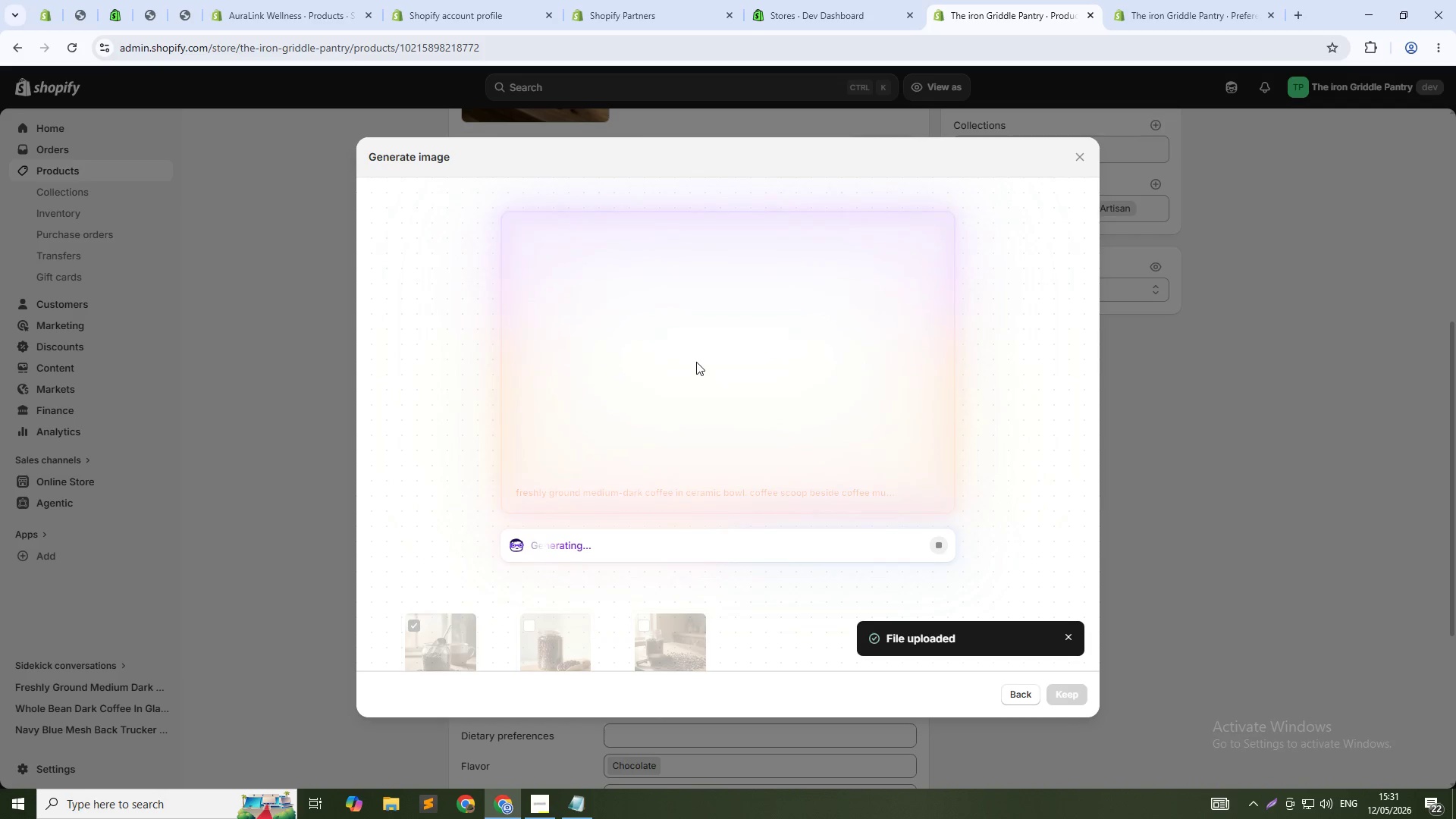 
wait(23.59)
 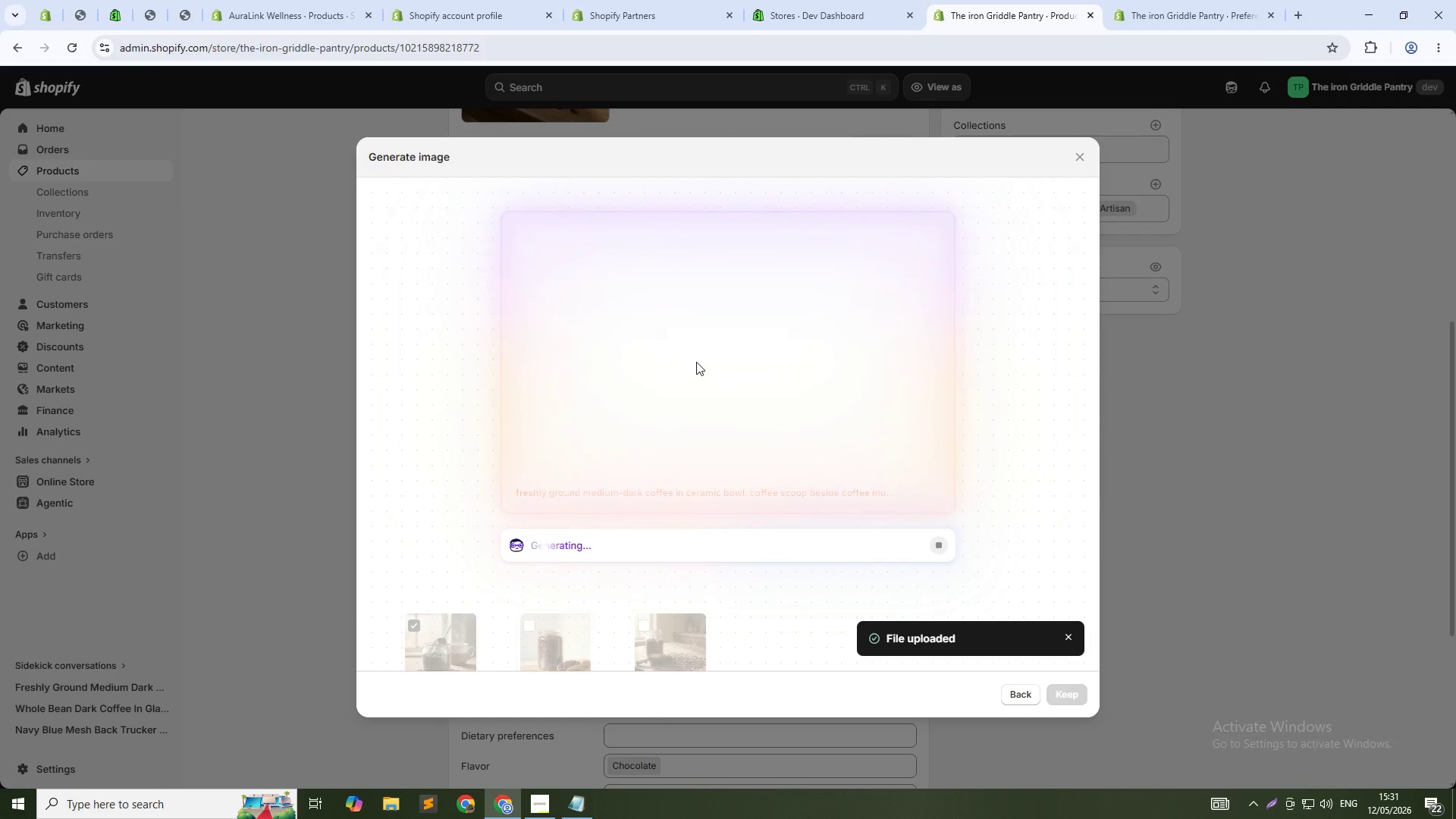 
left_click([701, 560])
 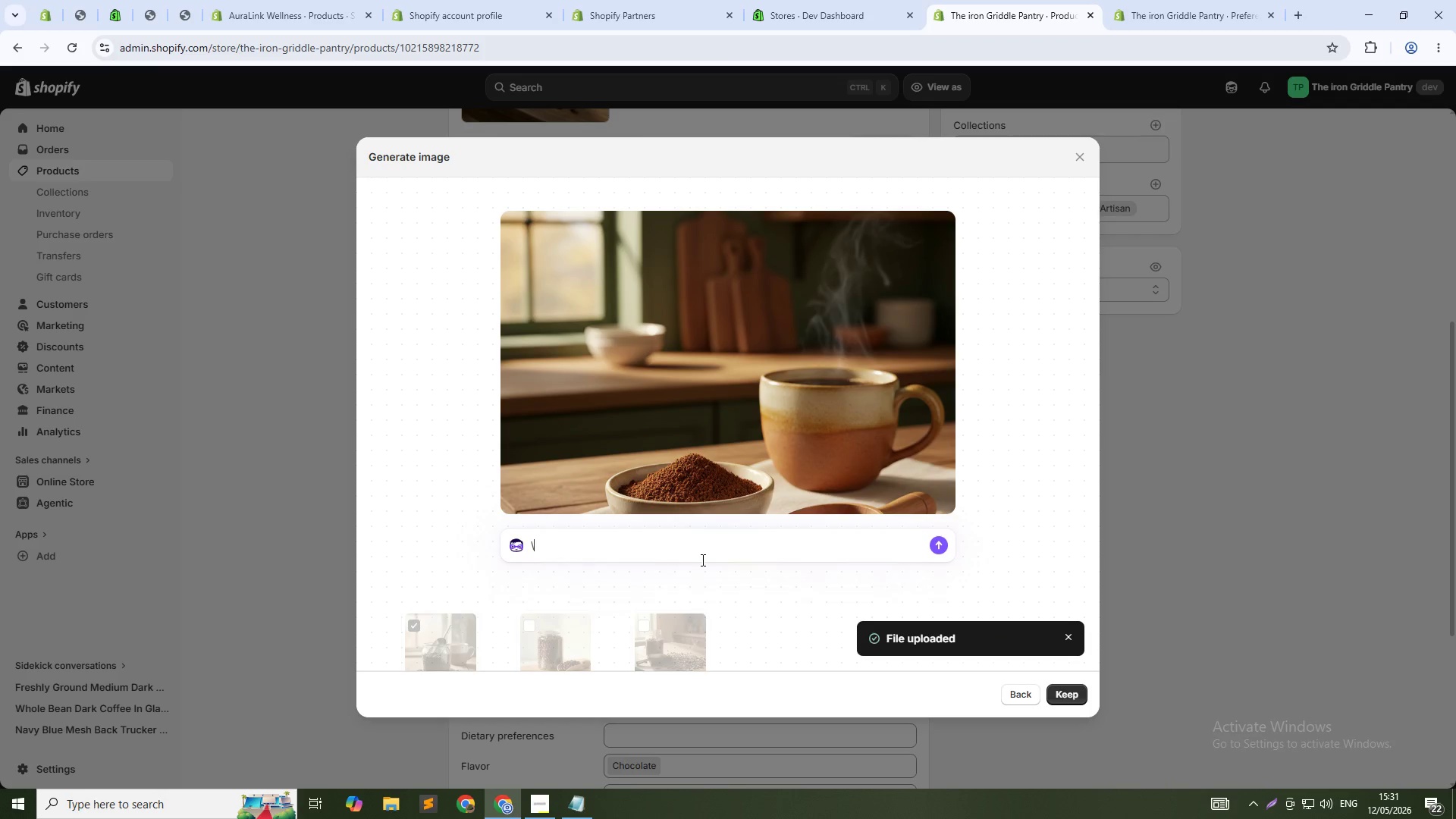 
key(Backspace)
 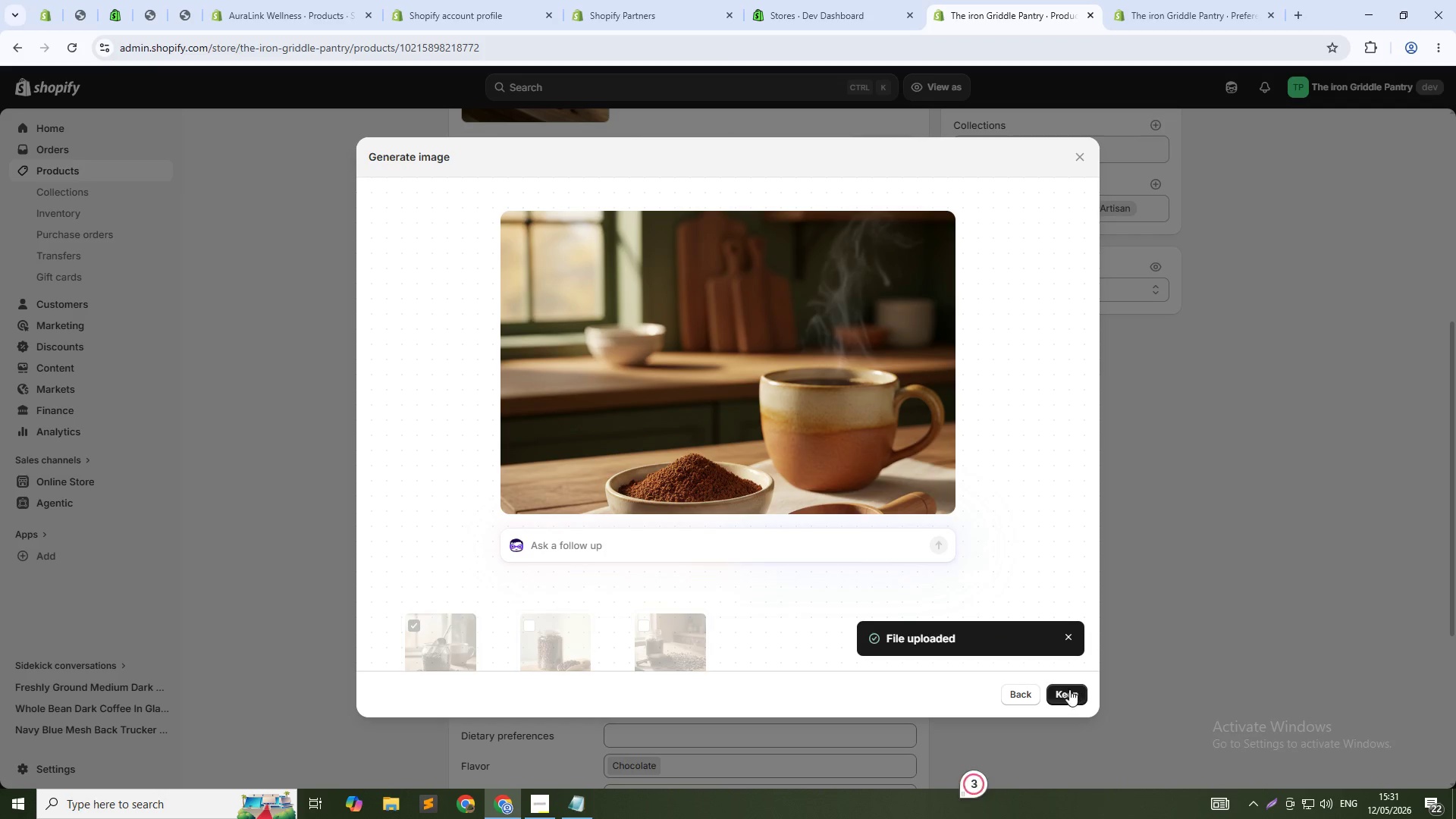 
left_click([1069, 692])
 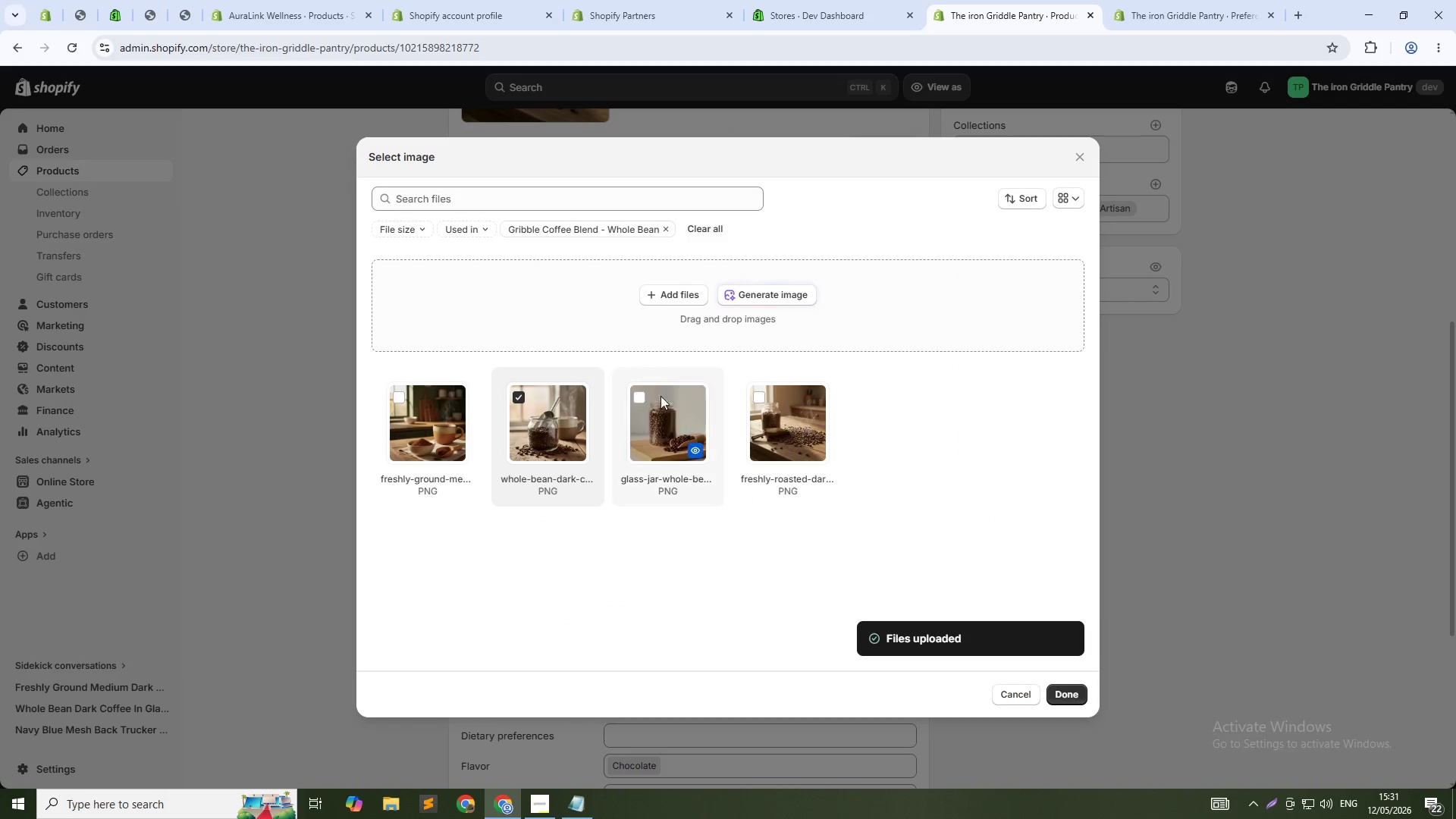 
wait(7.66)
 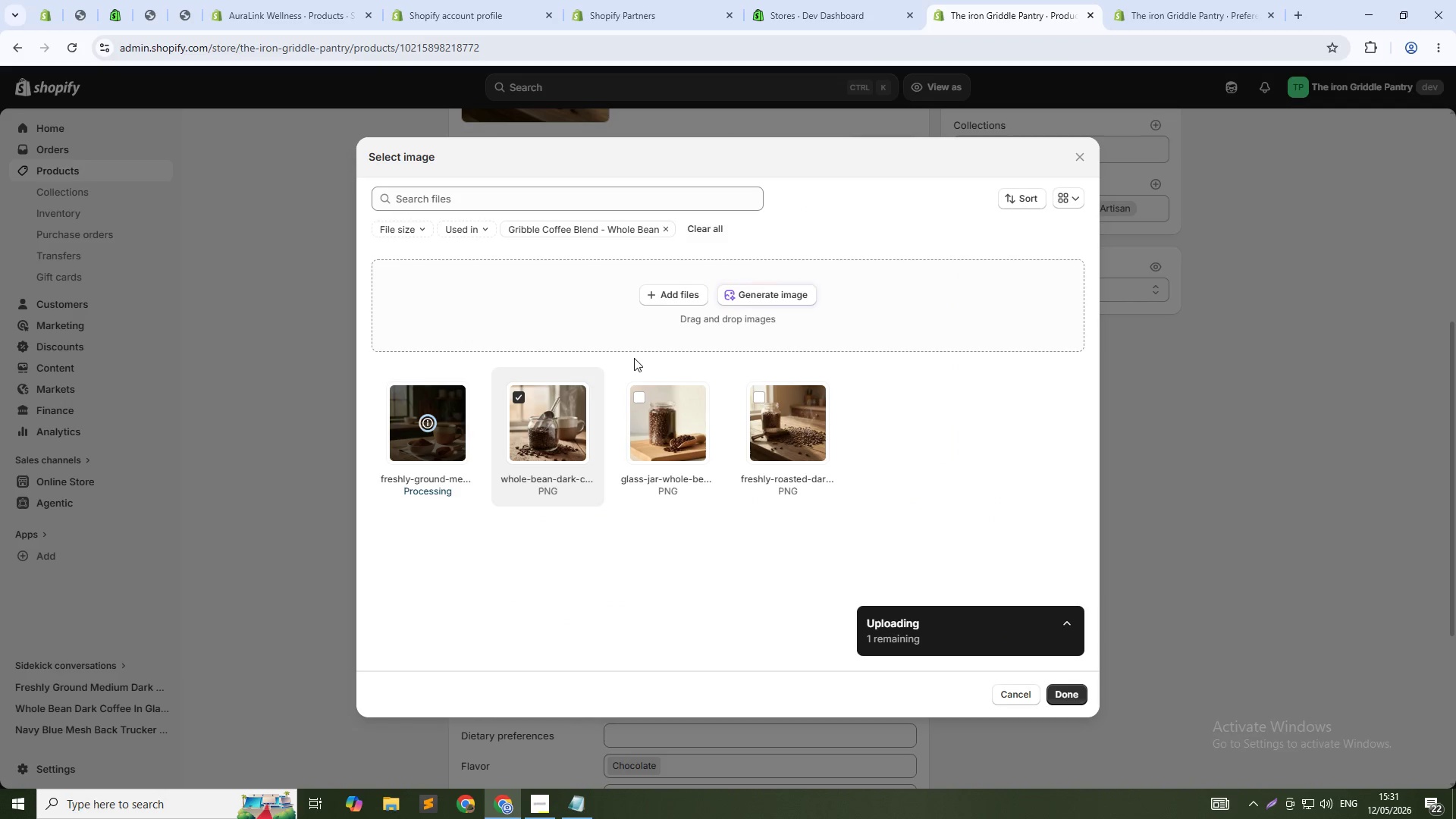 
left_click([1074, 695])
 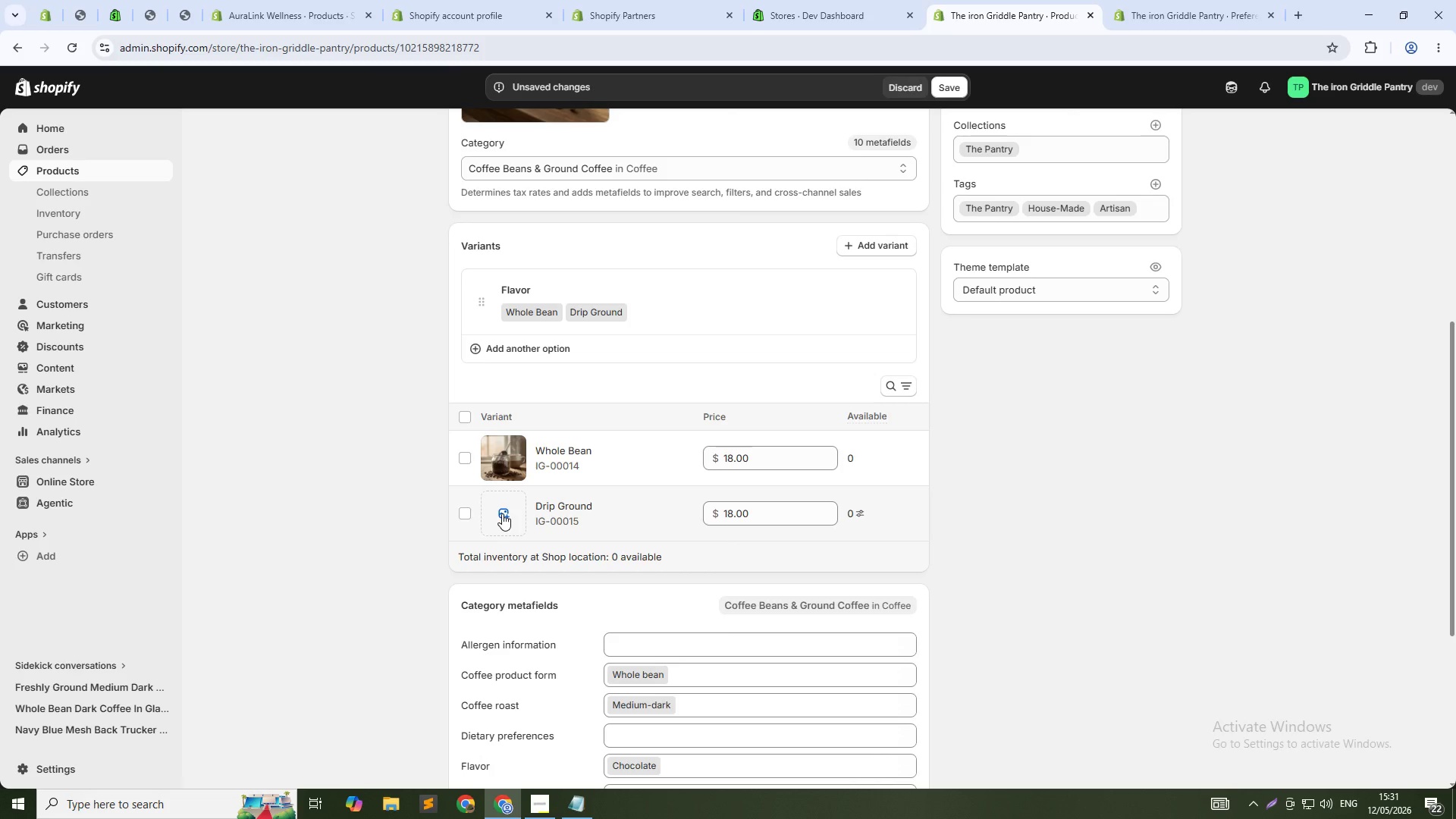 
left_click([502, 513])
 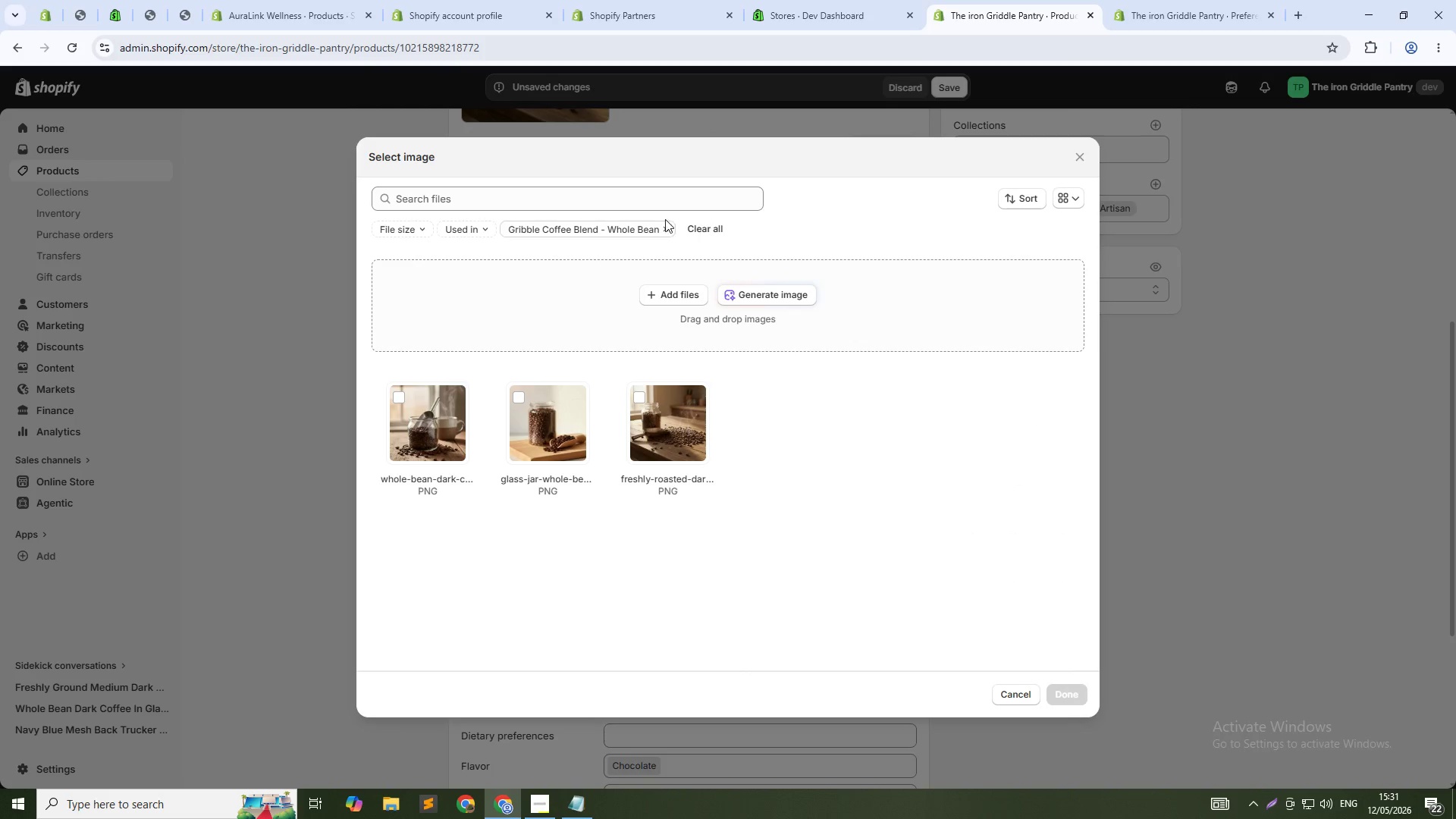 
left_click([685, 224])
 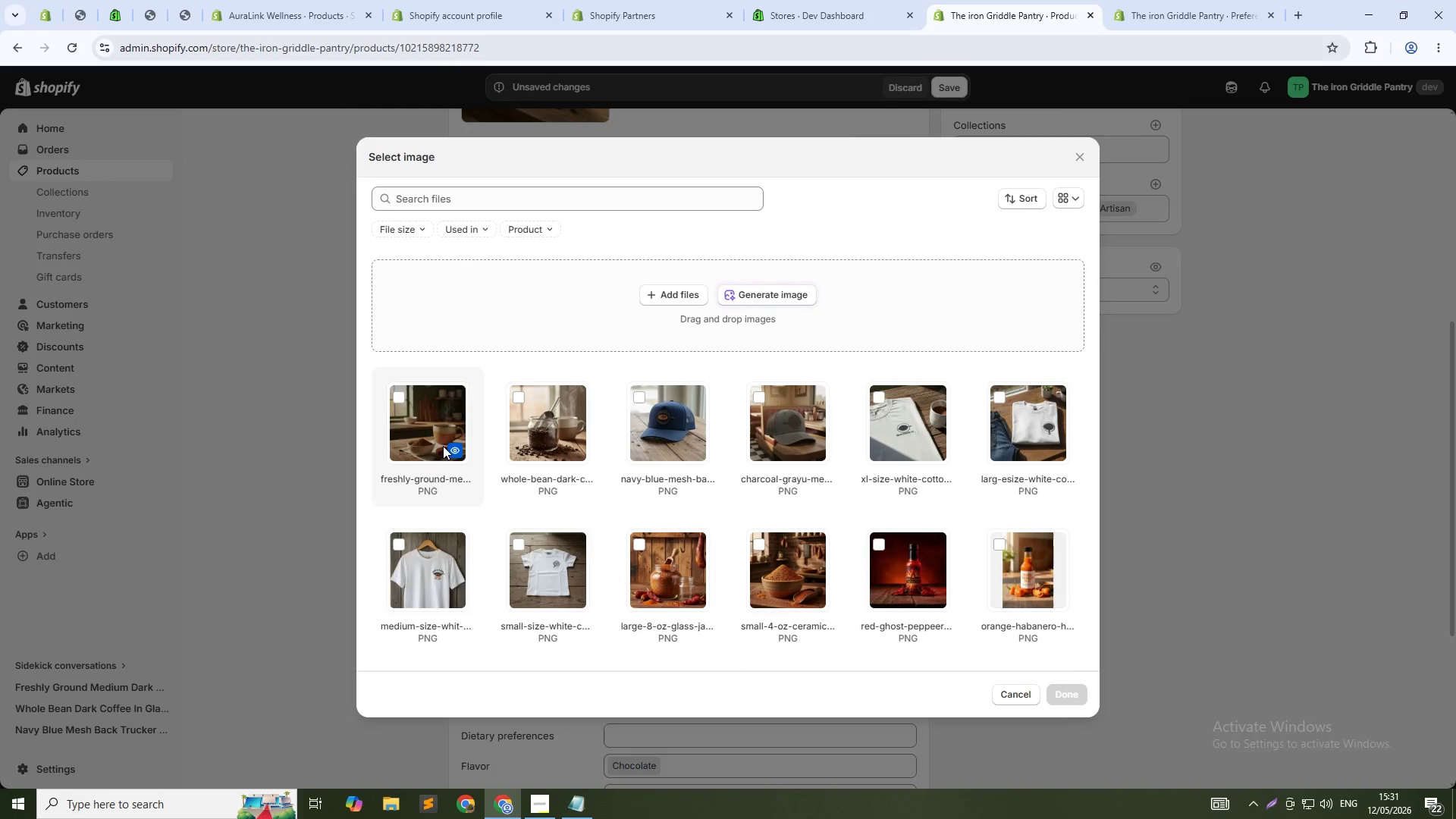 
left_click([425, 427])
 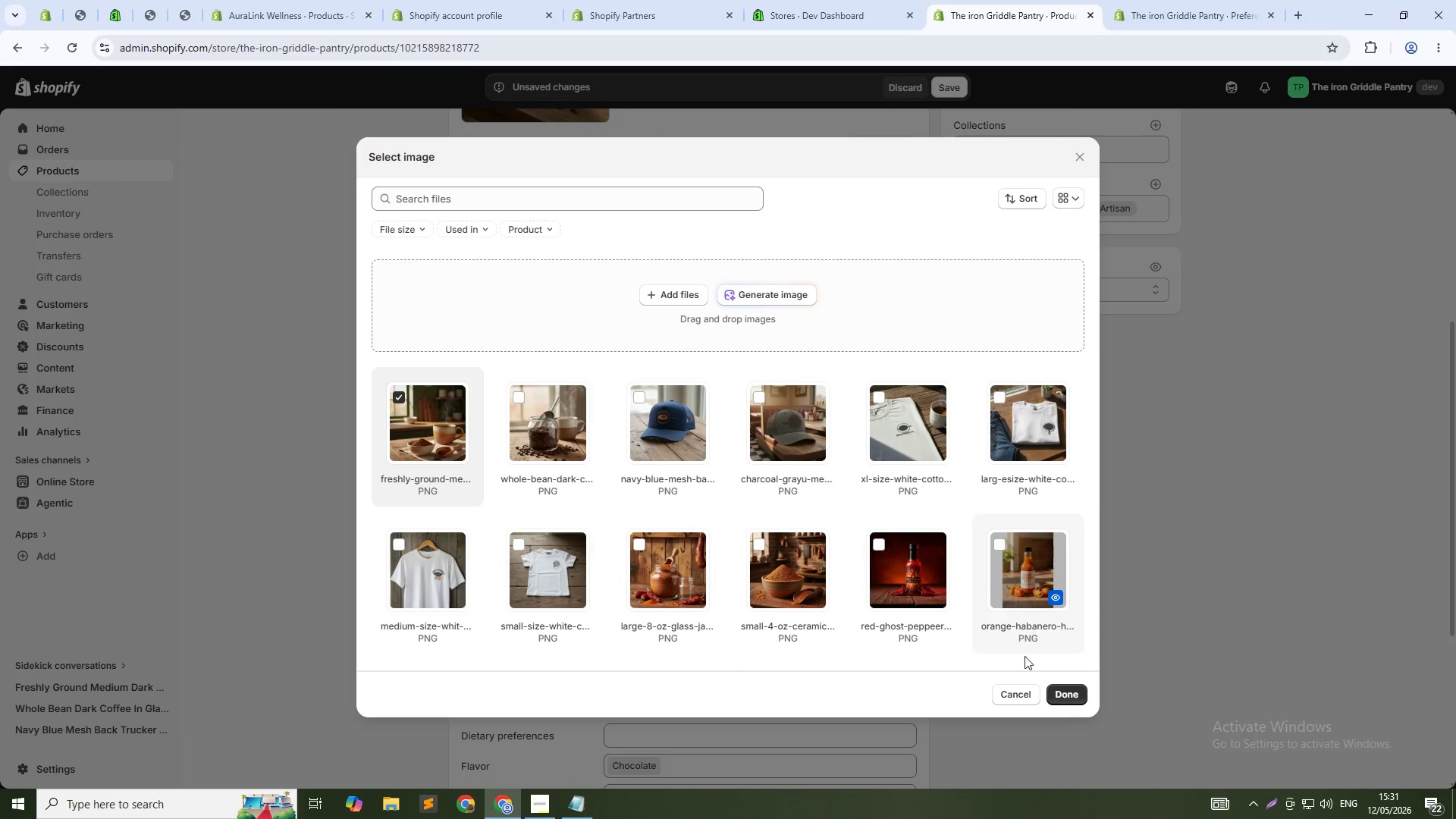 
left_click([1065, 692])
 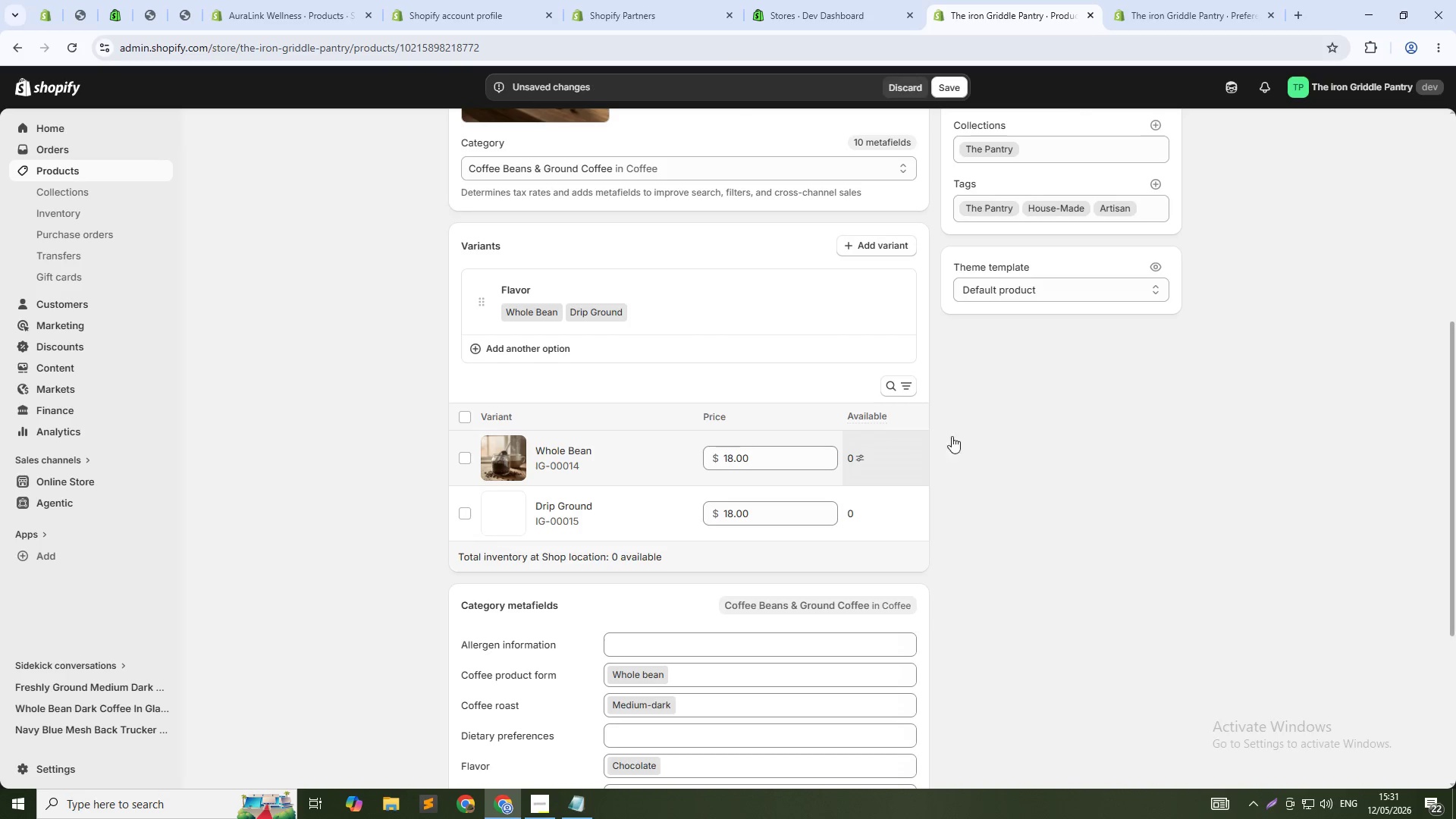 
left_click([883, 466])
 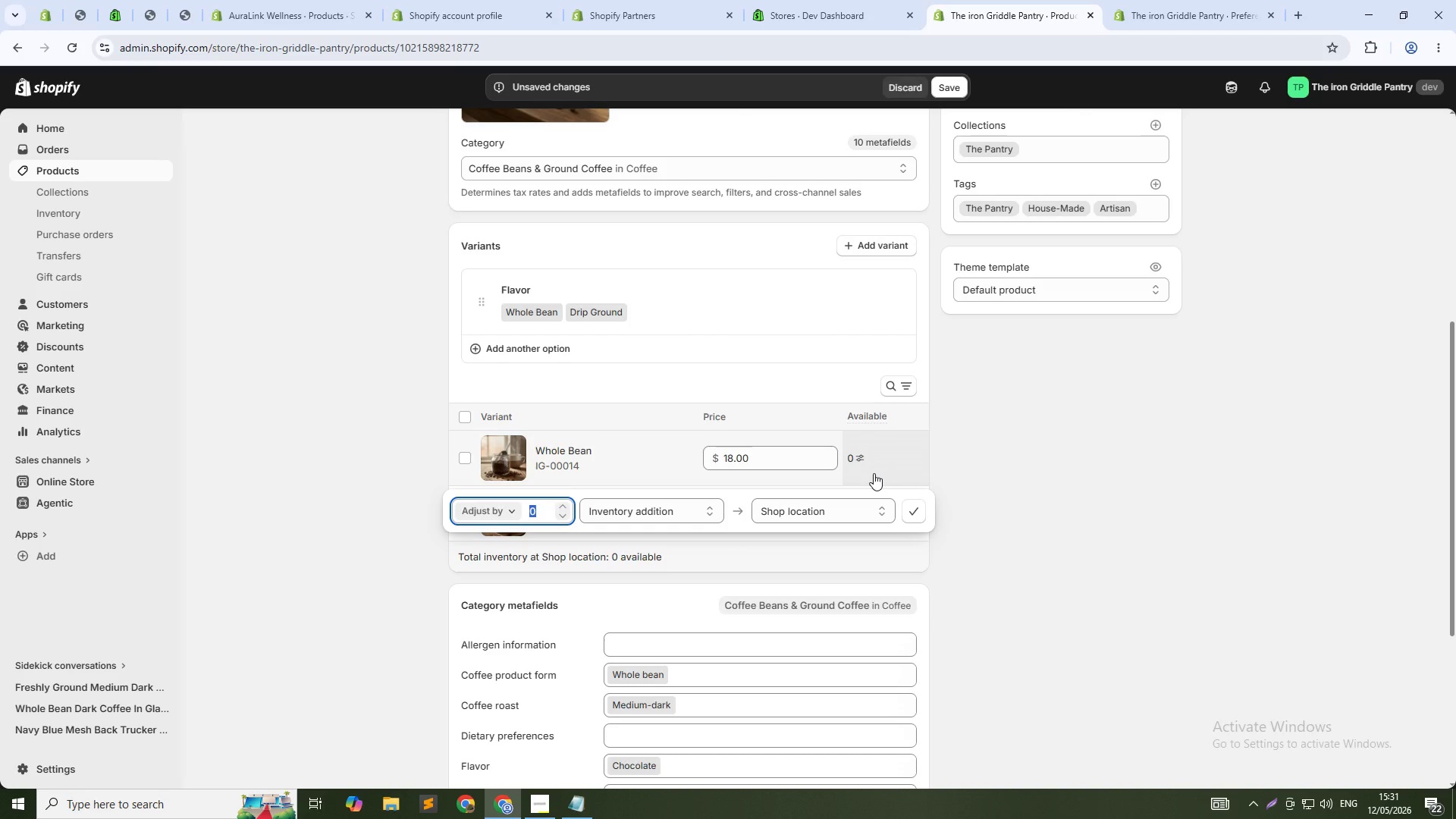 
type(10)
 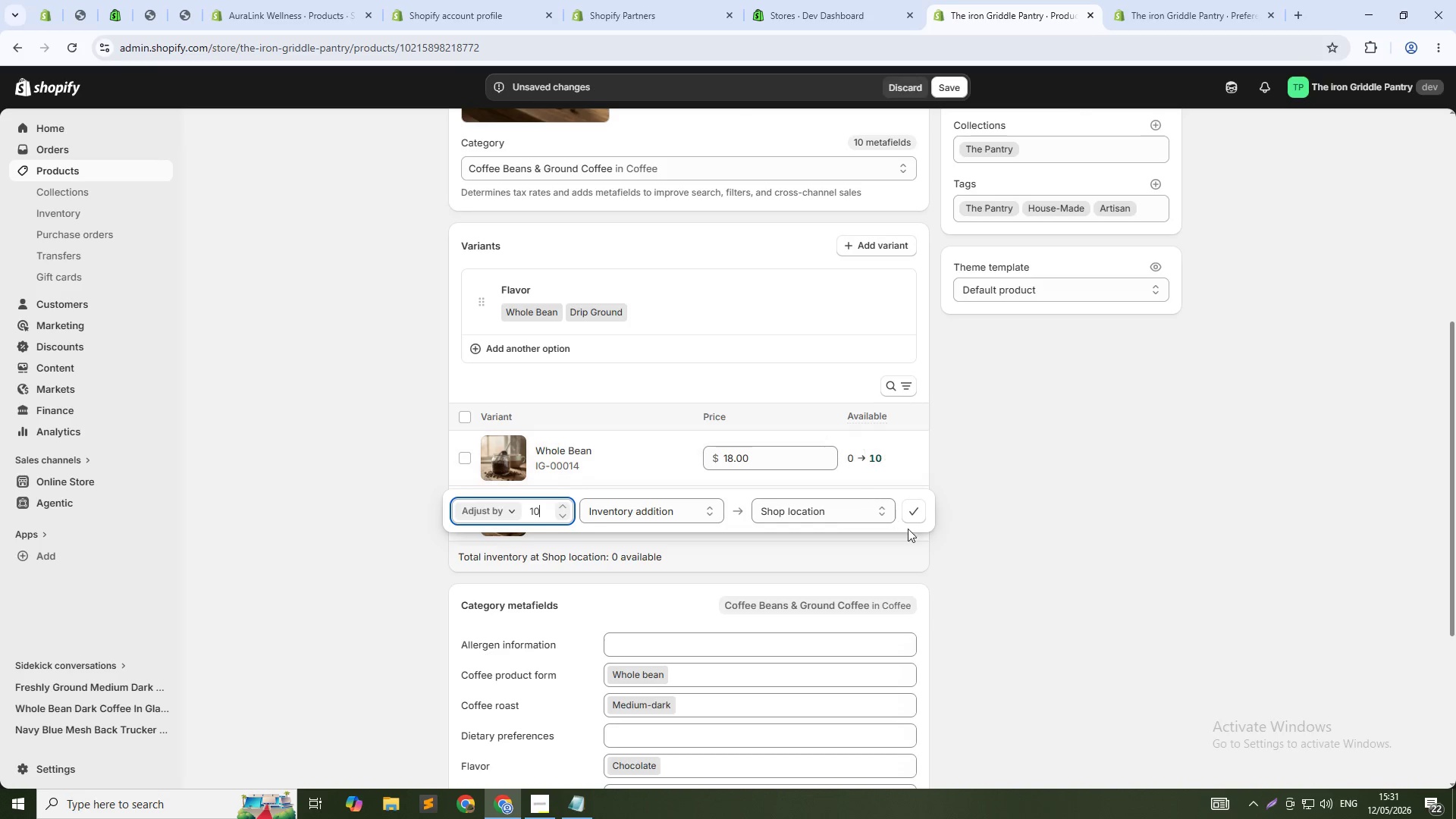 
key(0)
 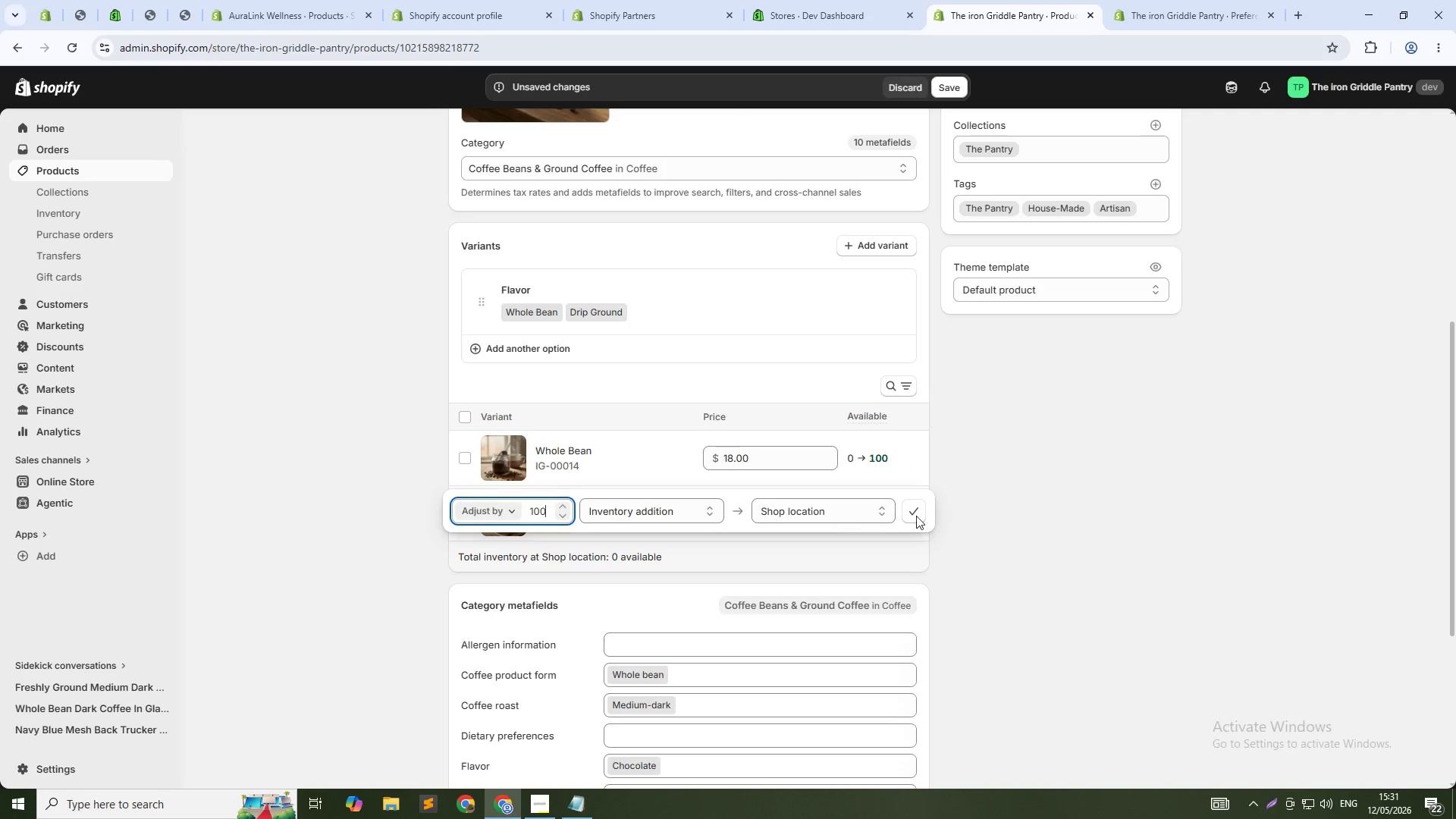 
left_click([918, 515])
 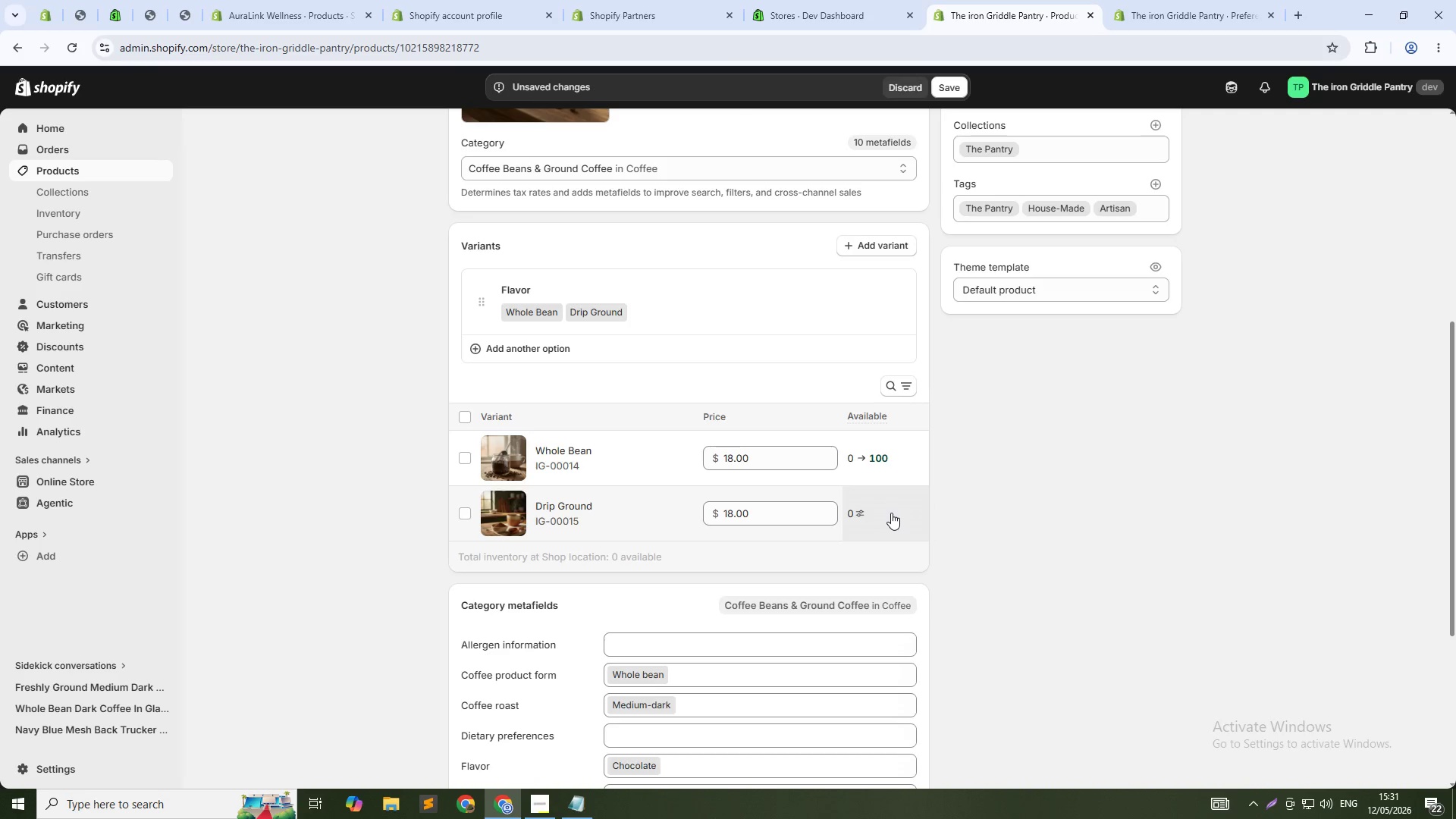 
left_click([890, 513])
 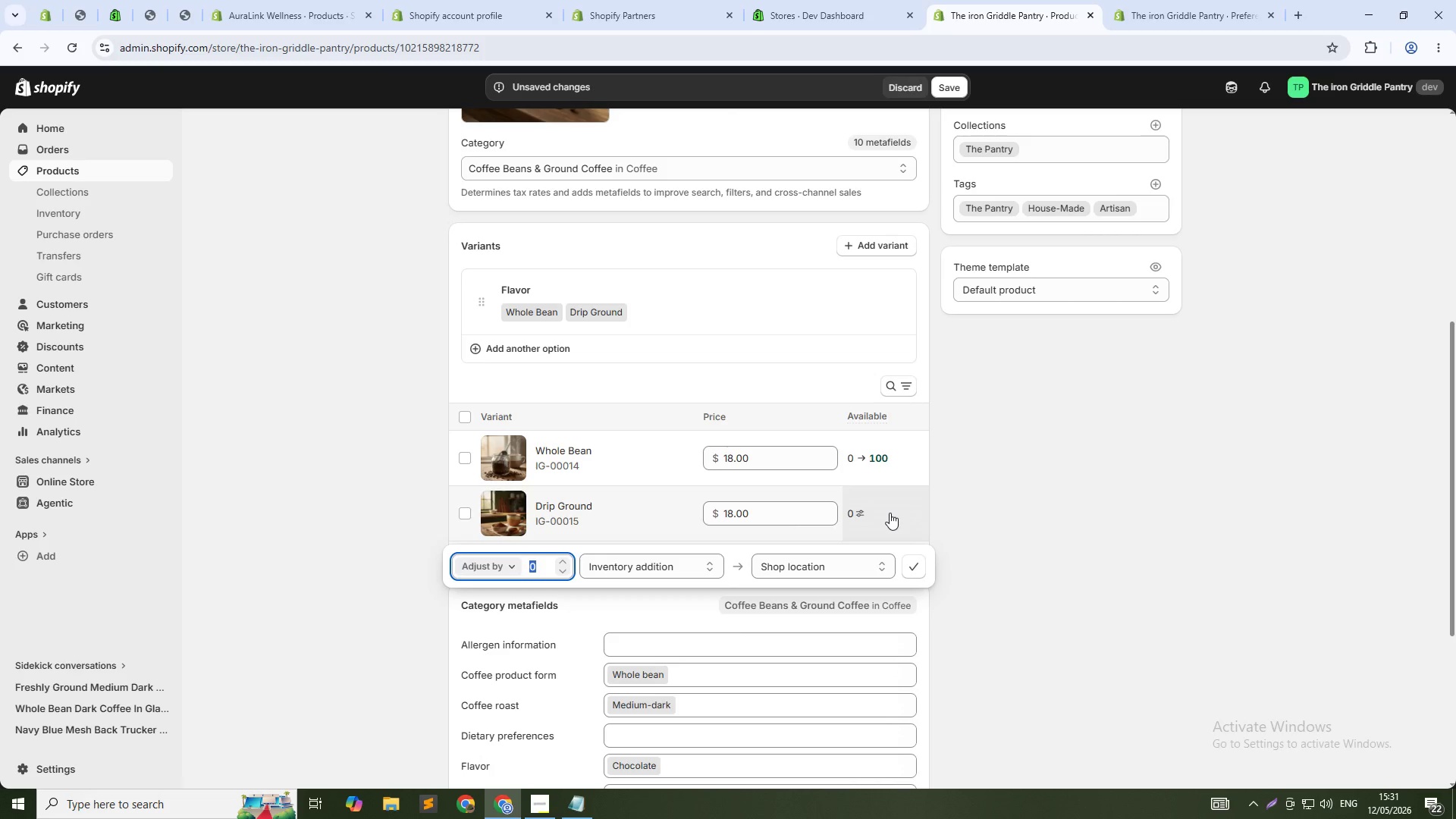 
type(100)
 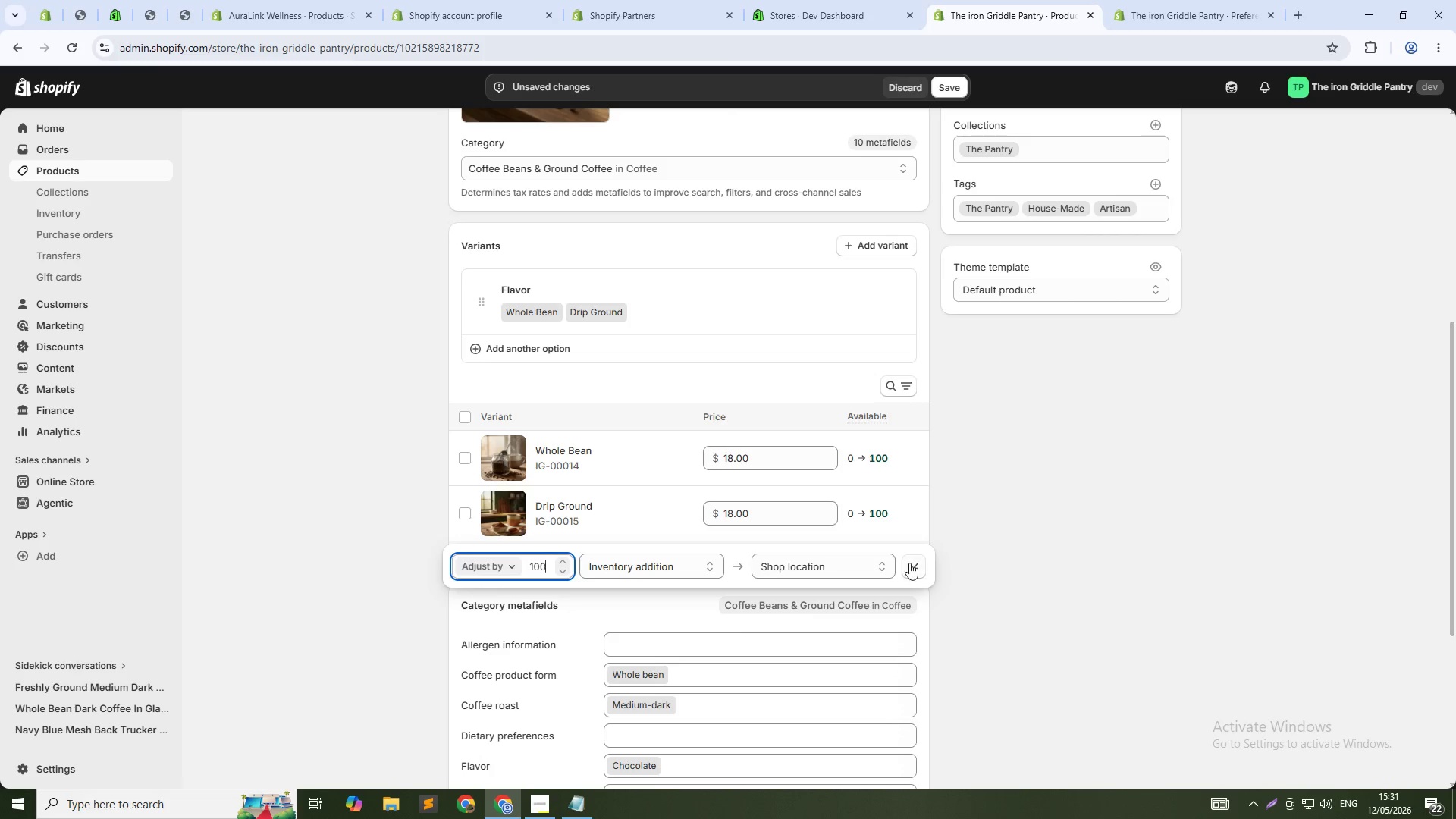 
left_click([915, 563])
 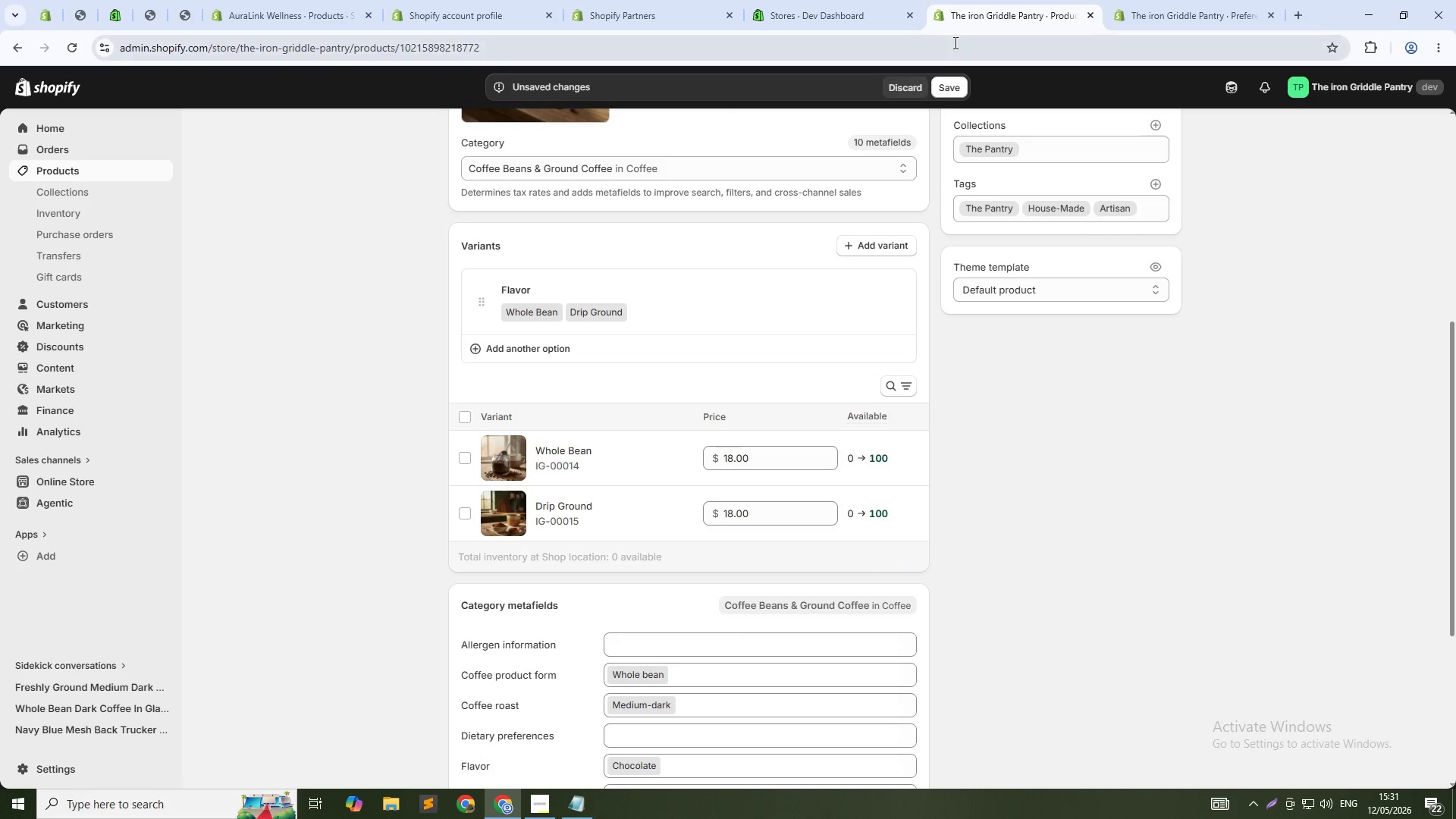 
left_click([943, 90])
 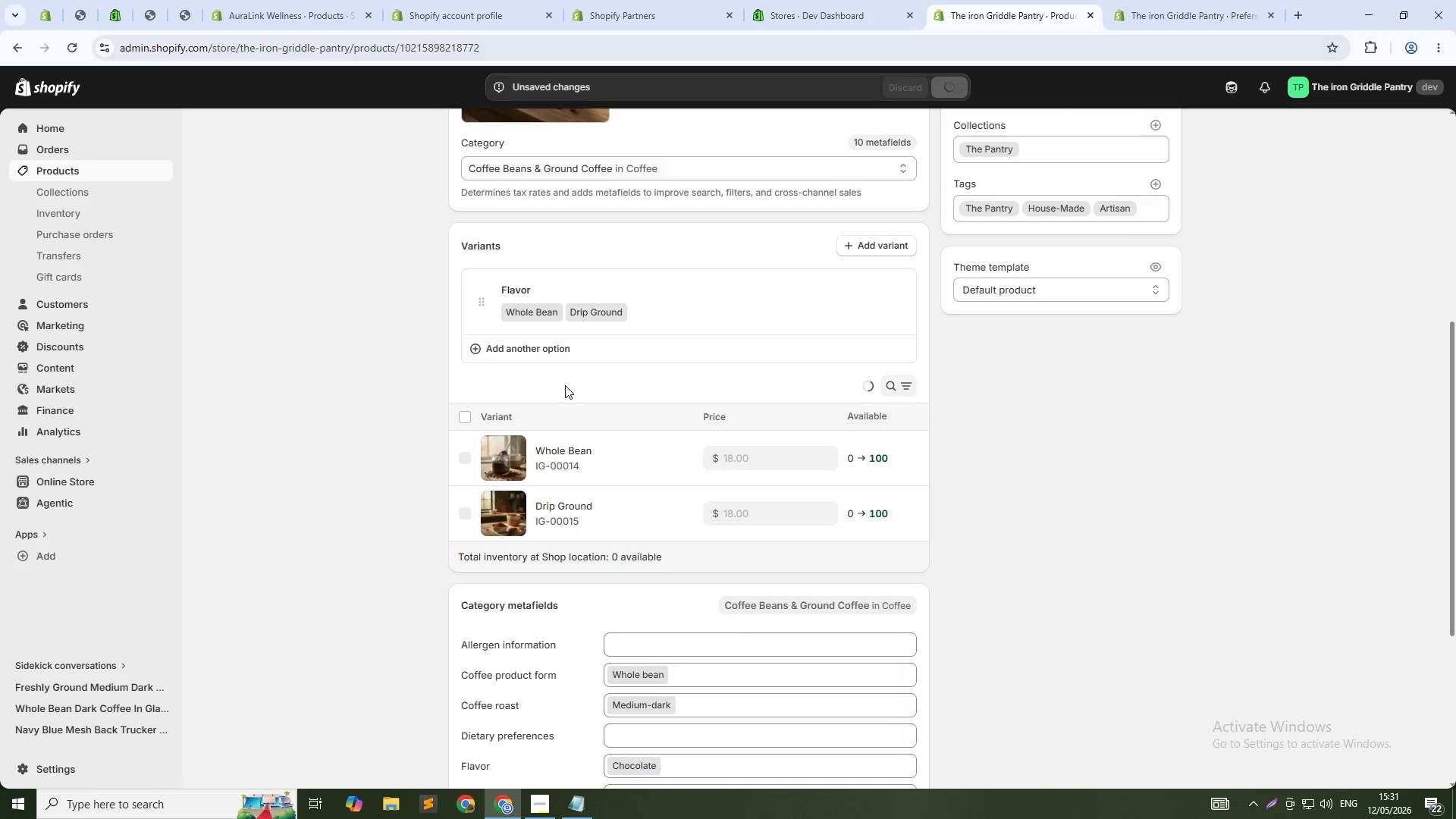 
wait(9.23)
 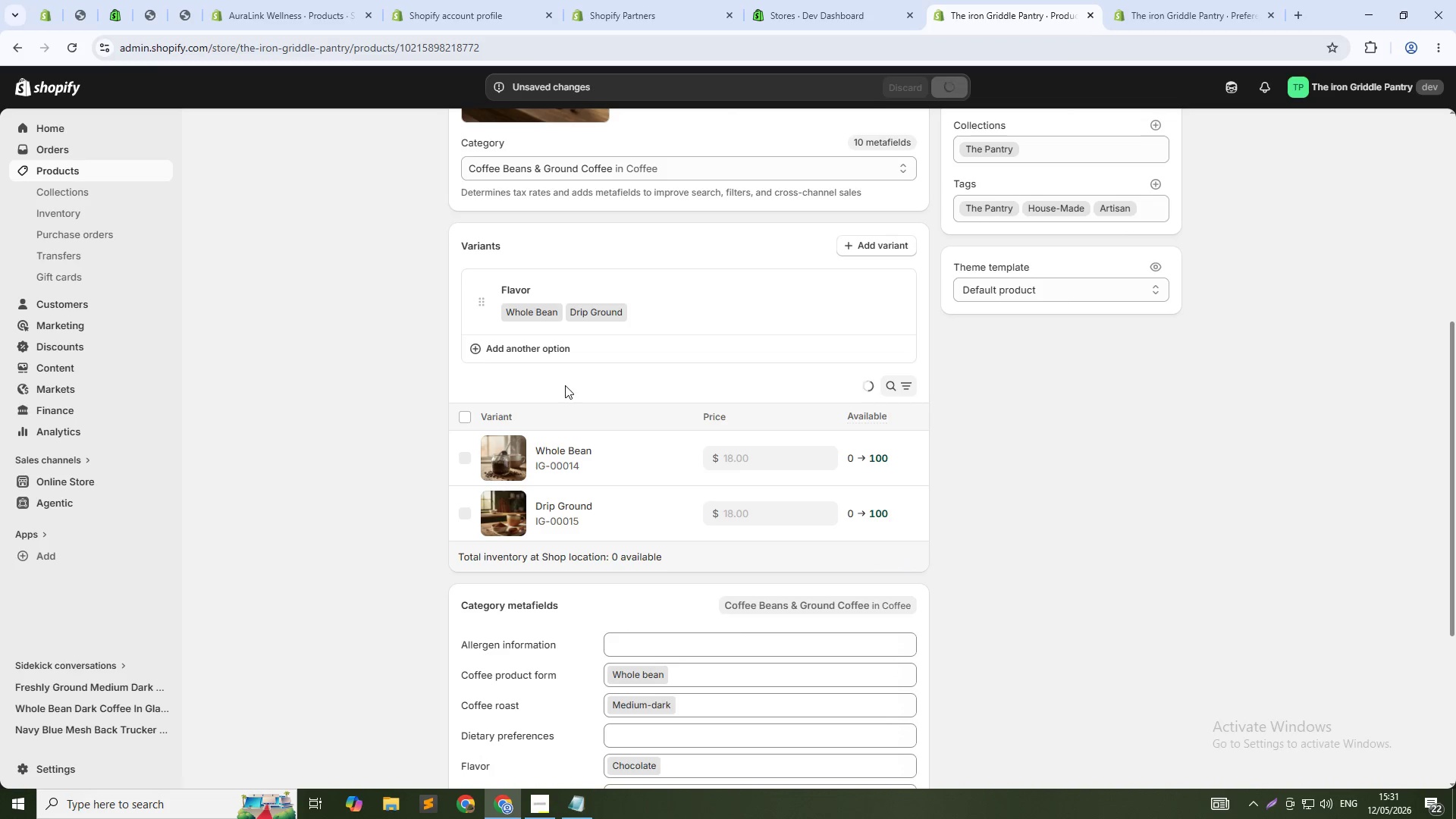 
scroll: coordinate [576, 359], scroll_direction: up, amount: 2.0
 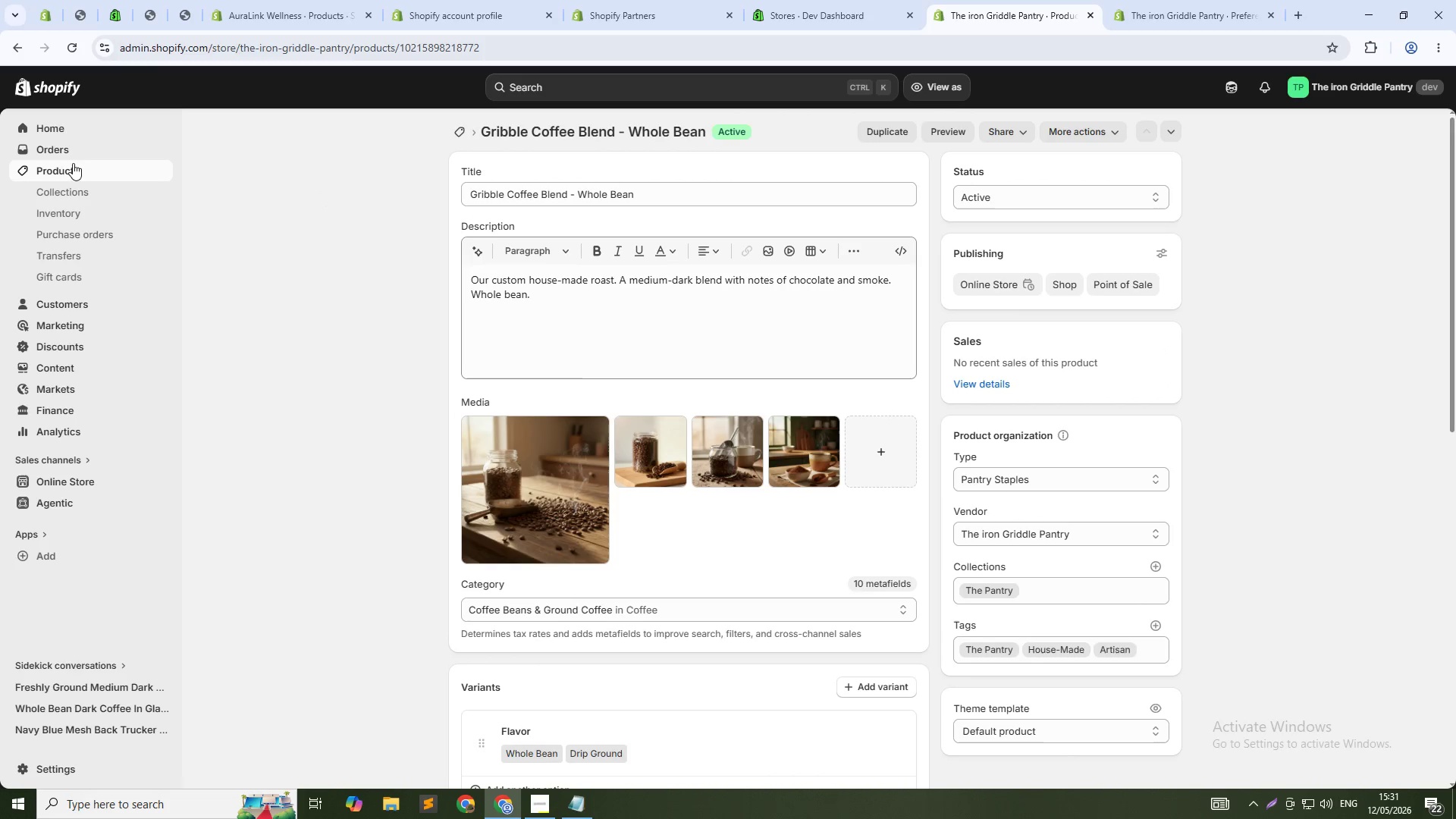 
left_click([74, 175])
 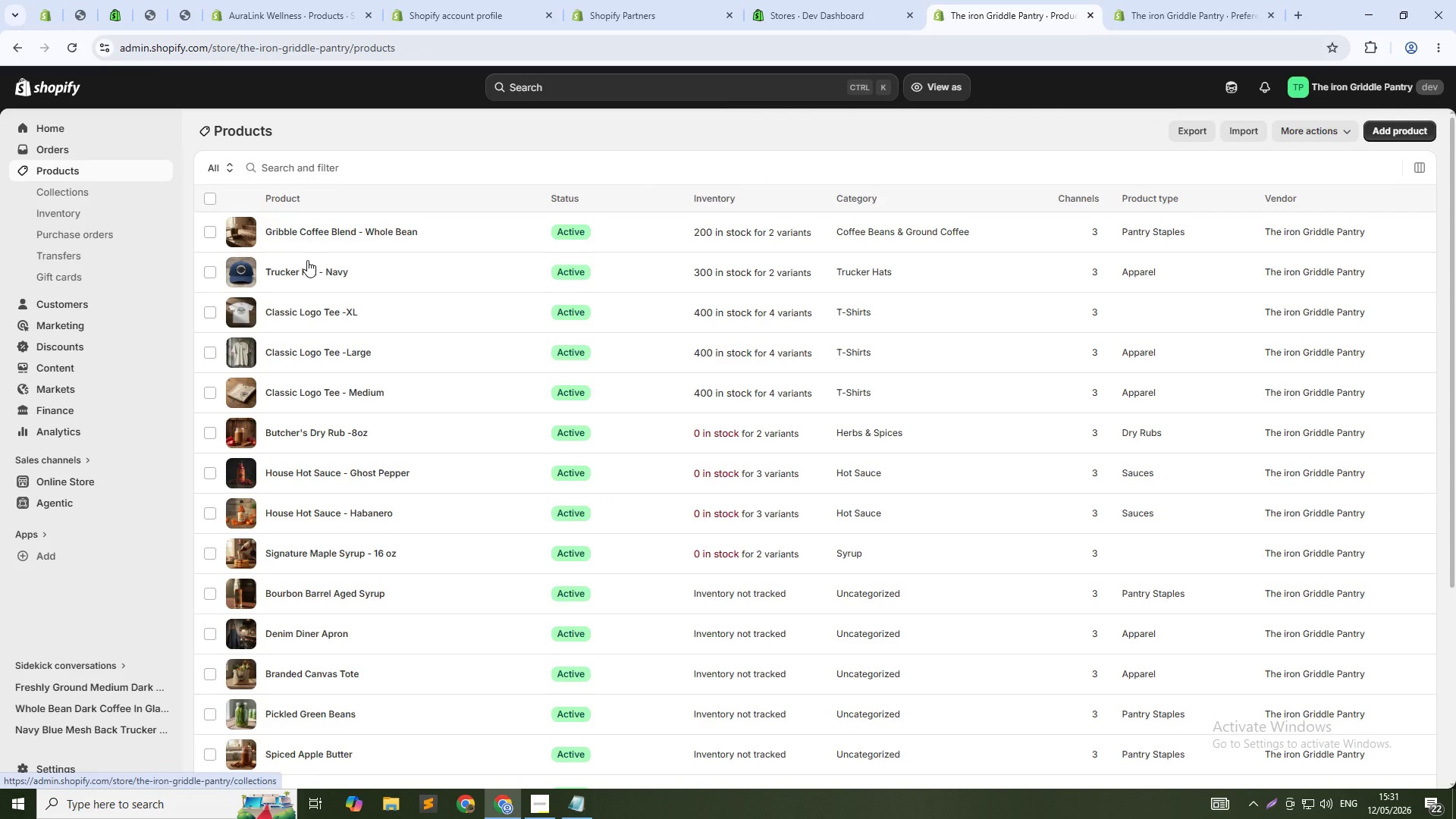 
scroll: coordinate [538, 417], scroll_direction: down, amount: 6.0
 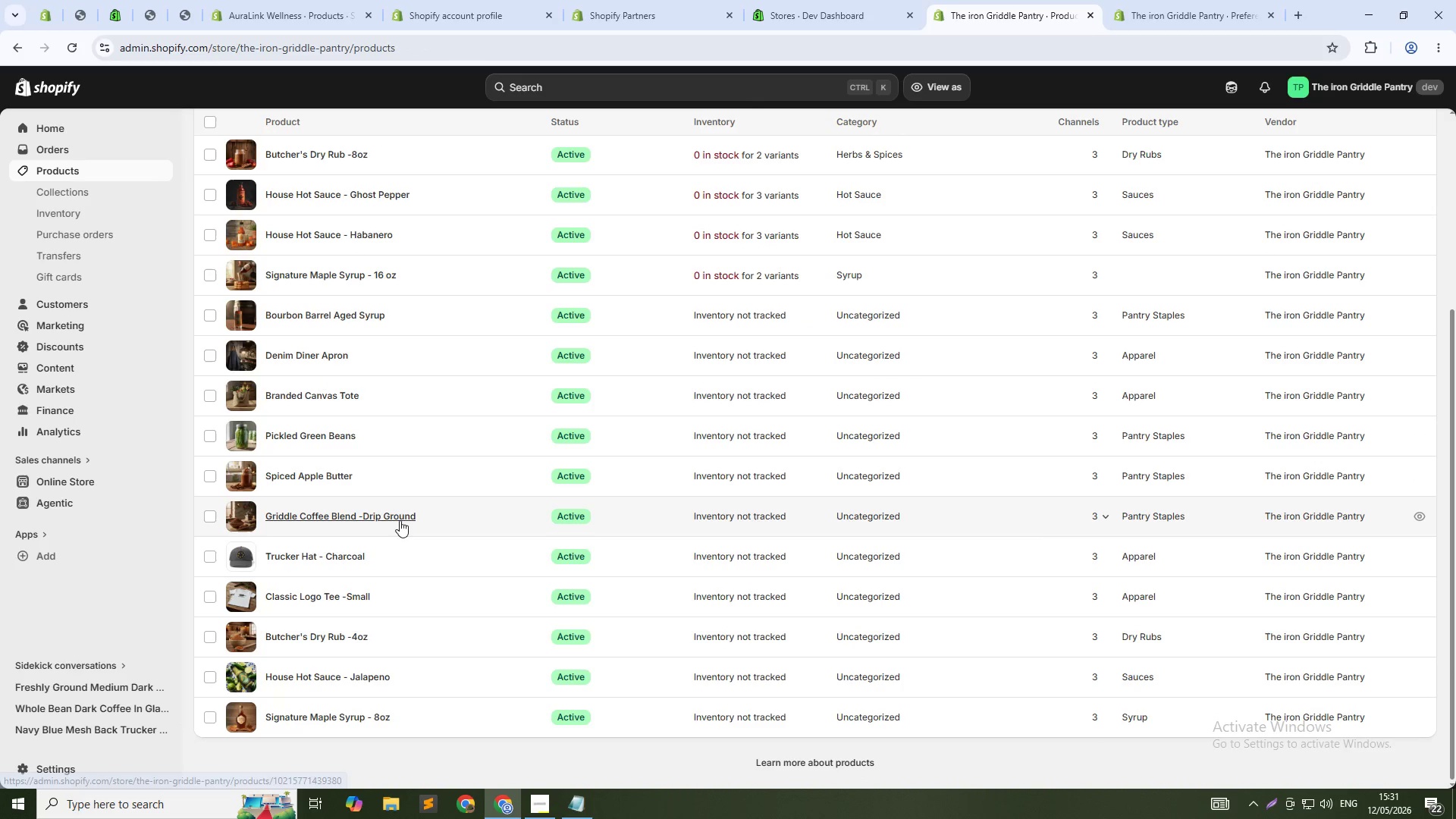 
left_click([400, 511])
 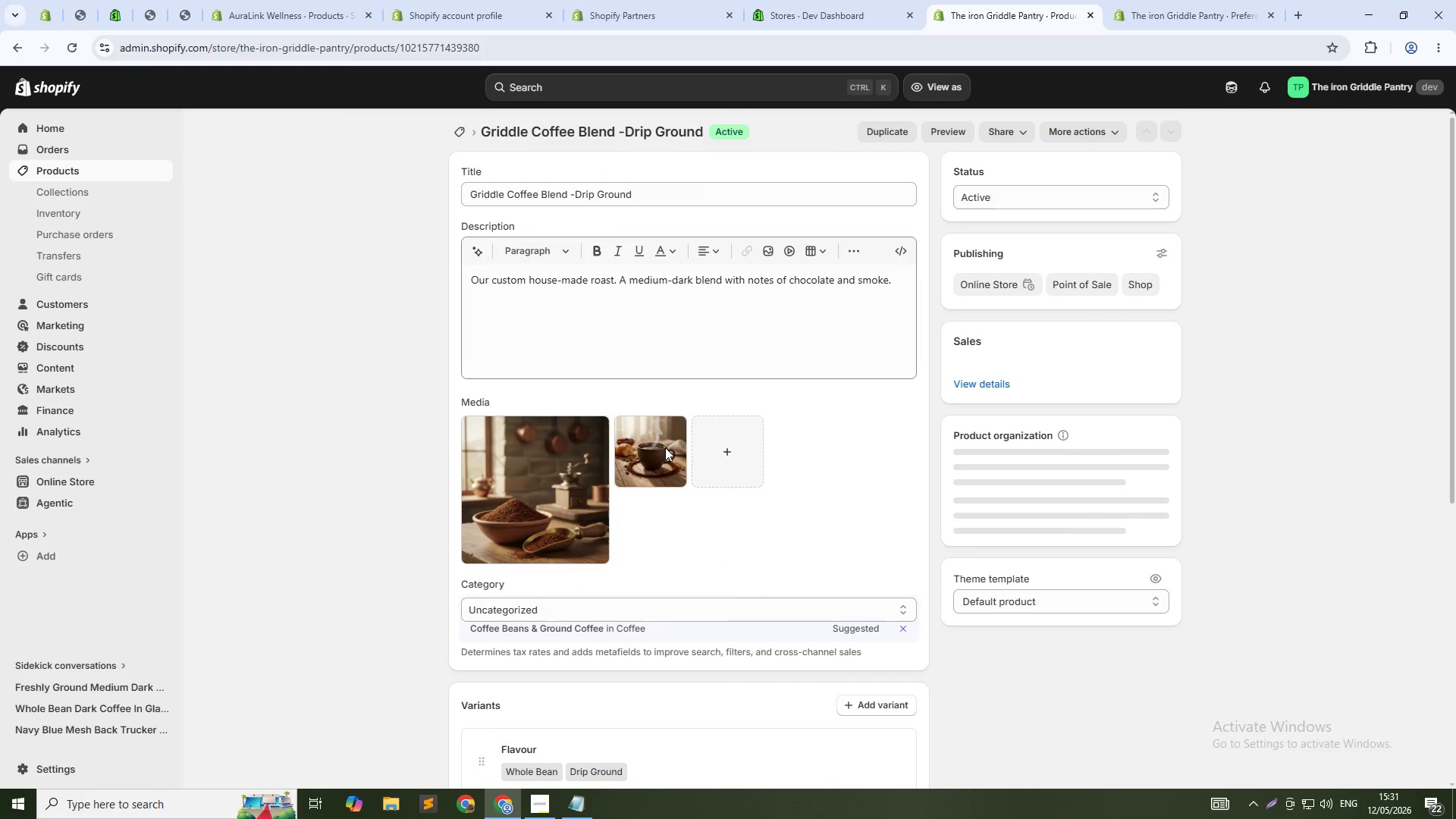 
scroll: coordinate [665, 447], scroll_direction: down, amount: 10.0
 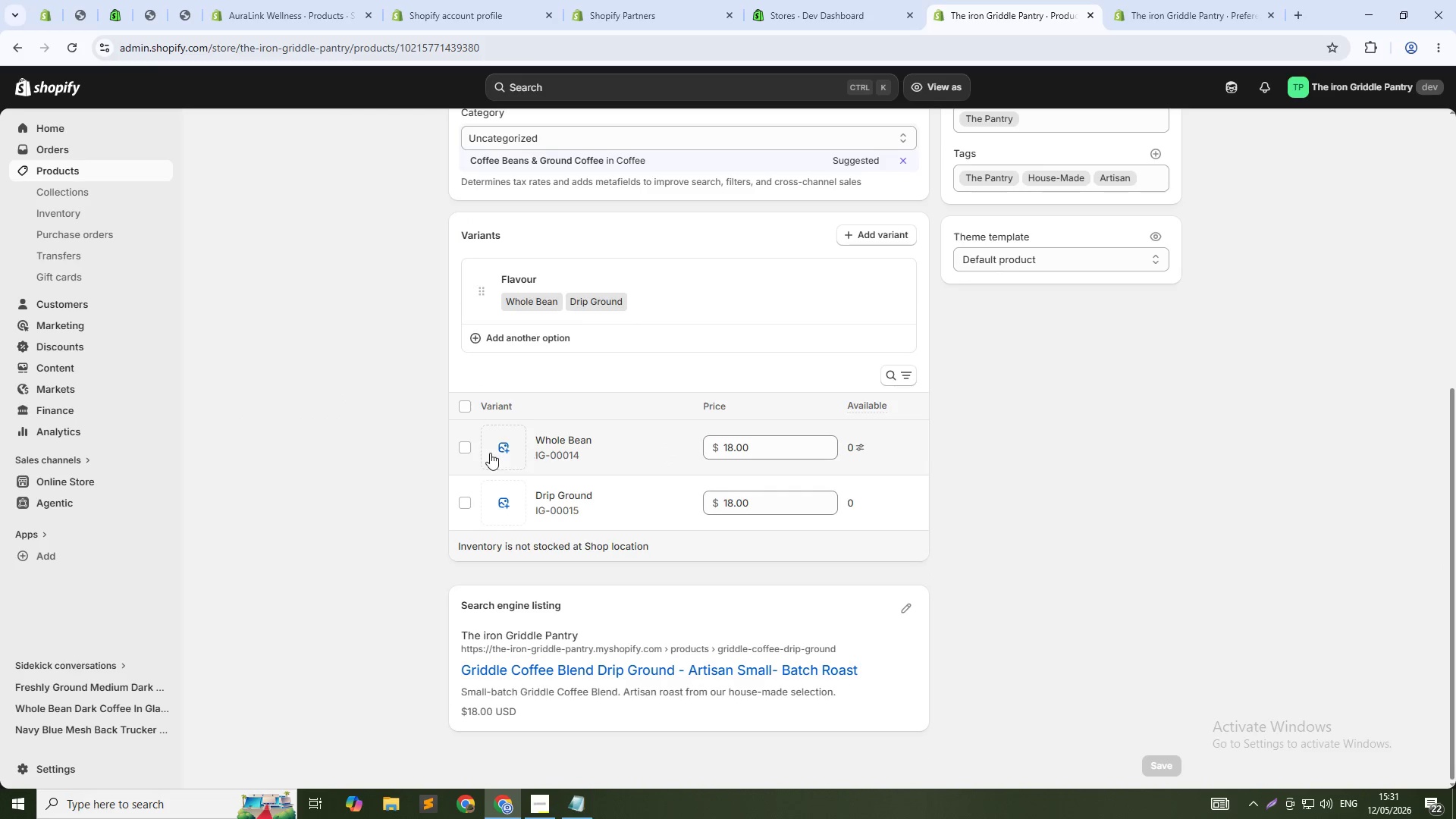 
left_click([489, 453])
 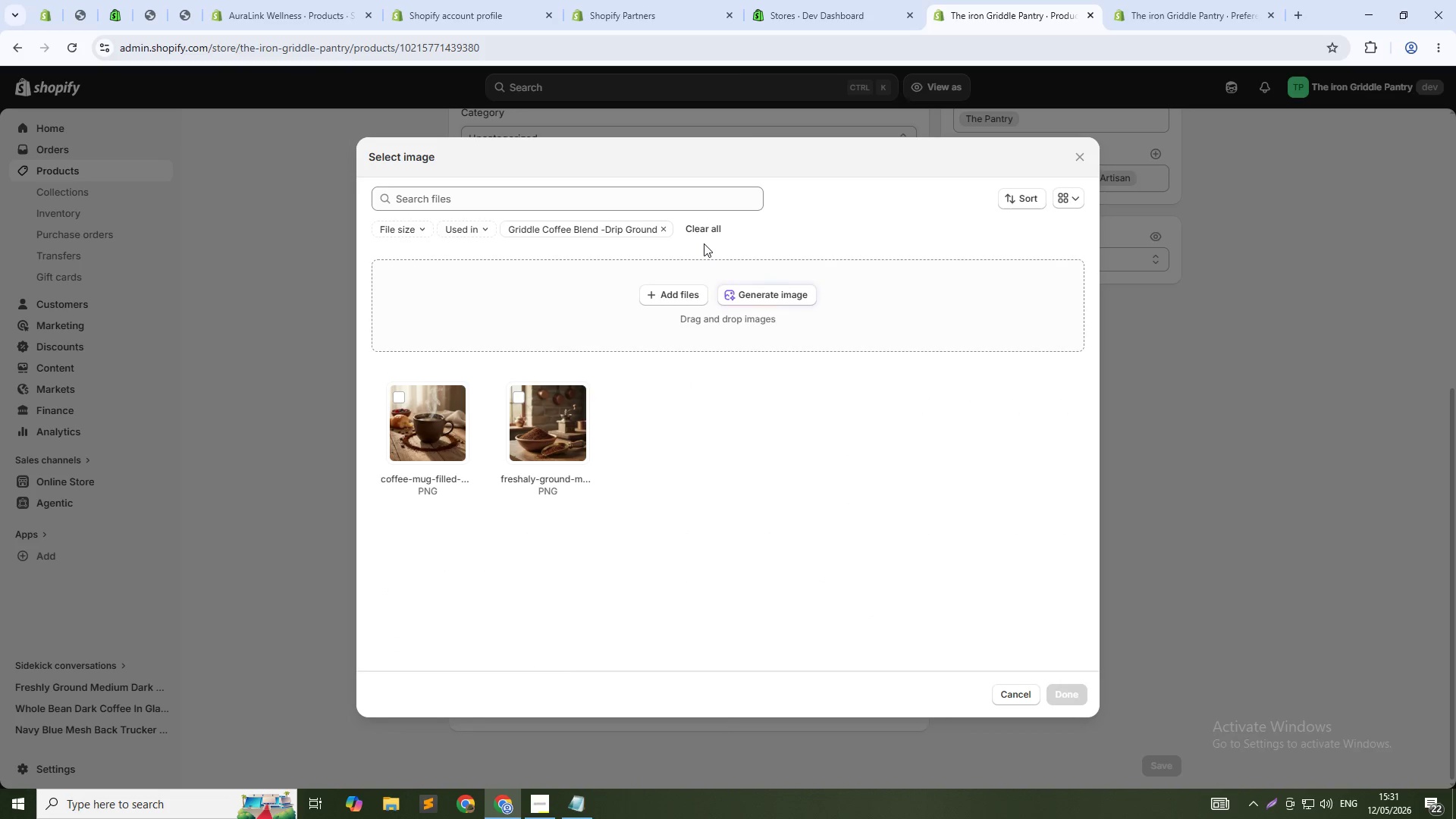 
double_click([704, 234])
 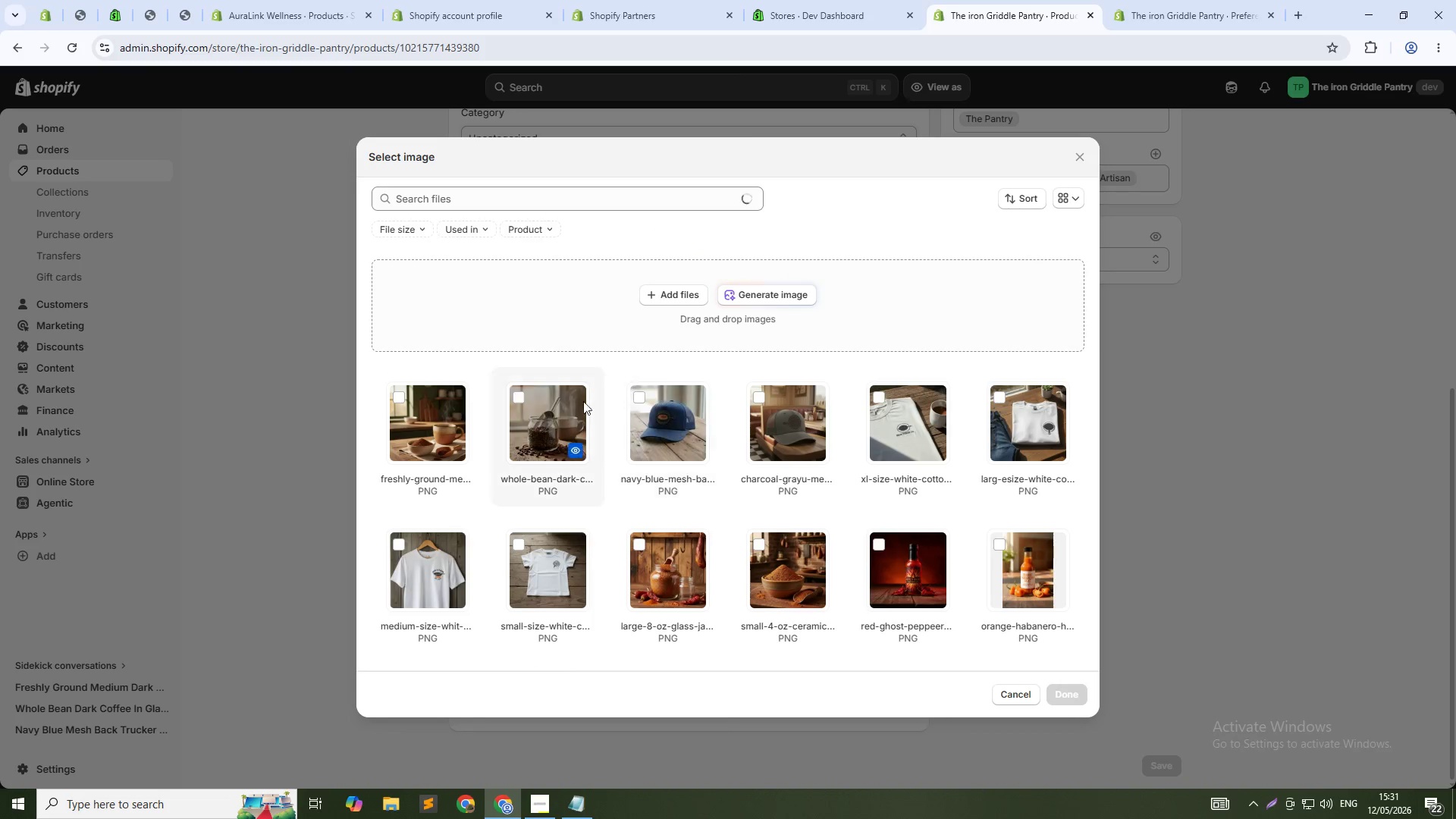 
left_click([565, 409])
 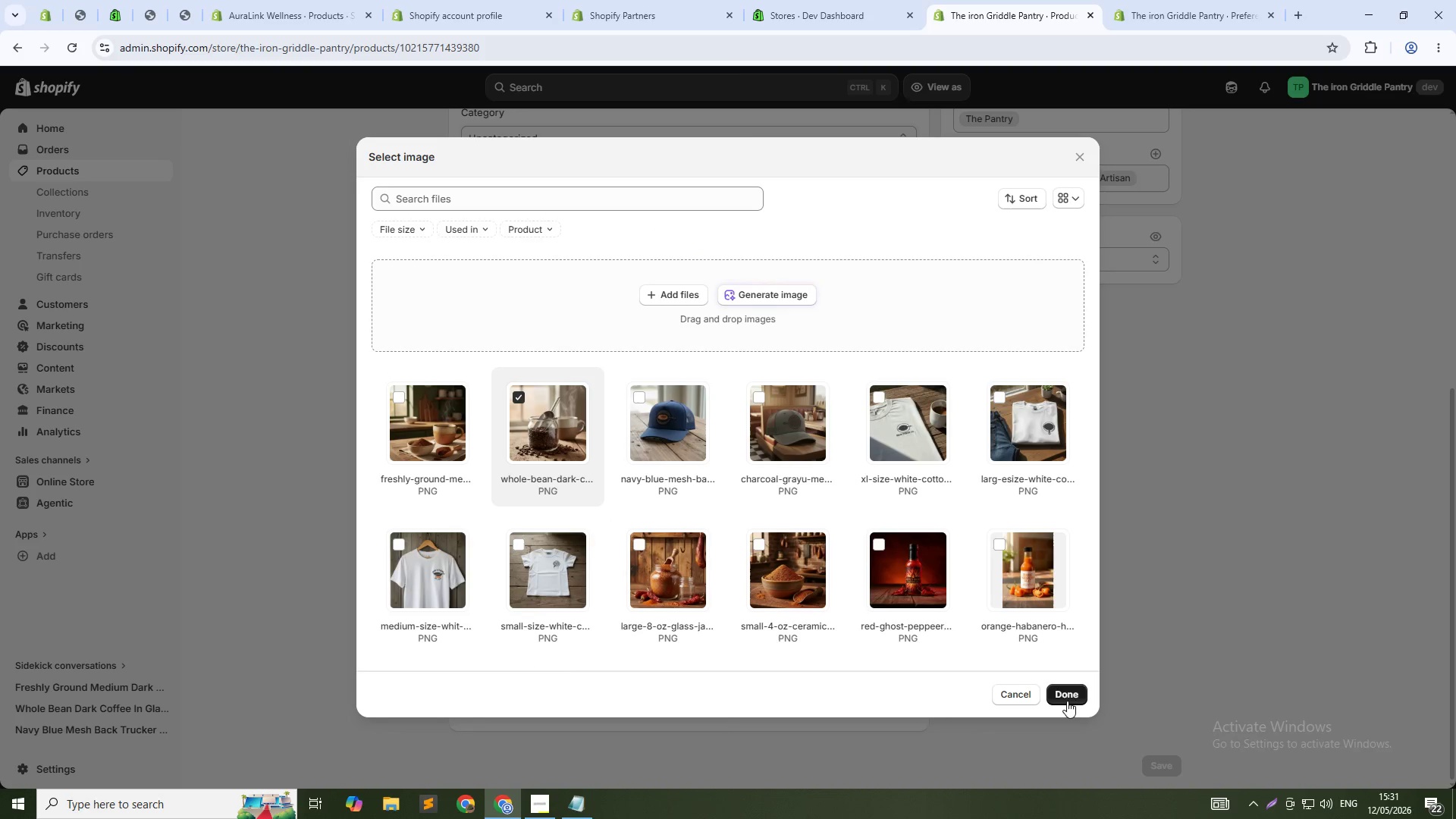 
left_click([1068, 699])
 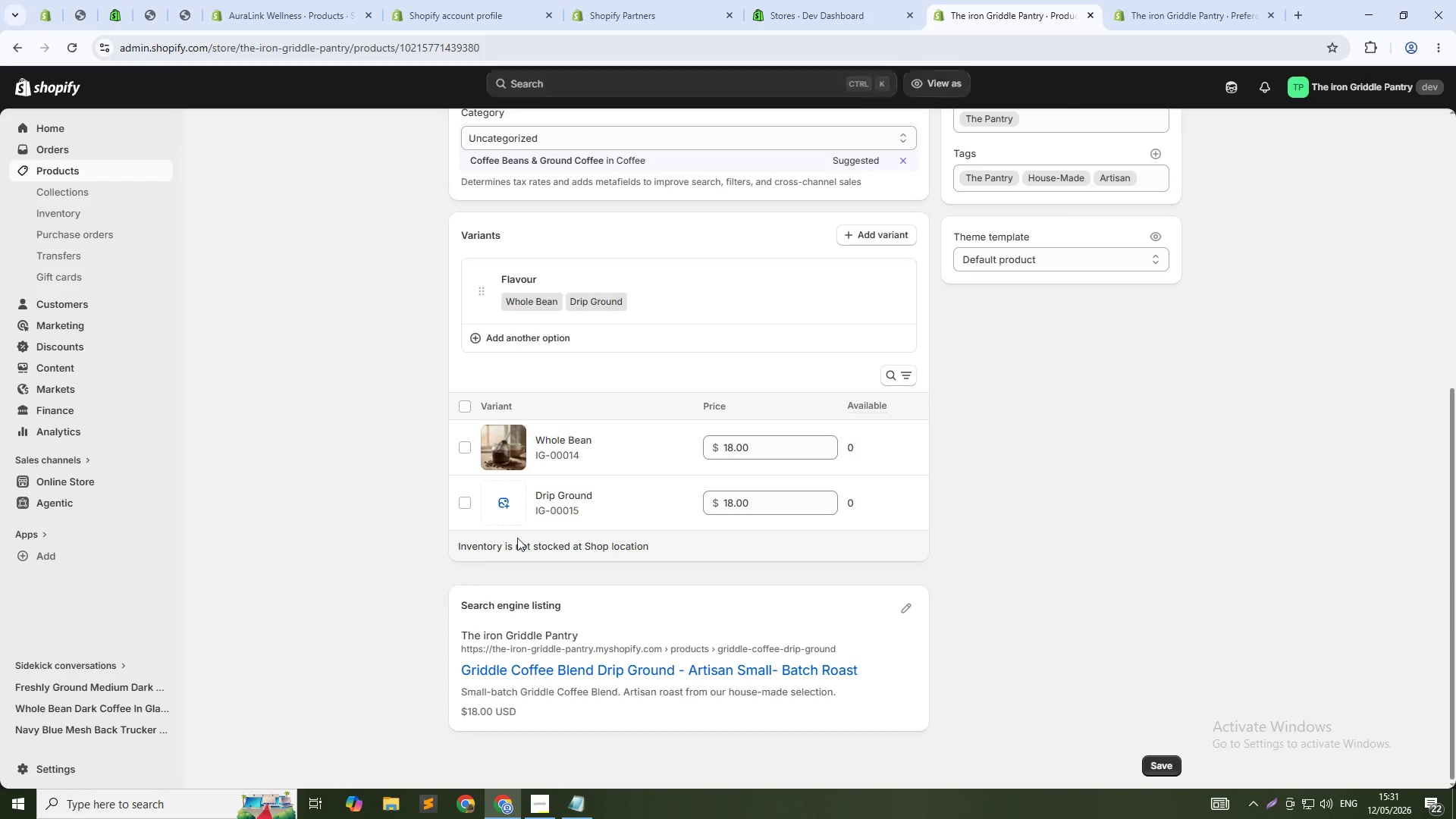 
left_click([499, 503])
 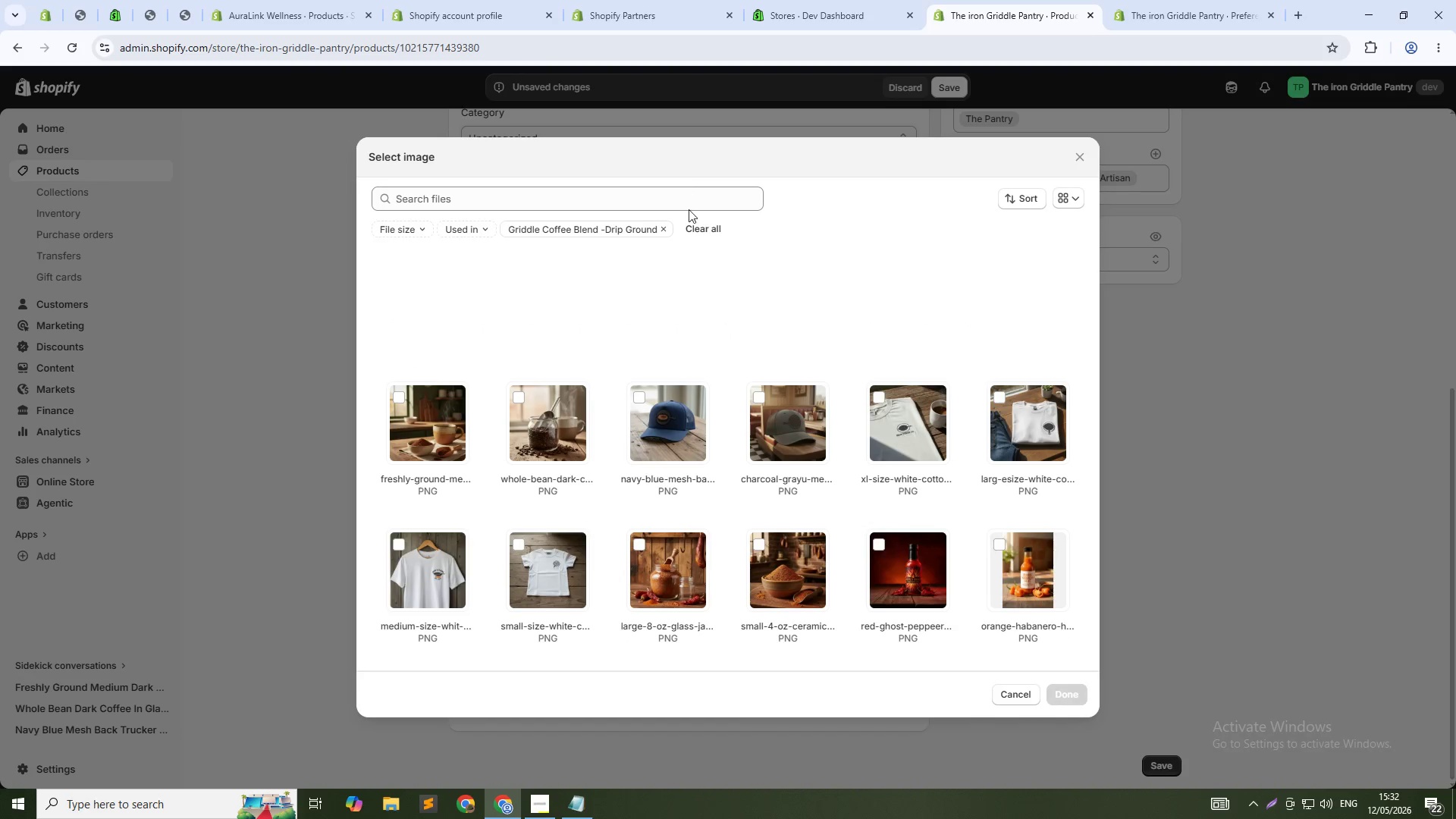 
left_click([695, 226])
 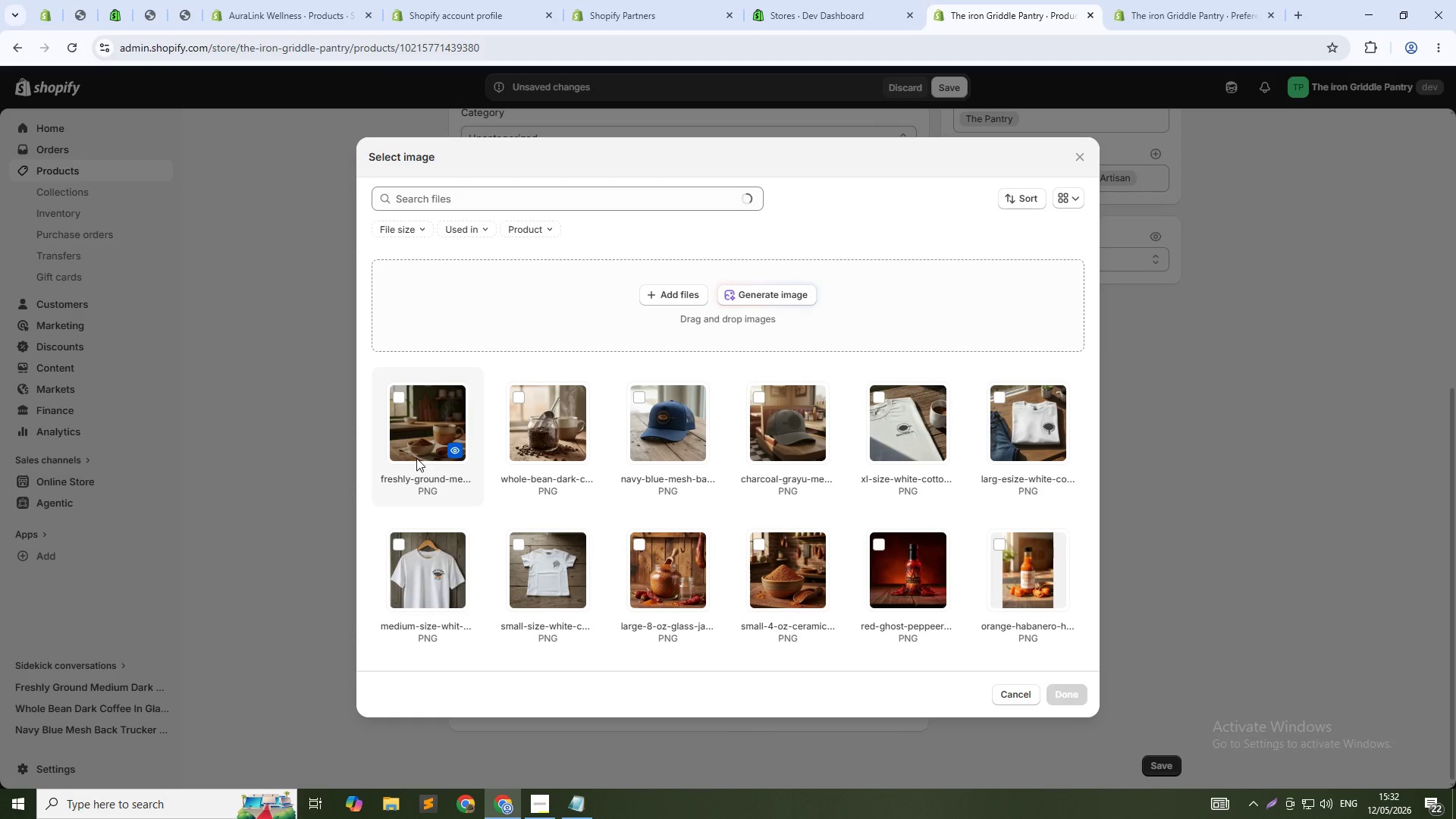 
left_click([475, 419])
 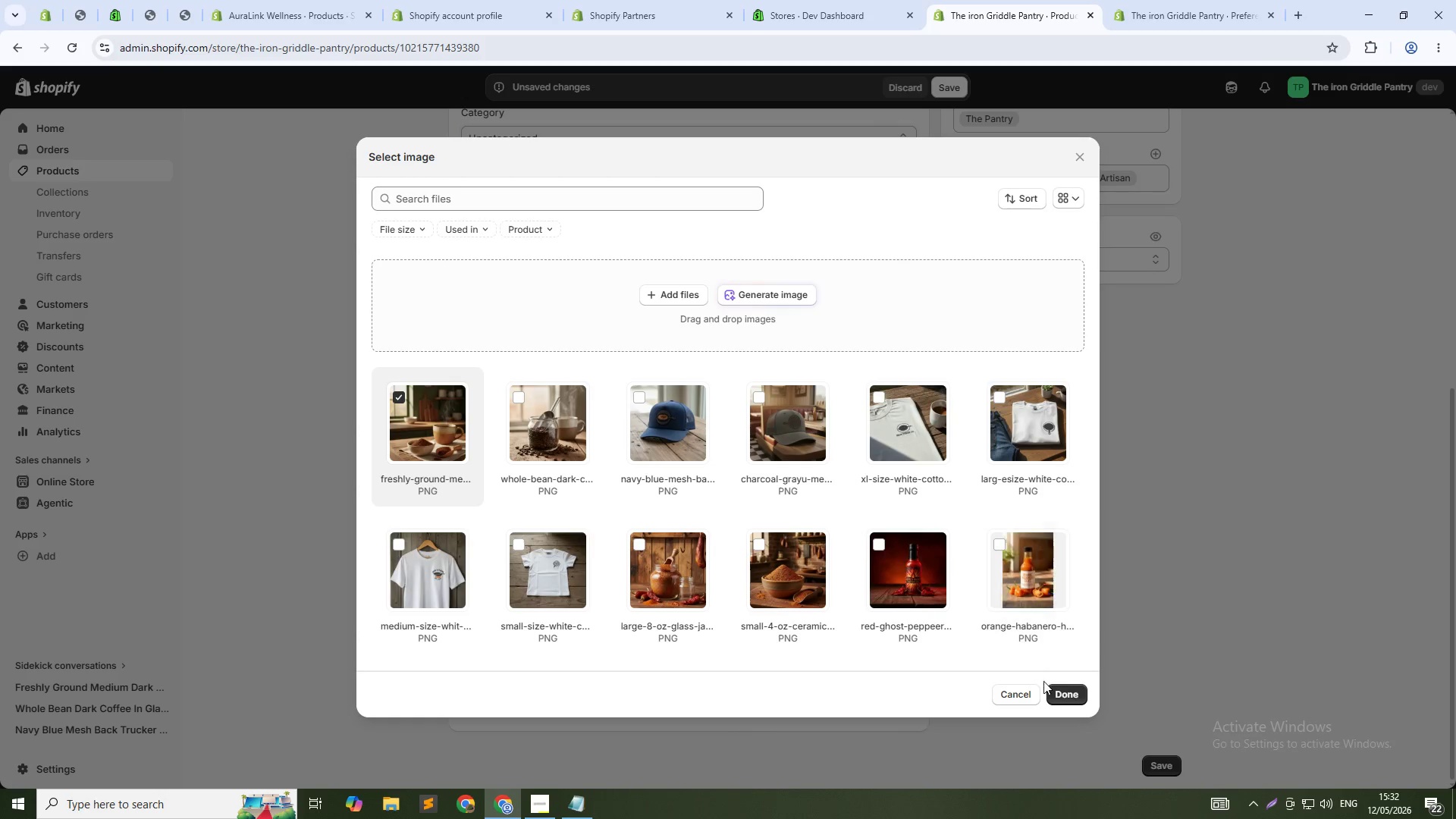 
left_click([1069, 688])
 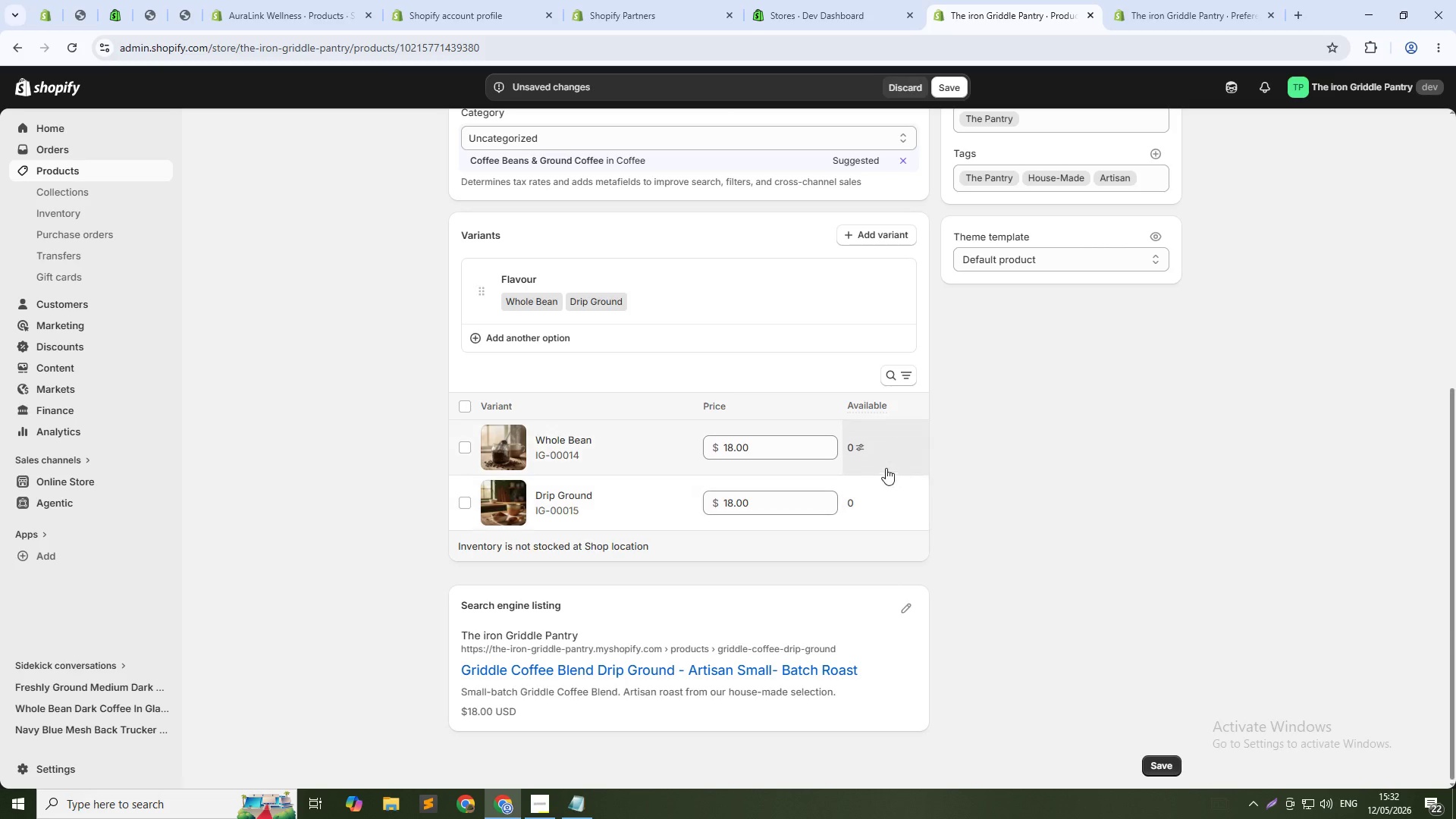 
left_click([872, 455])
 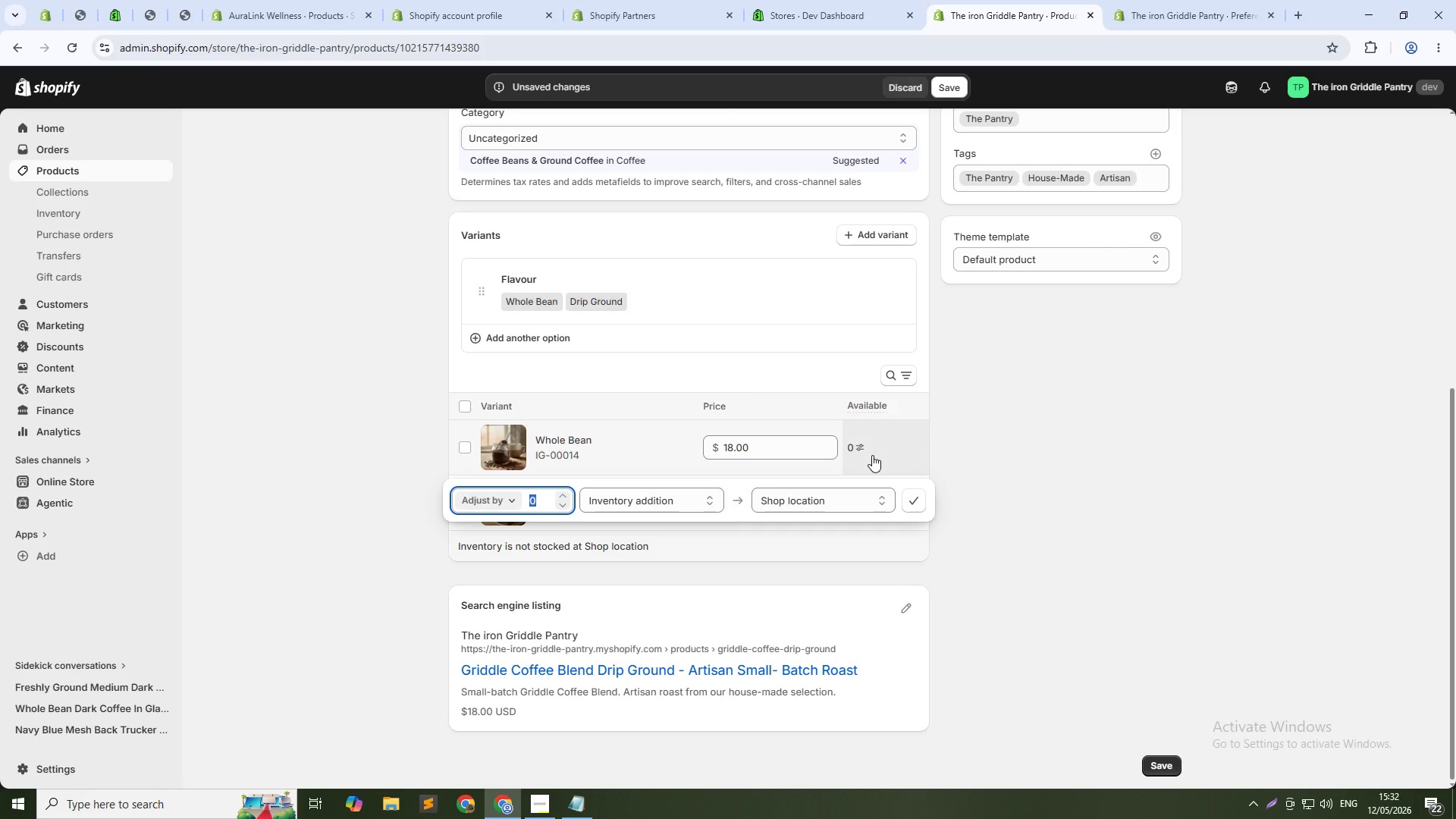 
type(100)
 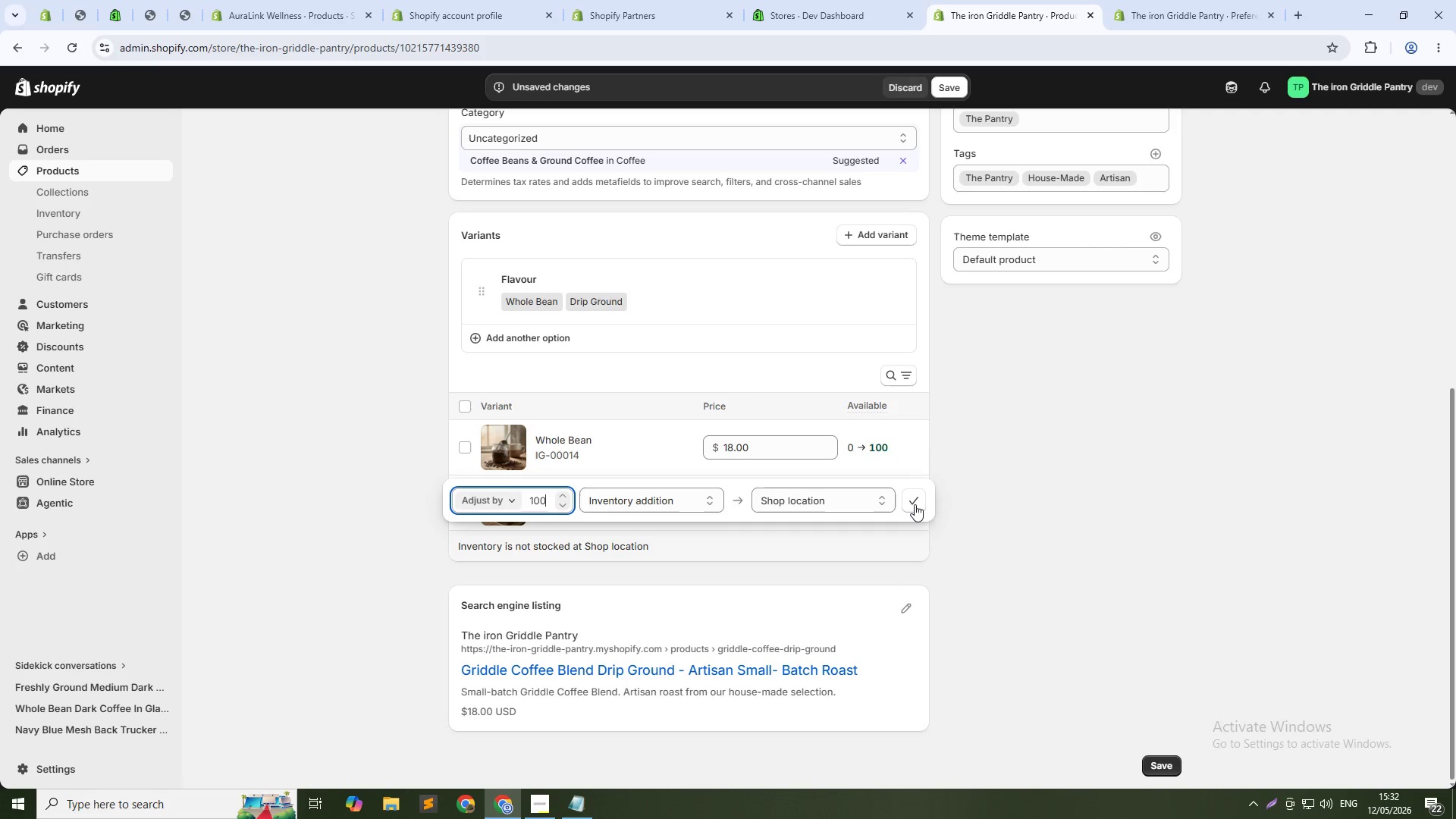 
left_click([914, 504])
 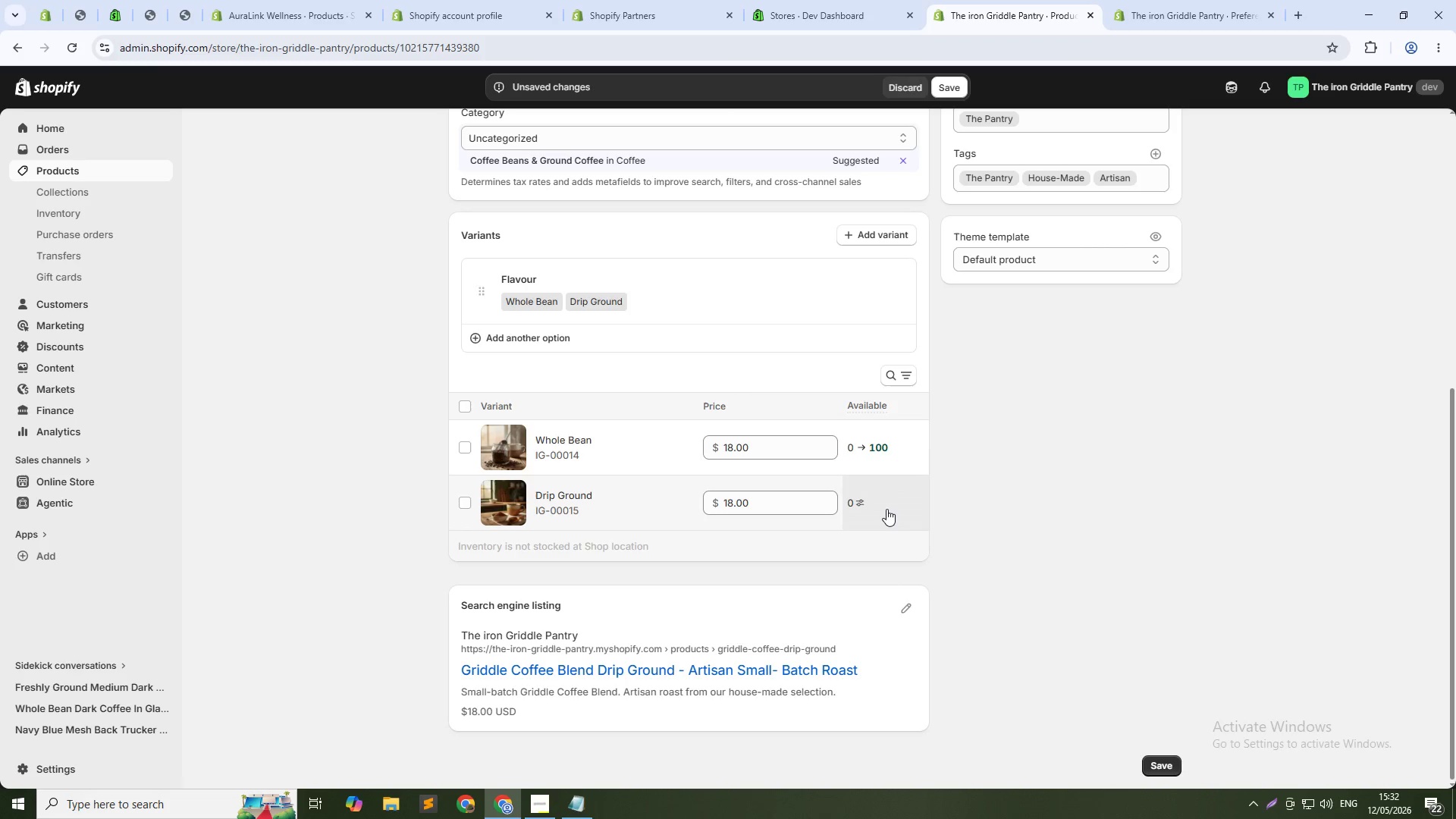 
left_click([882, 507])
 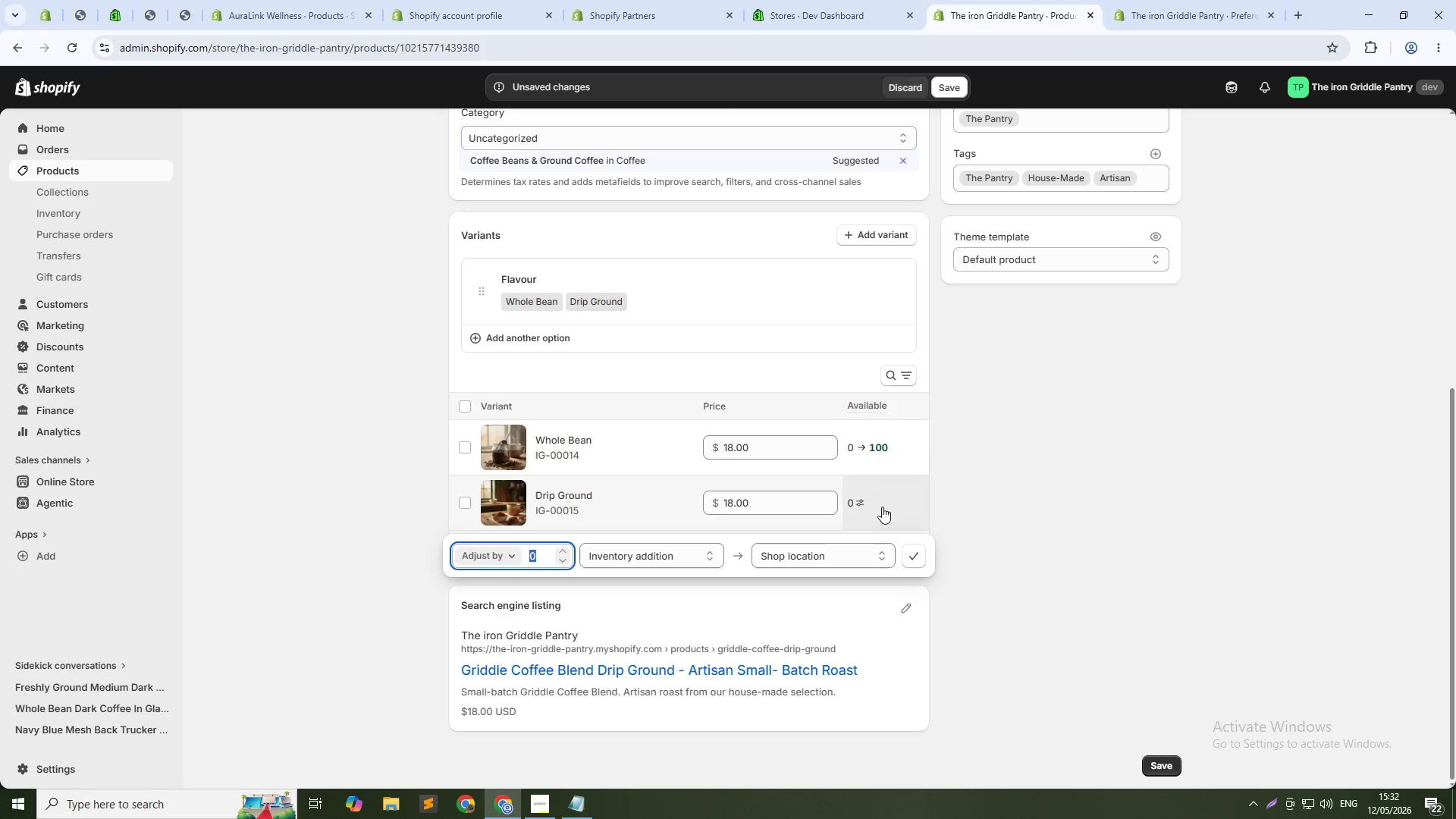 
type(100)
 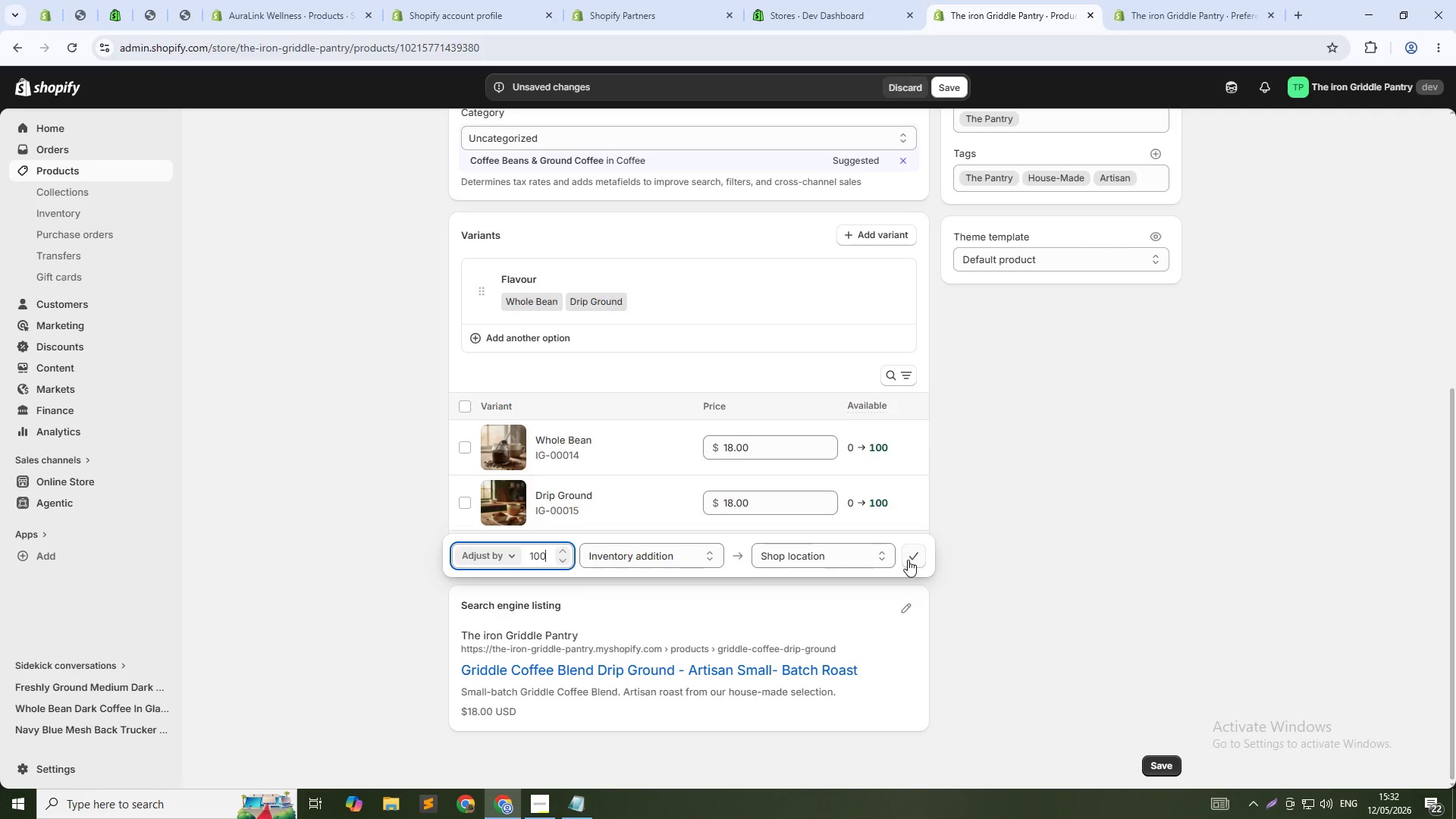 
left_click([908, 560])
 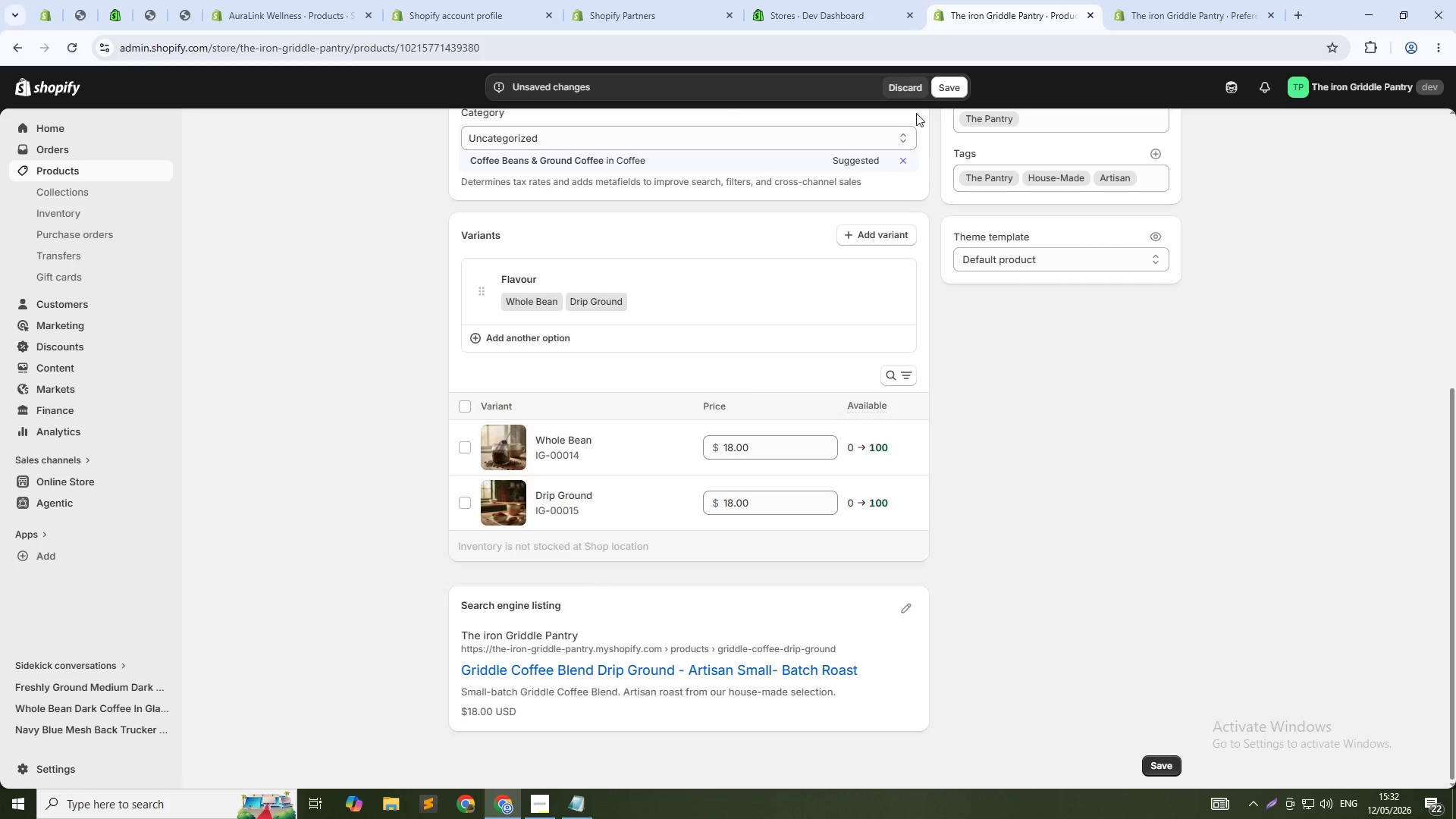 
left_click([943, 83])
 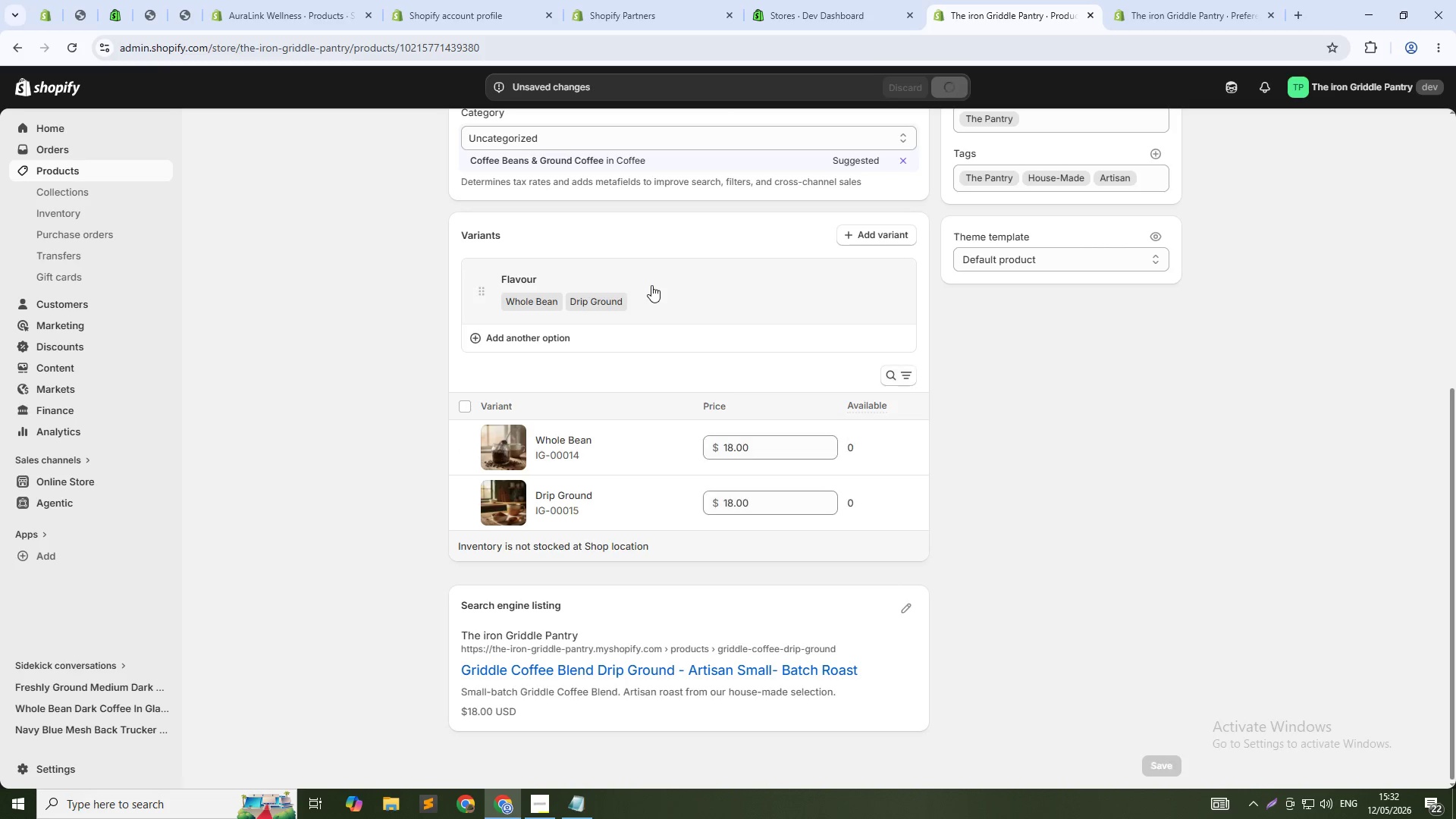 
wait(6.53)
 